 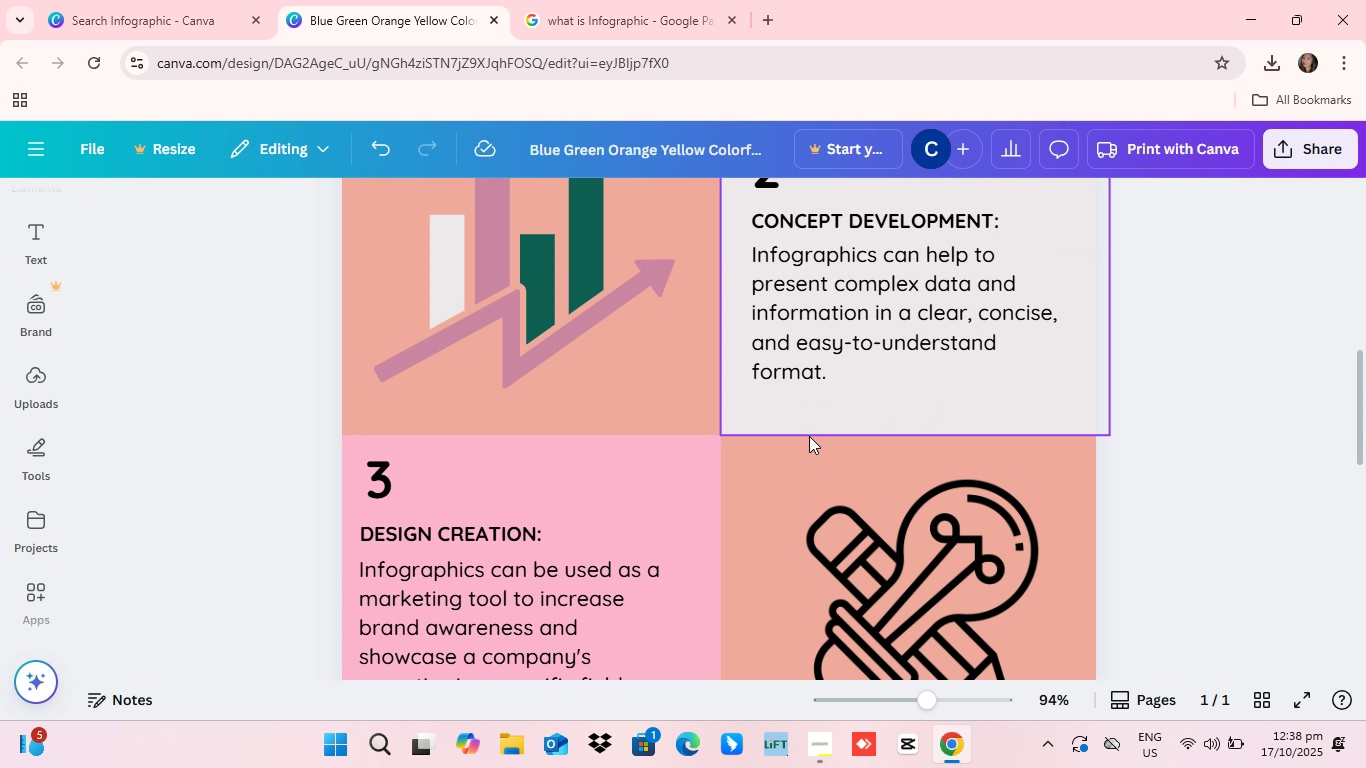 
scroll: coordinate [564, 470], scroll_direction: up, amount: 6.0
 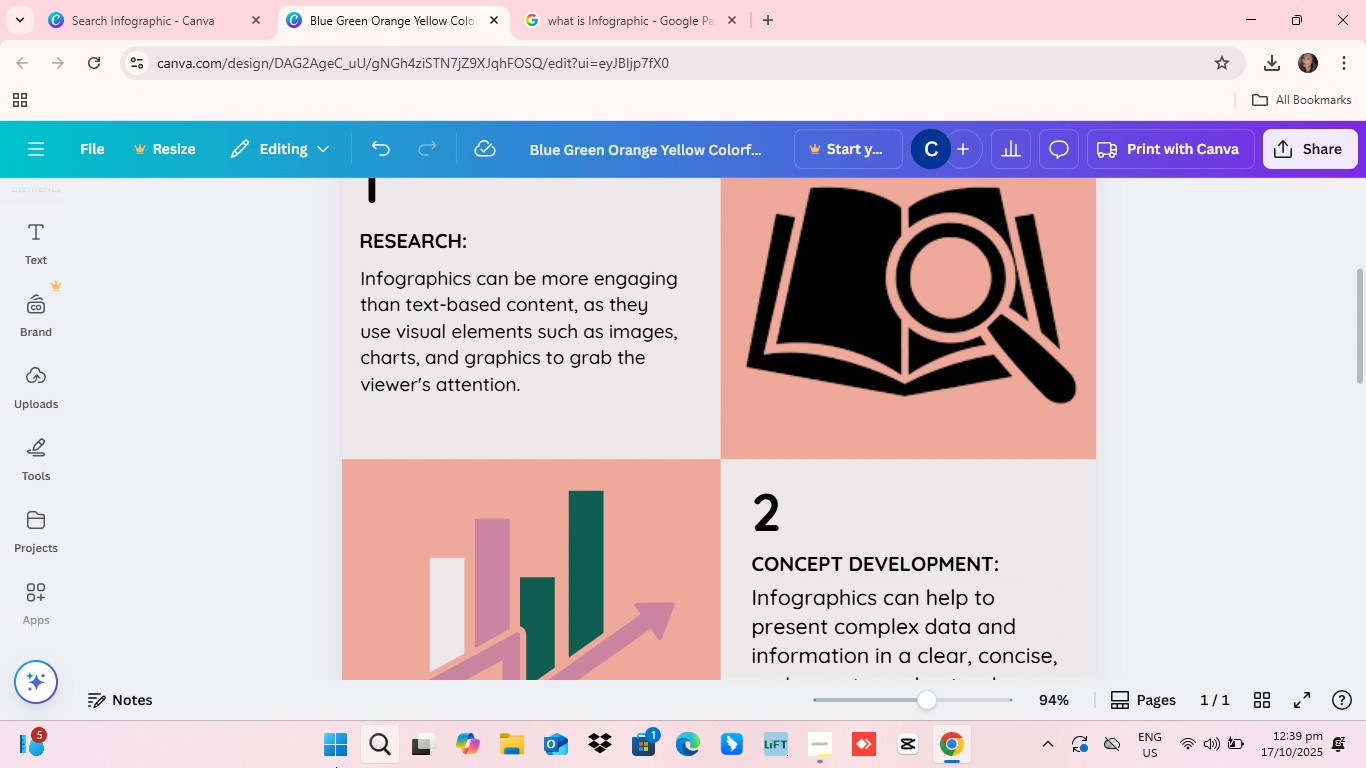 
wait(11.77)
 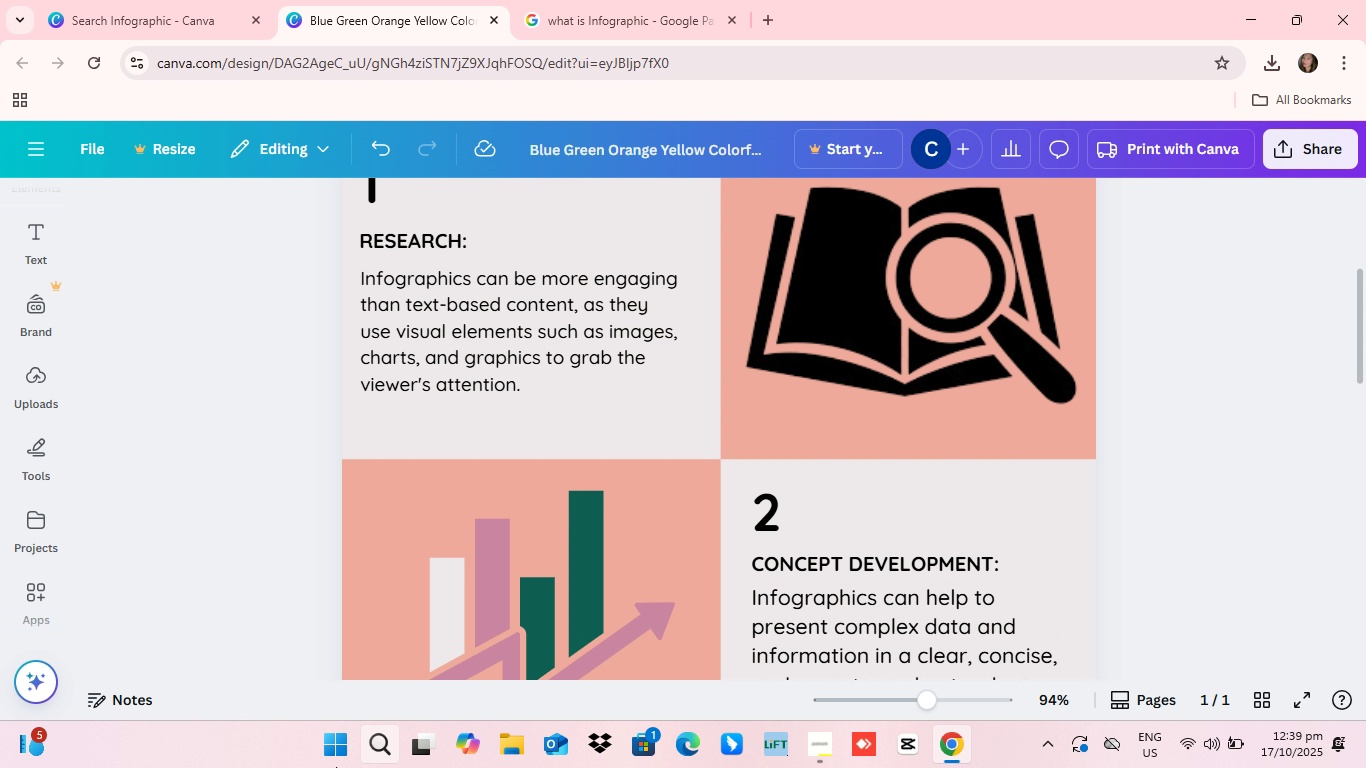 
scroll: coordinate [917, 590], scroll_direction: down, amount: 2.0
 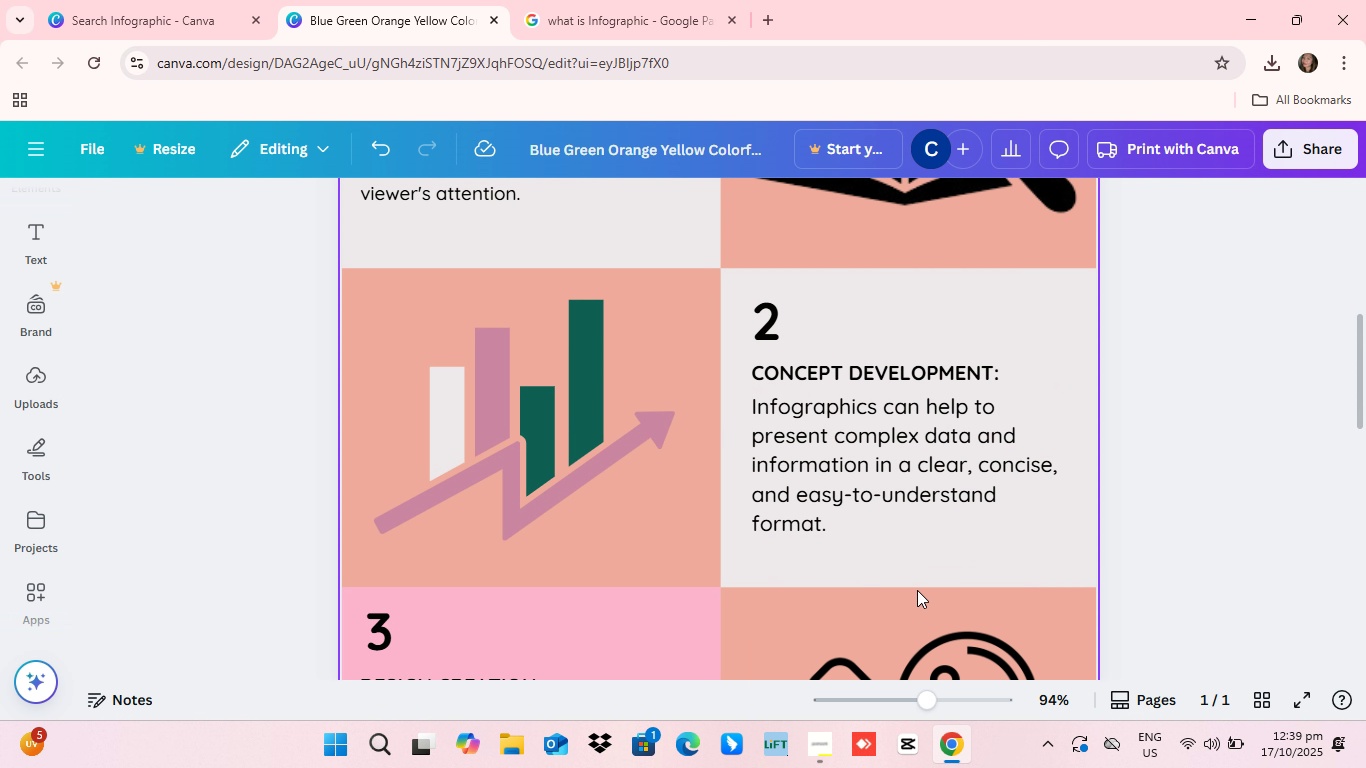 
scroll: coordinate [917, 590], scroll_direction: up, amount: 9.0
 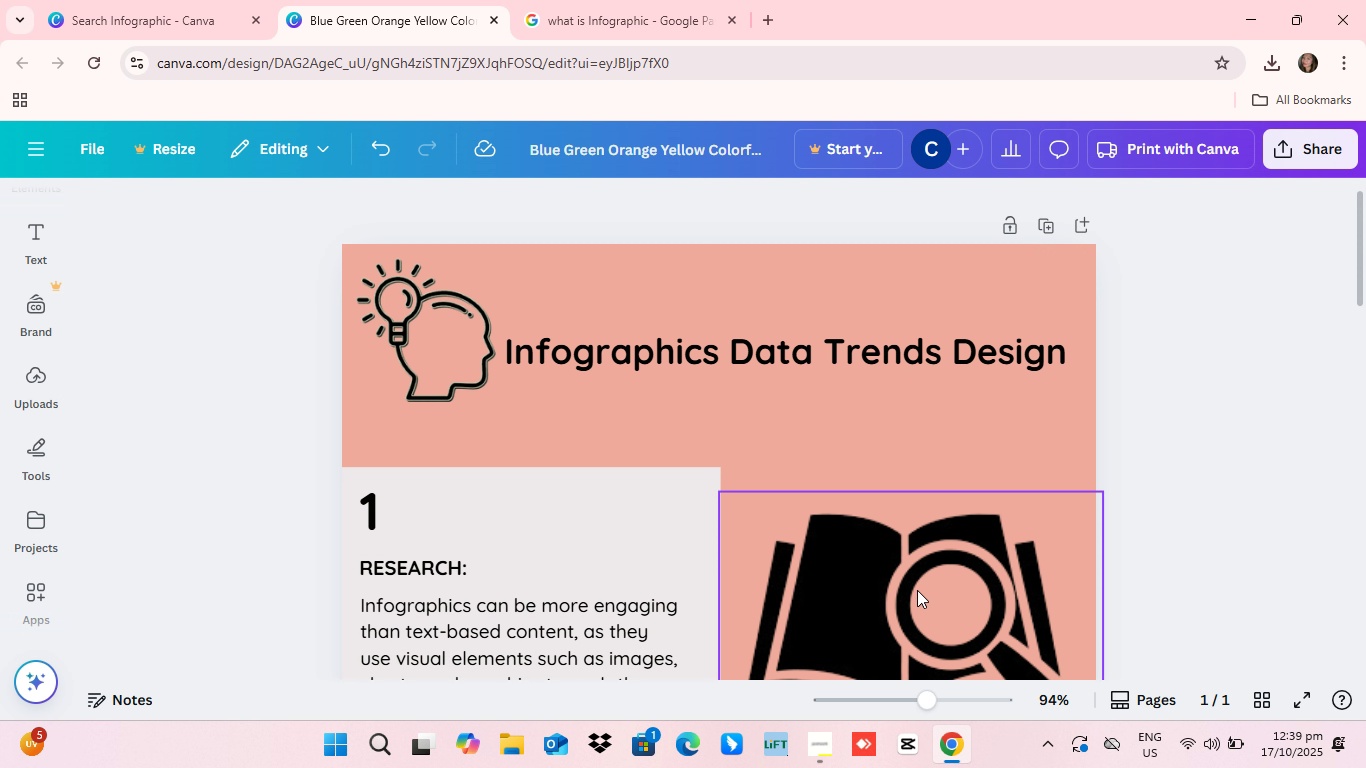 
scroll: coordinate [917, 590], scroll_direction: down, amount: 8.0
 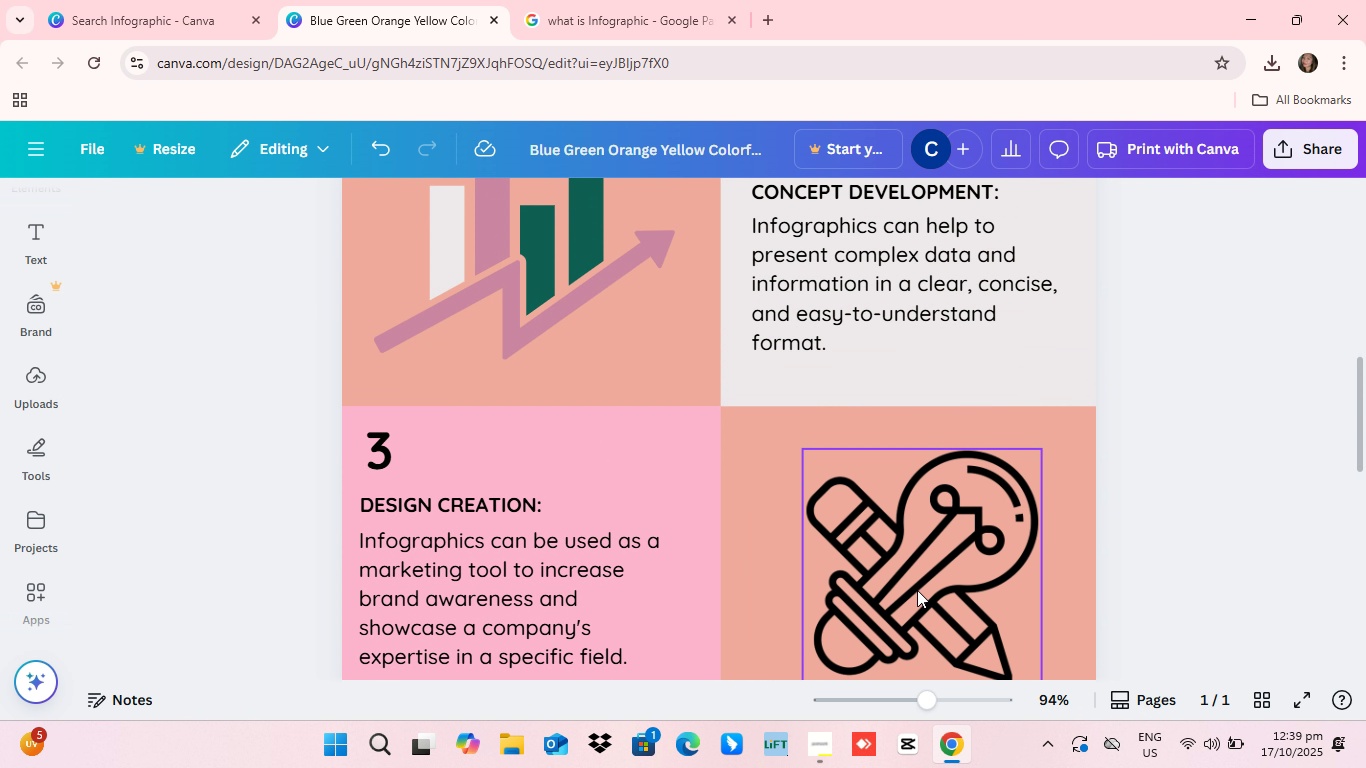 
scroll: coordinate [917, 590], scroll_direction: up, amount: 9.0
 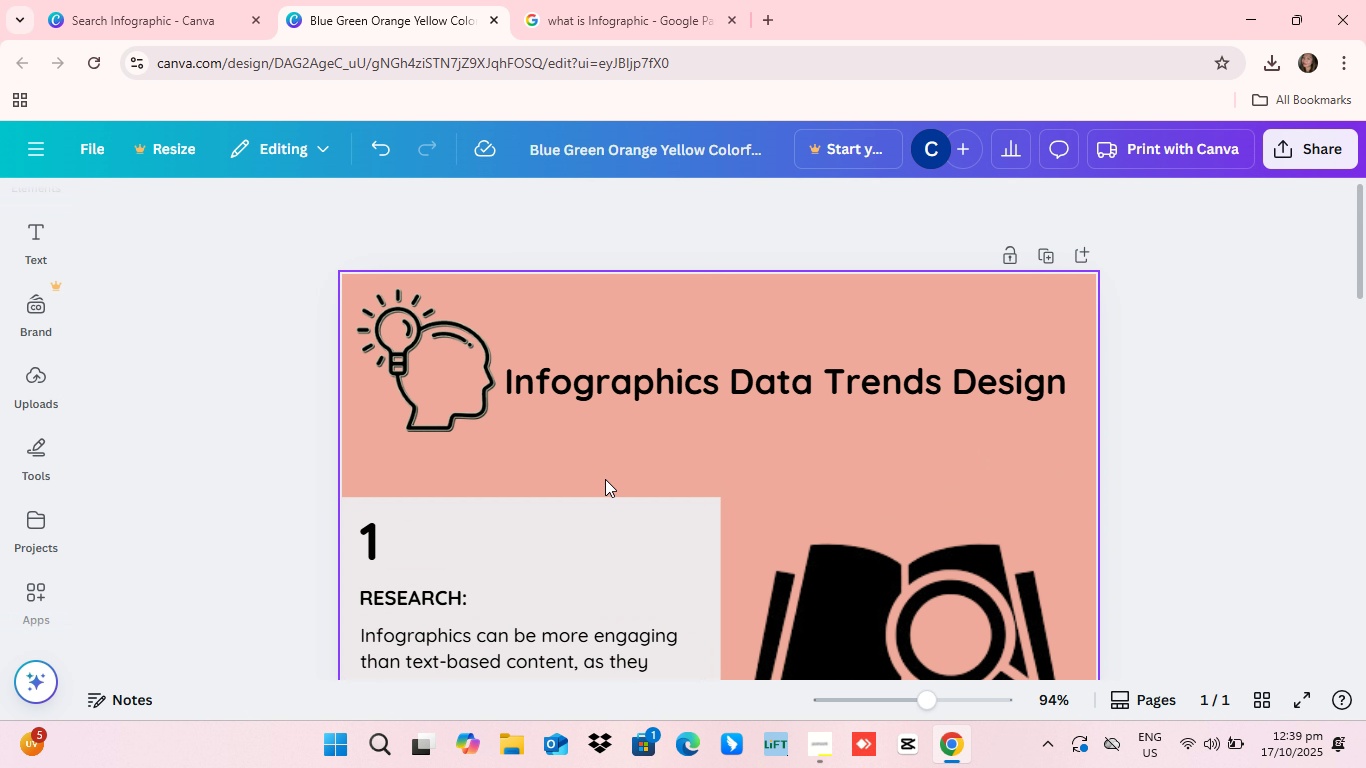 
scroll: coordinate [606, 482], scroll_direction: down, amount: 7.0
 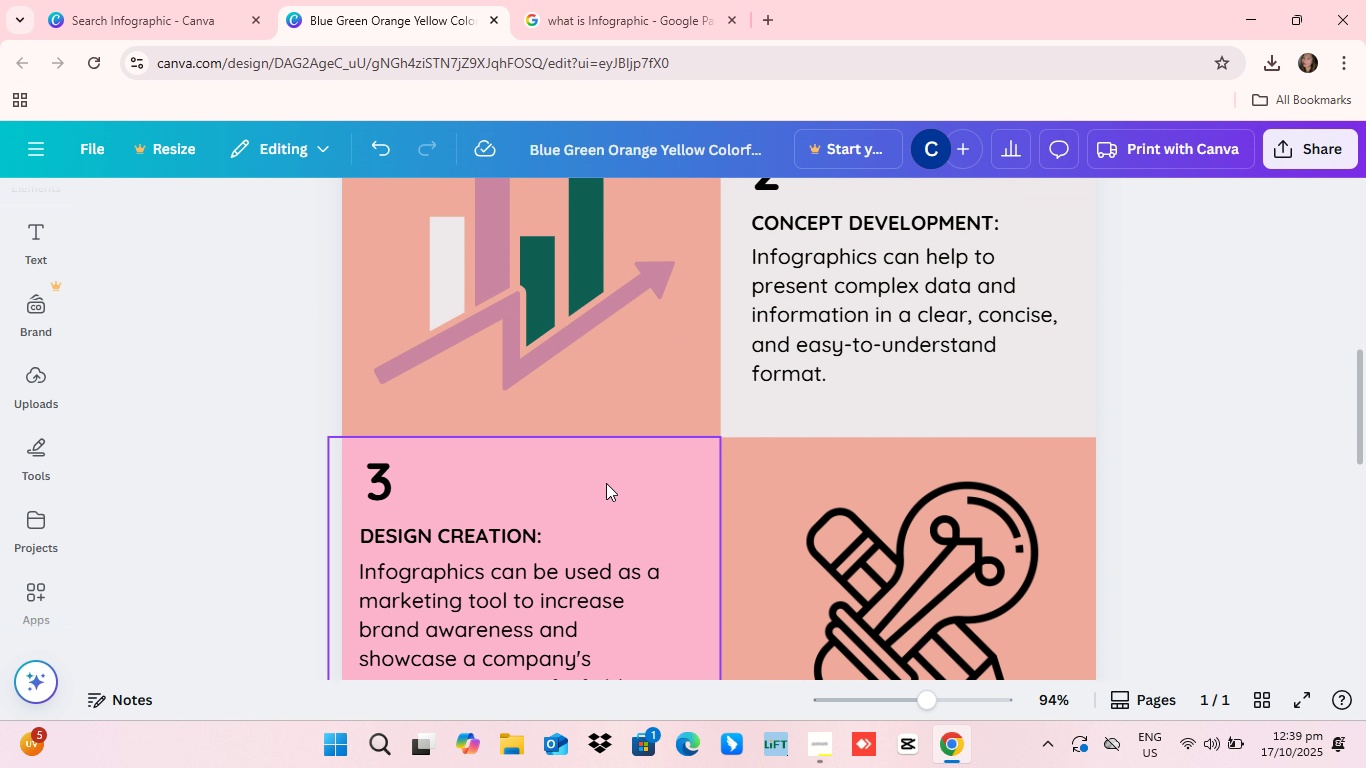 
scroll: coordinate [606, 483], scroll_direction: up, amount: 7.0
 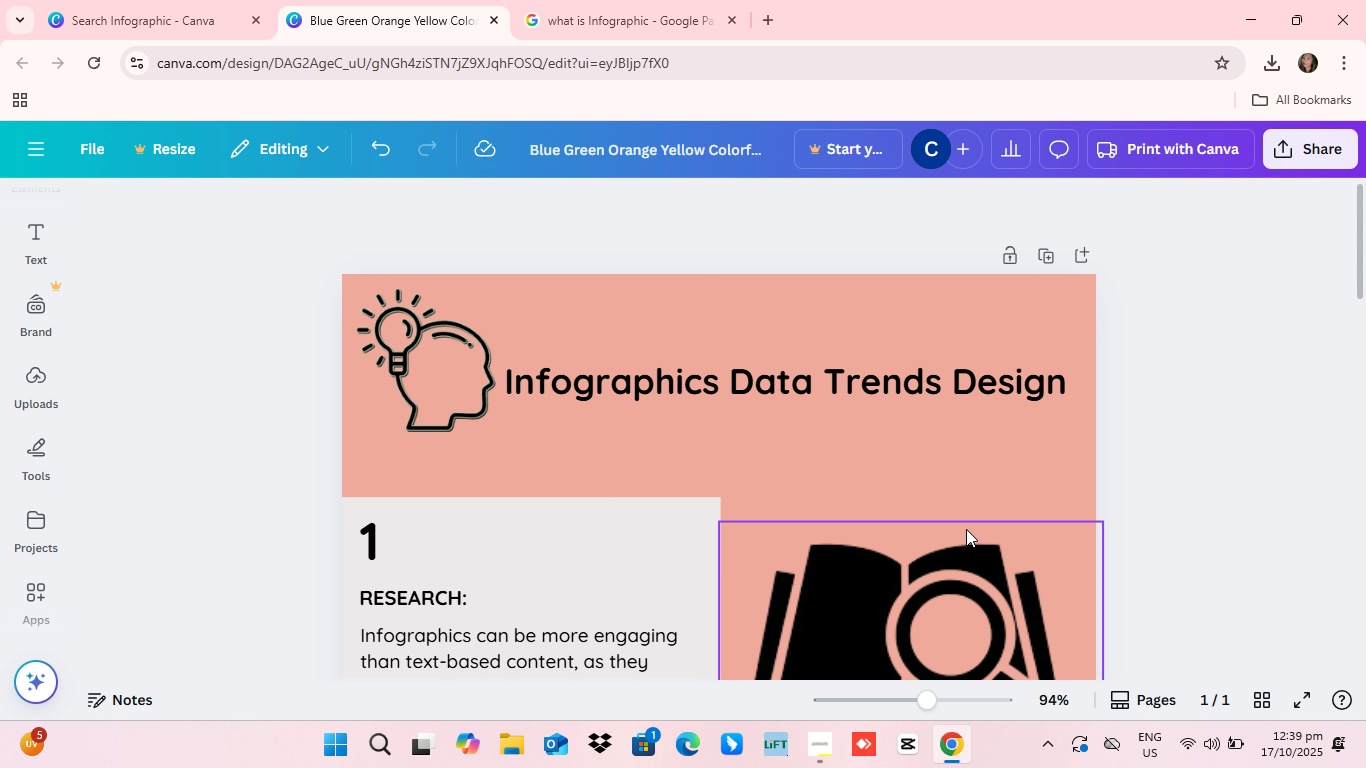 
wait(5.5)
 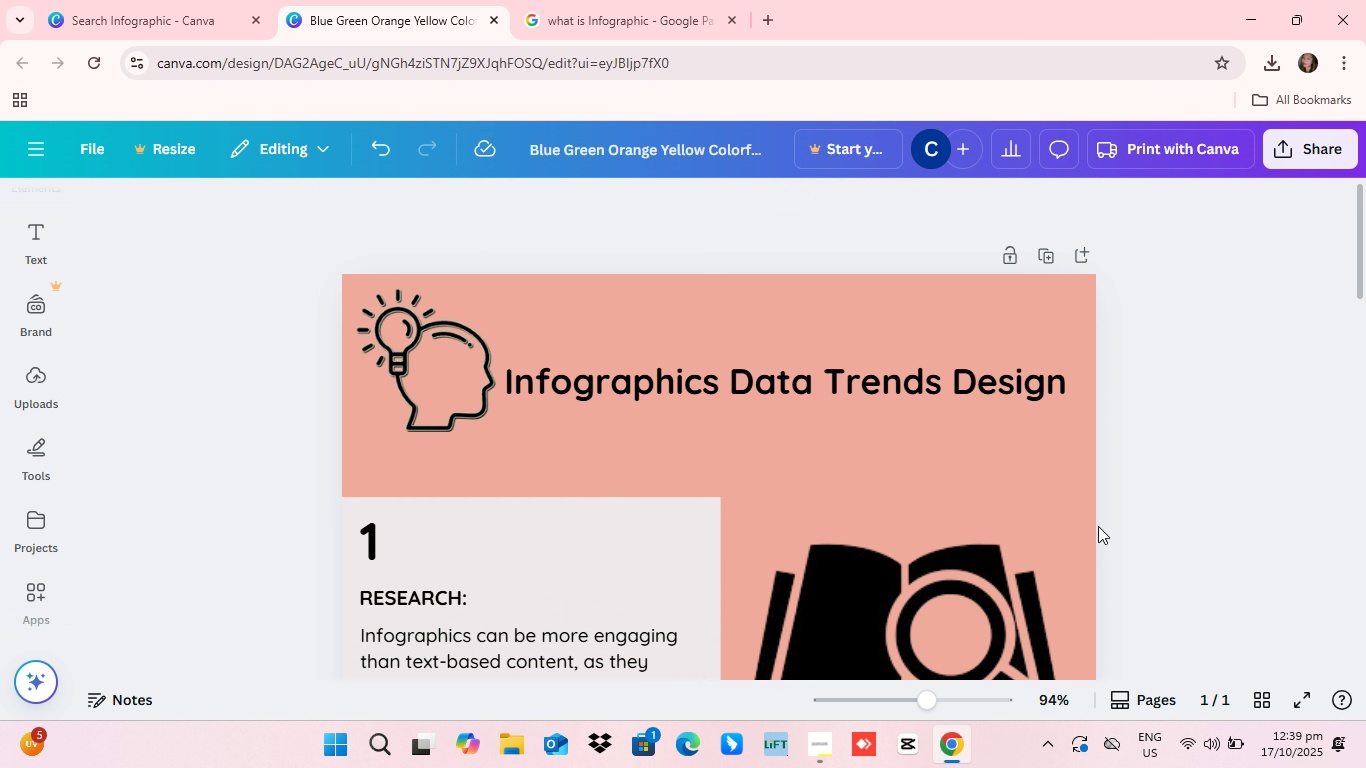 
scroll: coordinate [844, 476], scroll_direction: down, amount: 10.0
 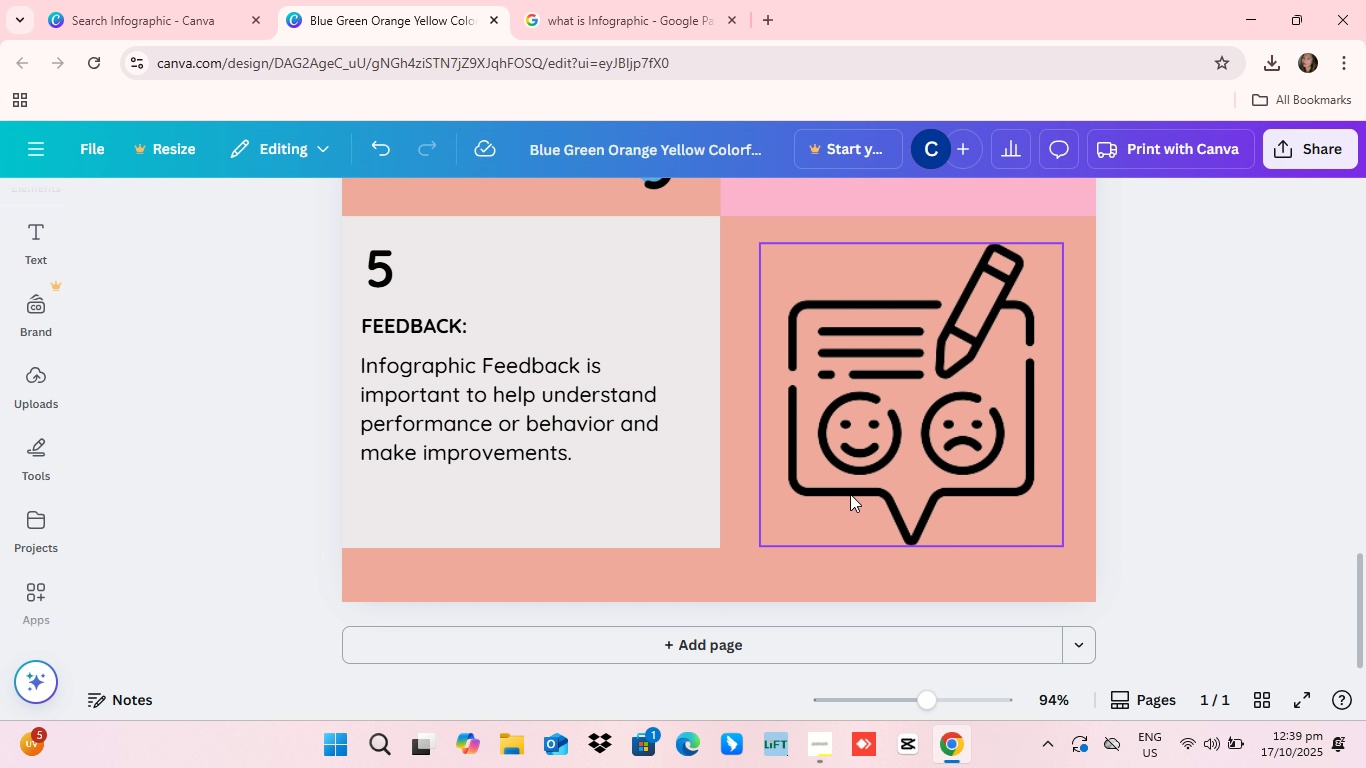 
scroll: coordinate [847, 488], scroll_direction: up, amount: 11.0
 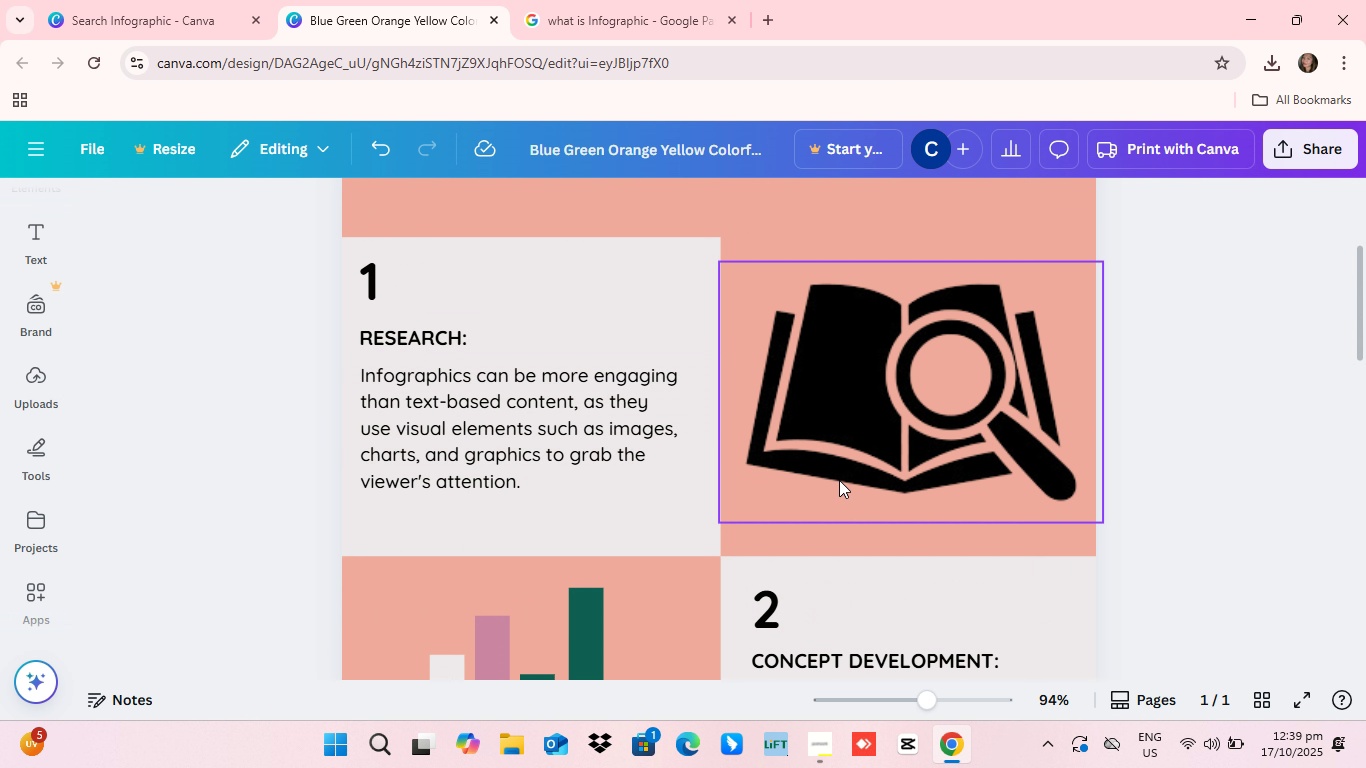 
scroll: coordinate [839, 482], scroll_direction: down, amount: 7.0
 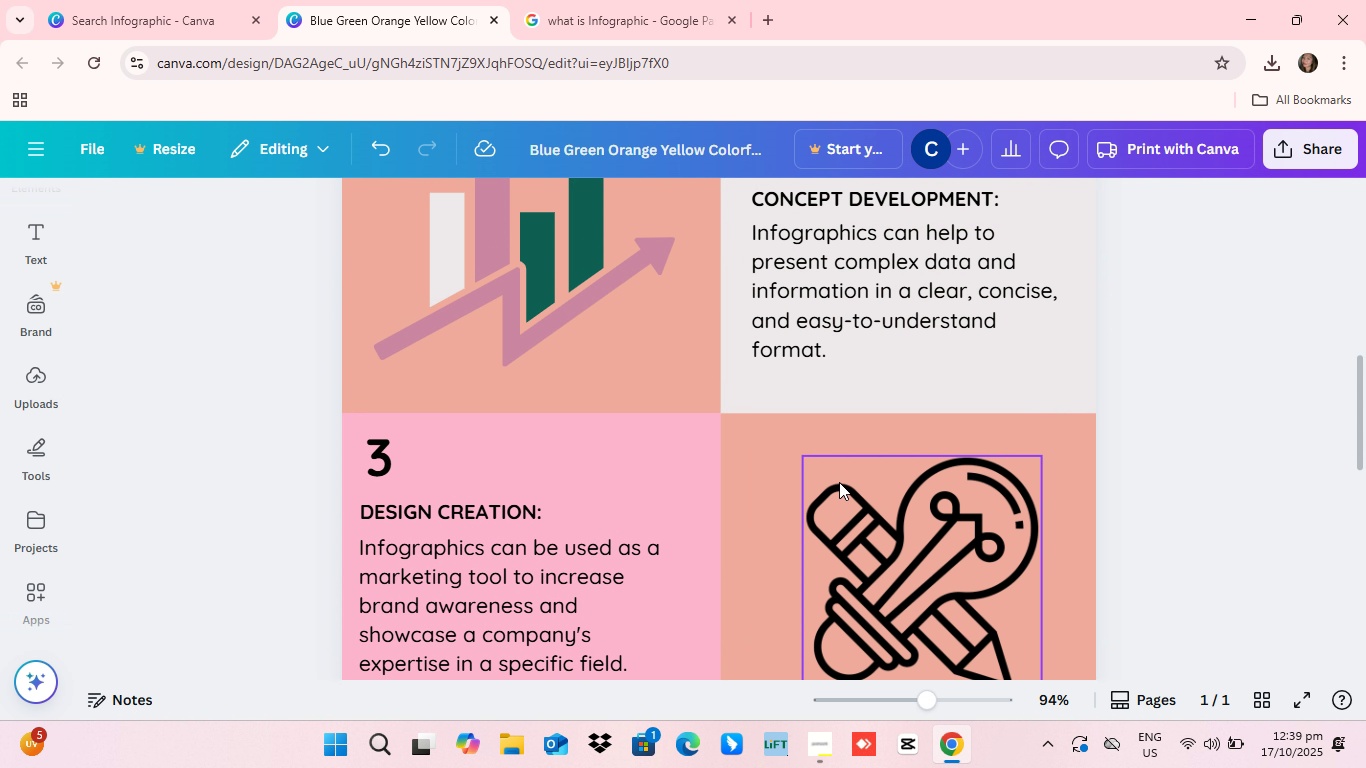 
scroll: coordinate [839, 482], scroll_direction: up, amount: 5.0
 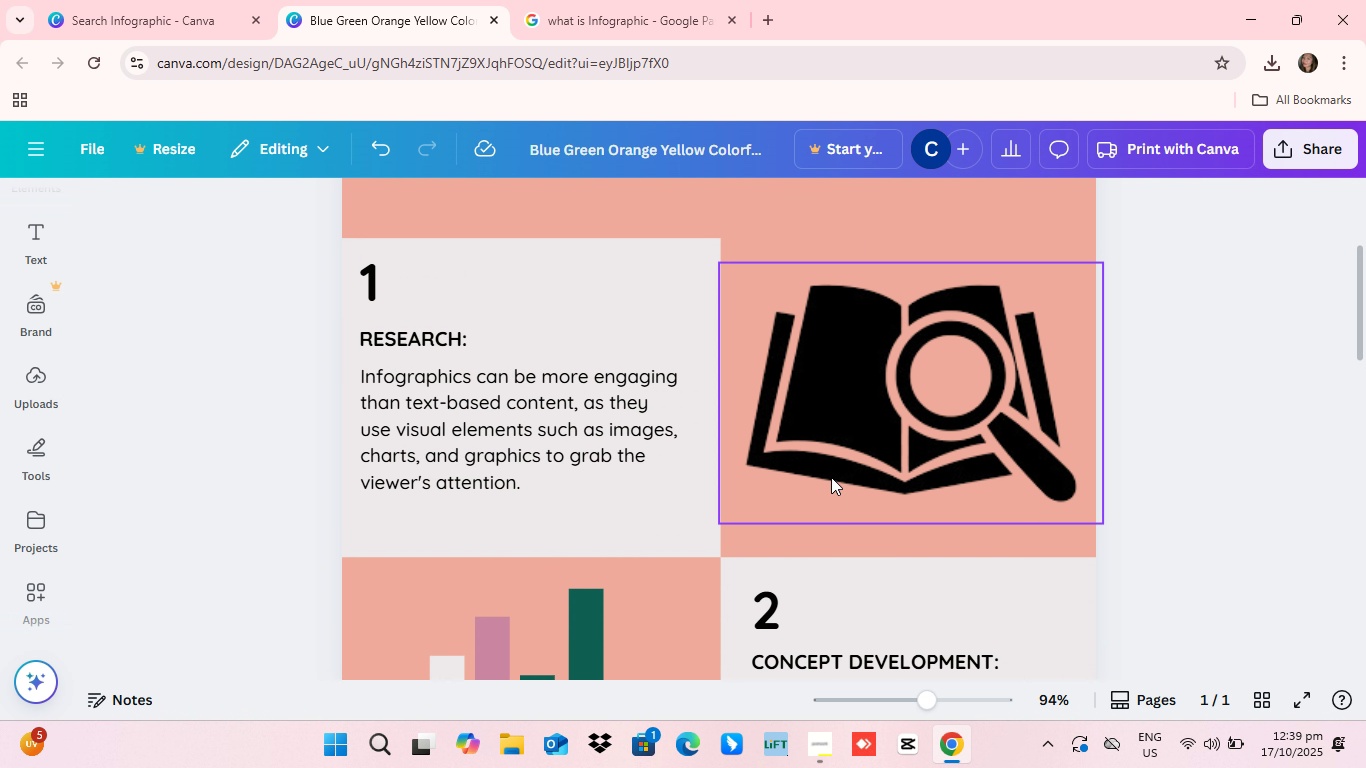 
scroll: coordinate [831, 477], scroll_direction: down, amount: 2.0
 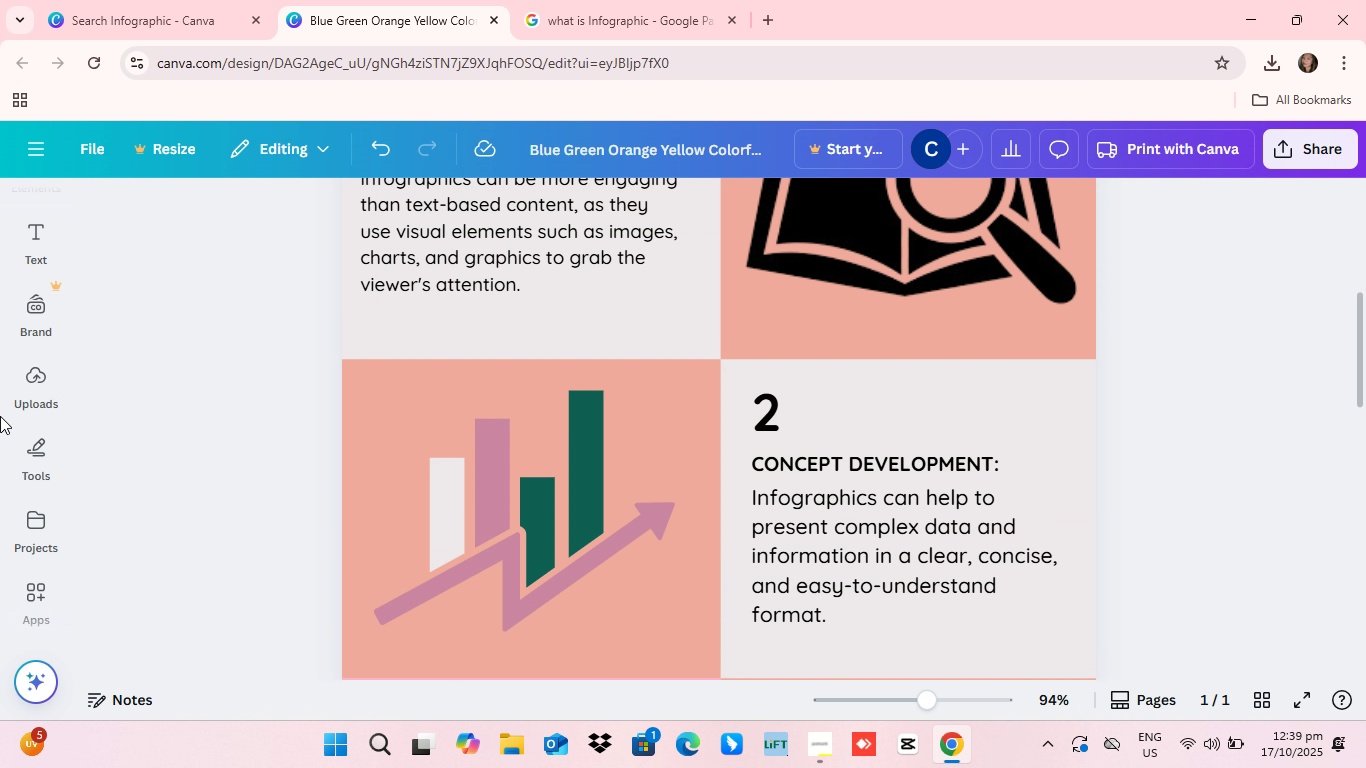 
left_click([34, 391])
 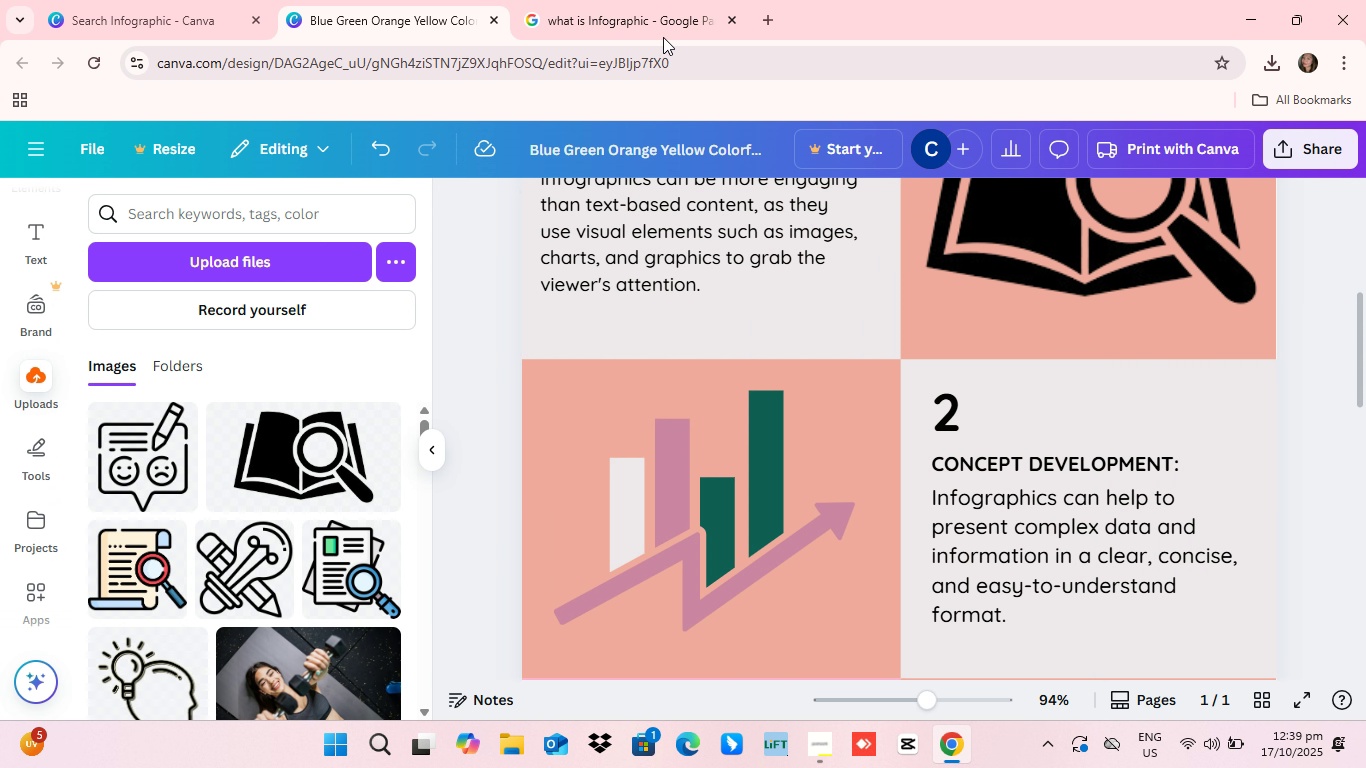 
left_click([665, 20])
 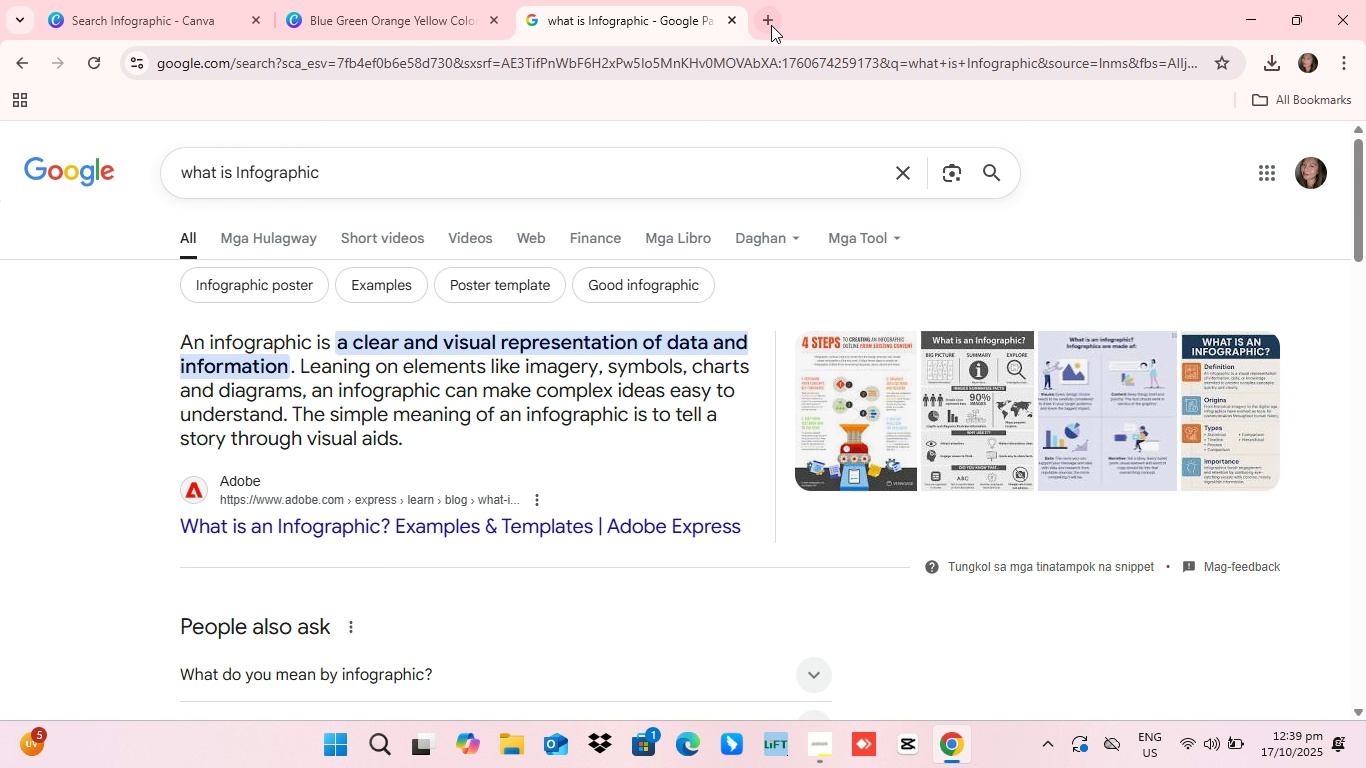 
left_click([771, 25])
 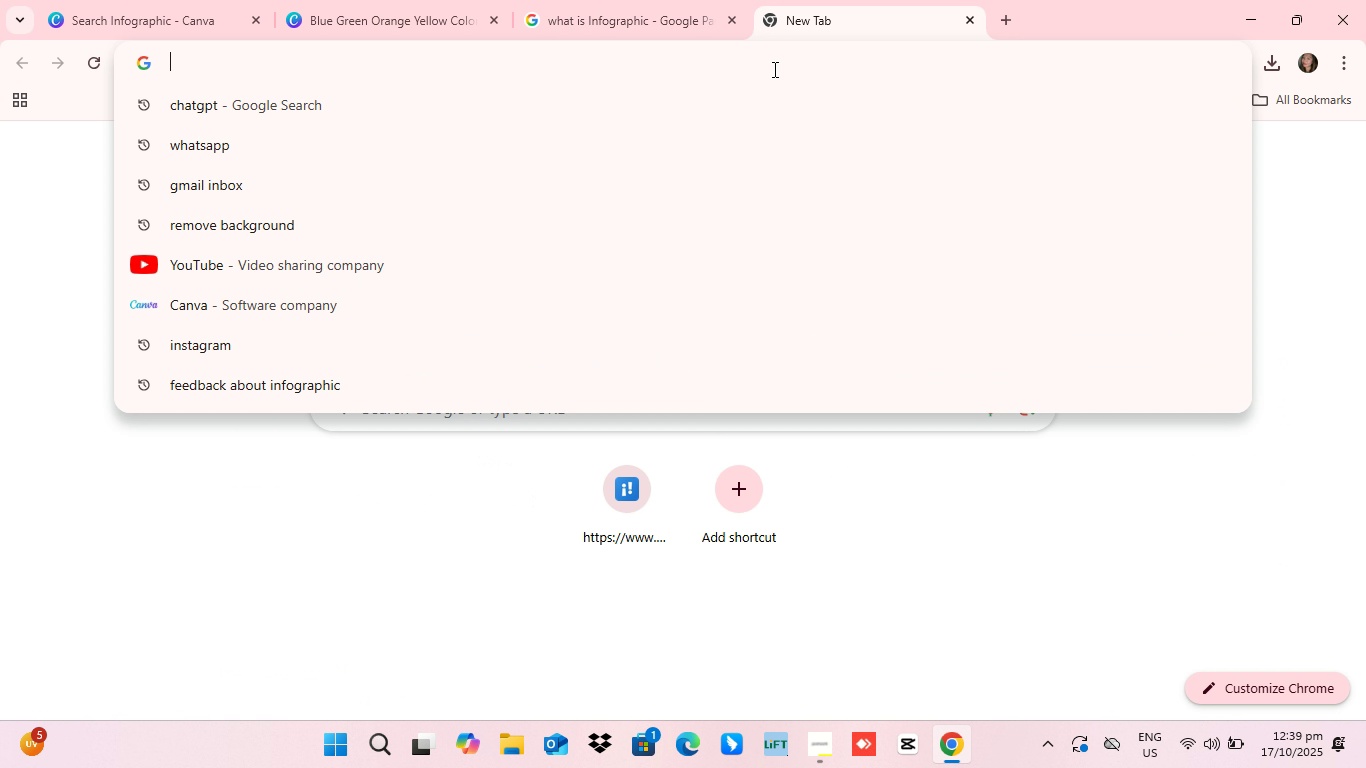 
left_click([773, 71])
 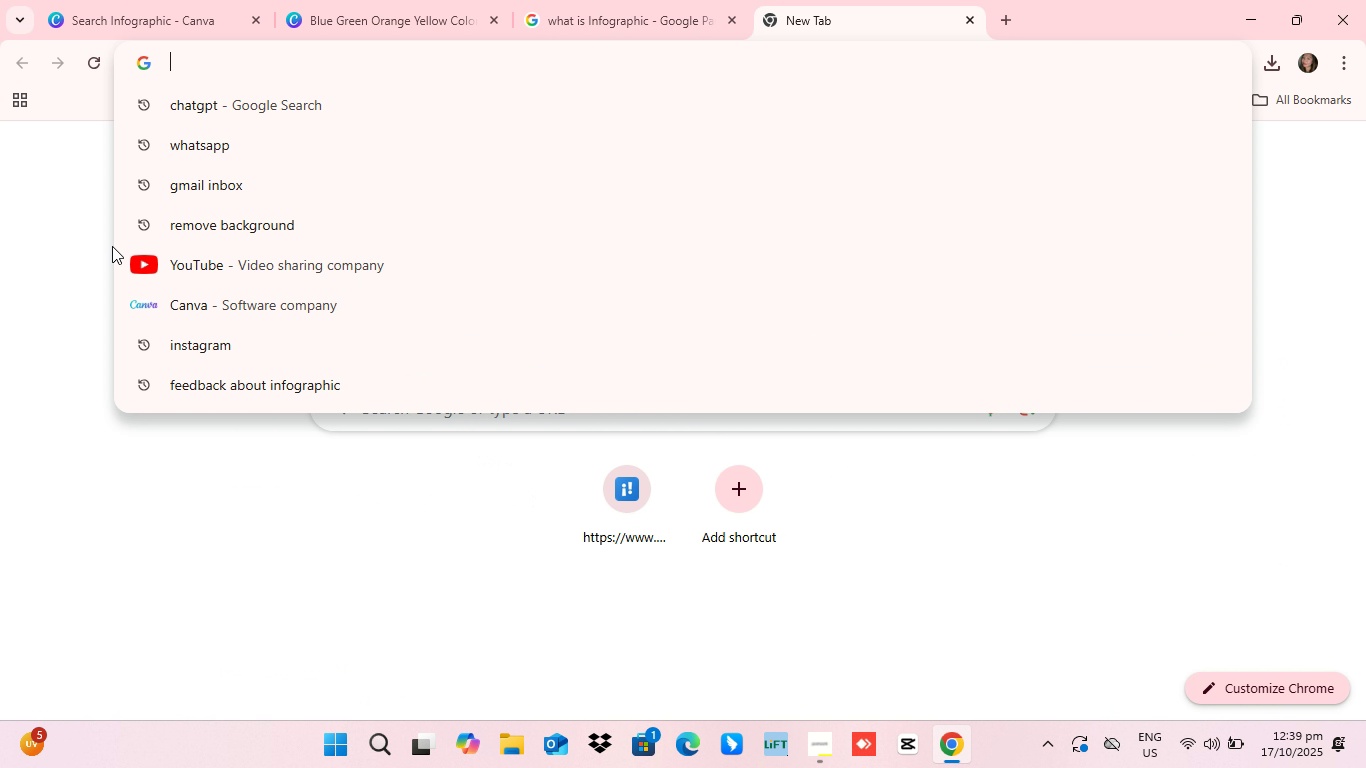 
left_click([237, 236])
 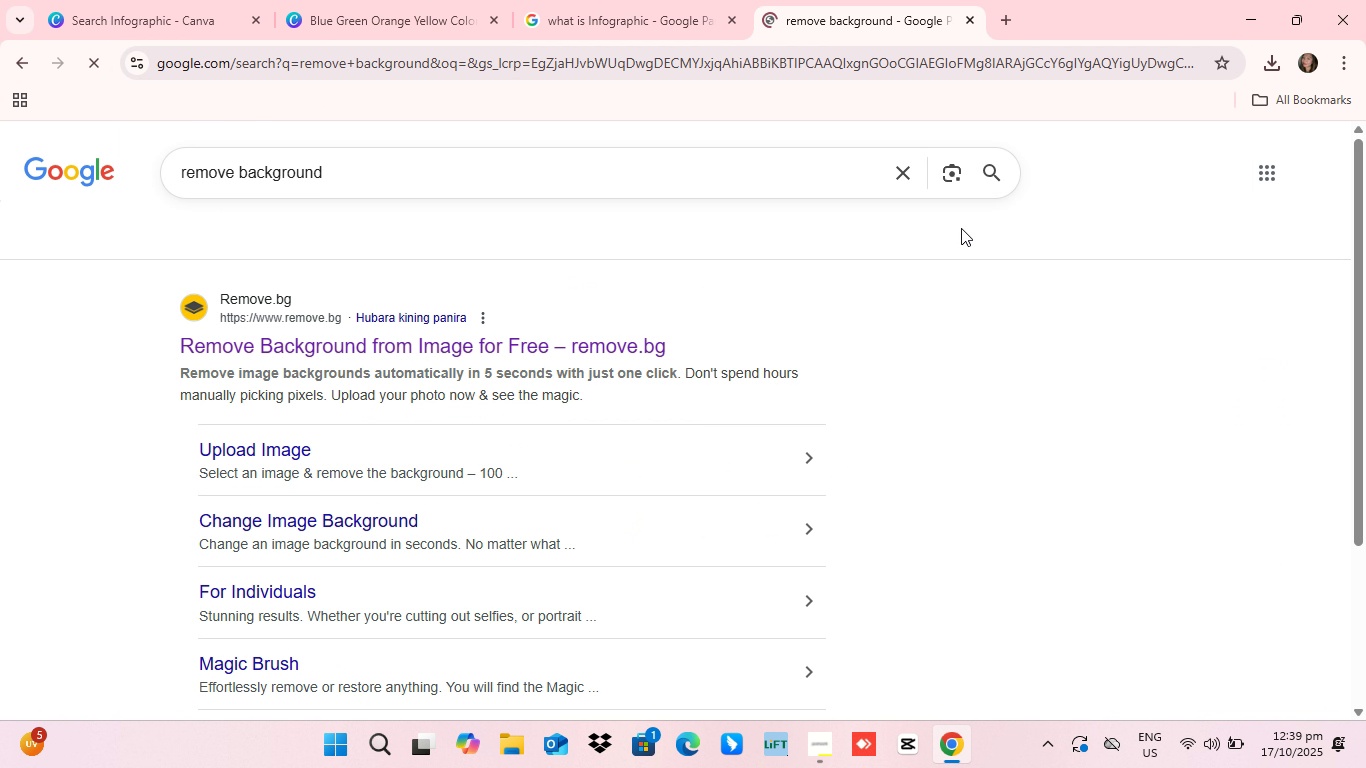 
mouse_move([941, 248])
 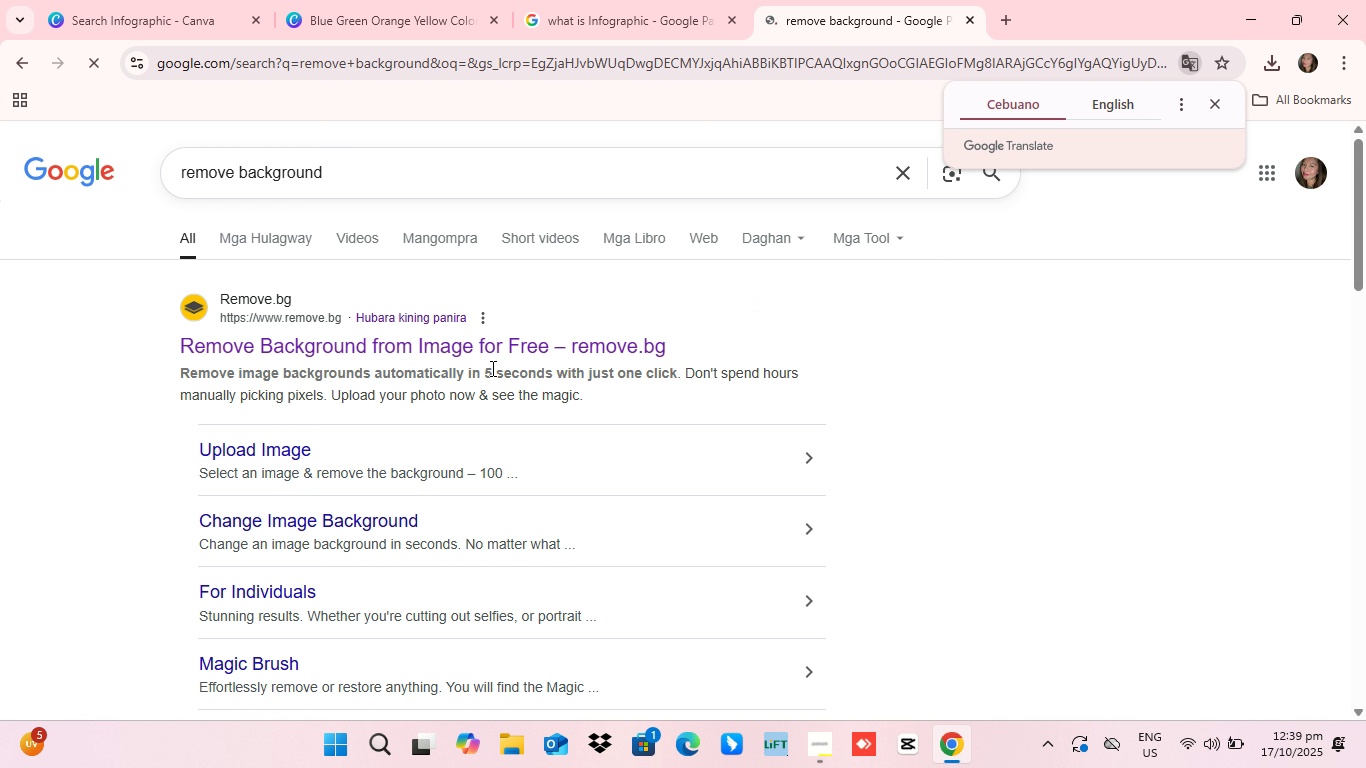 
left_click([464, 343])
 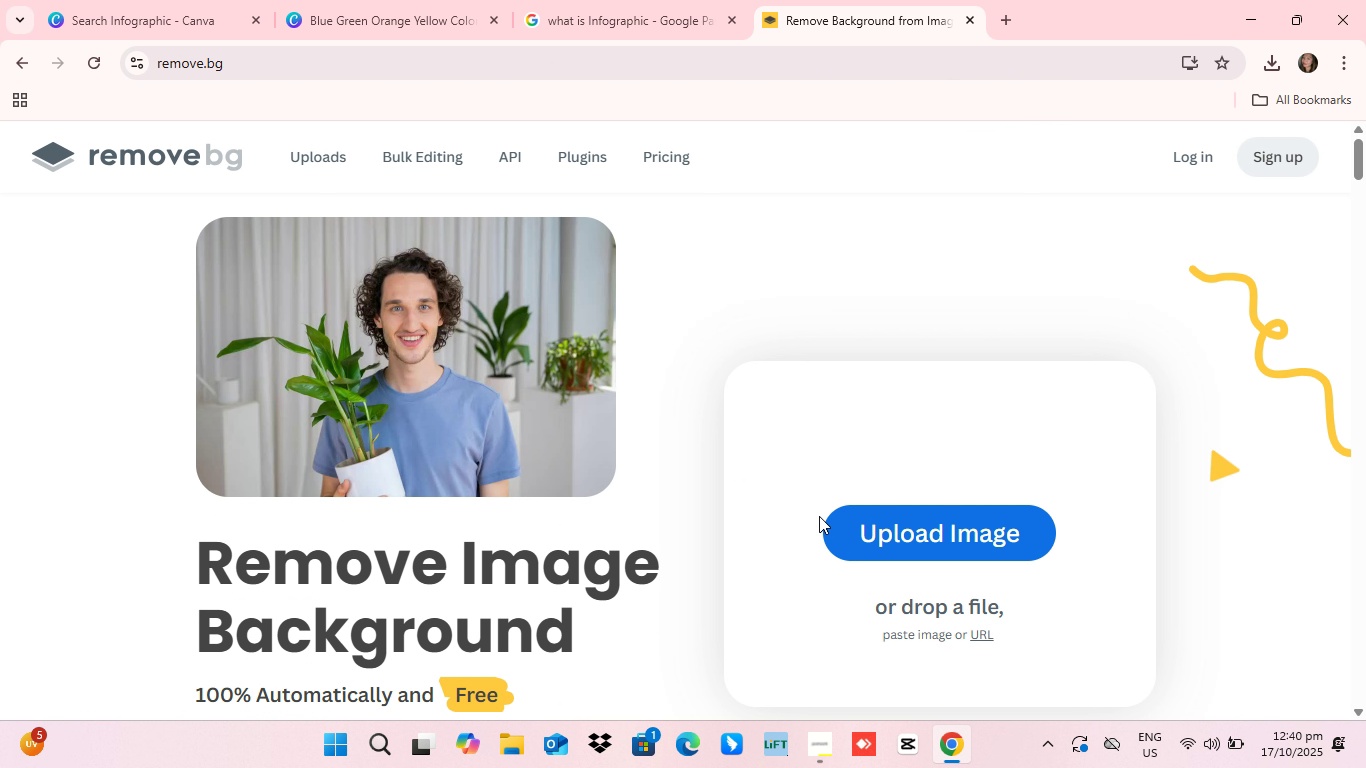 
wait(5.4)
 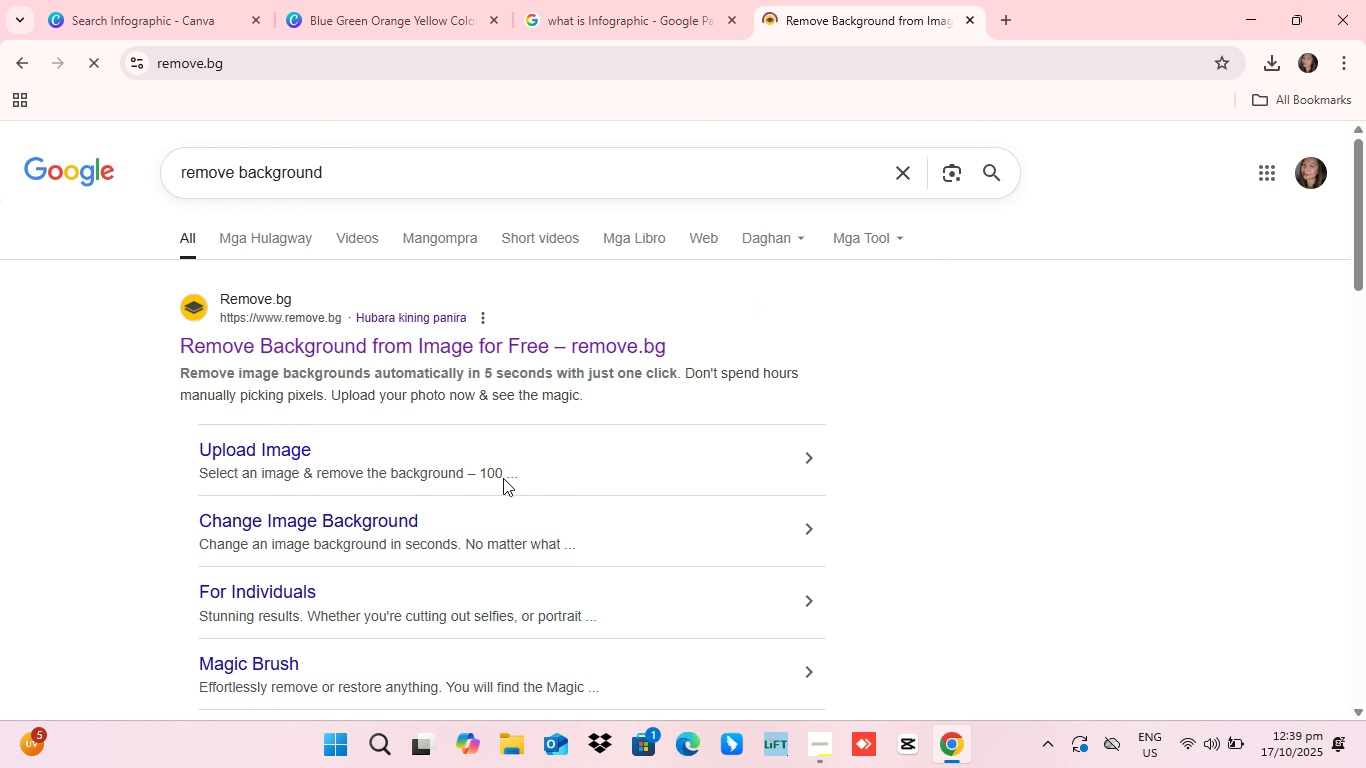 
left_click([963, 529])
 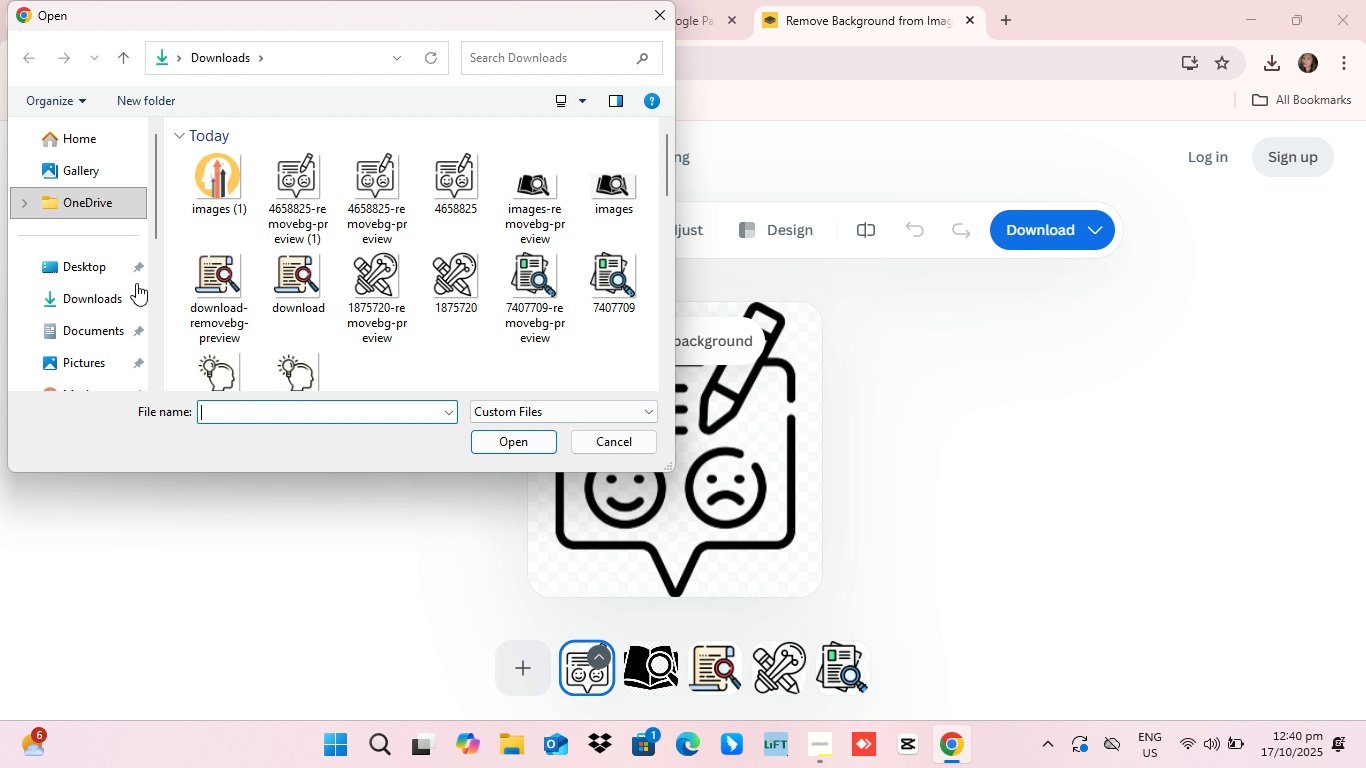 
left_click([190, 185])
 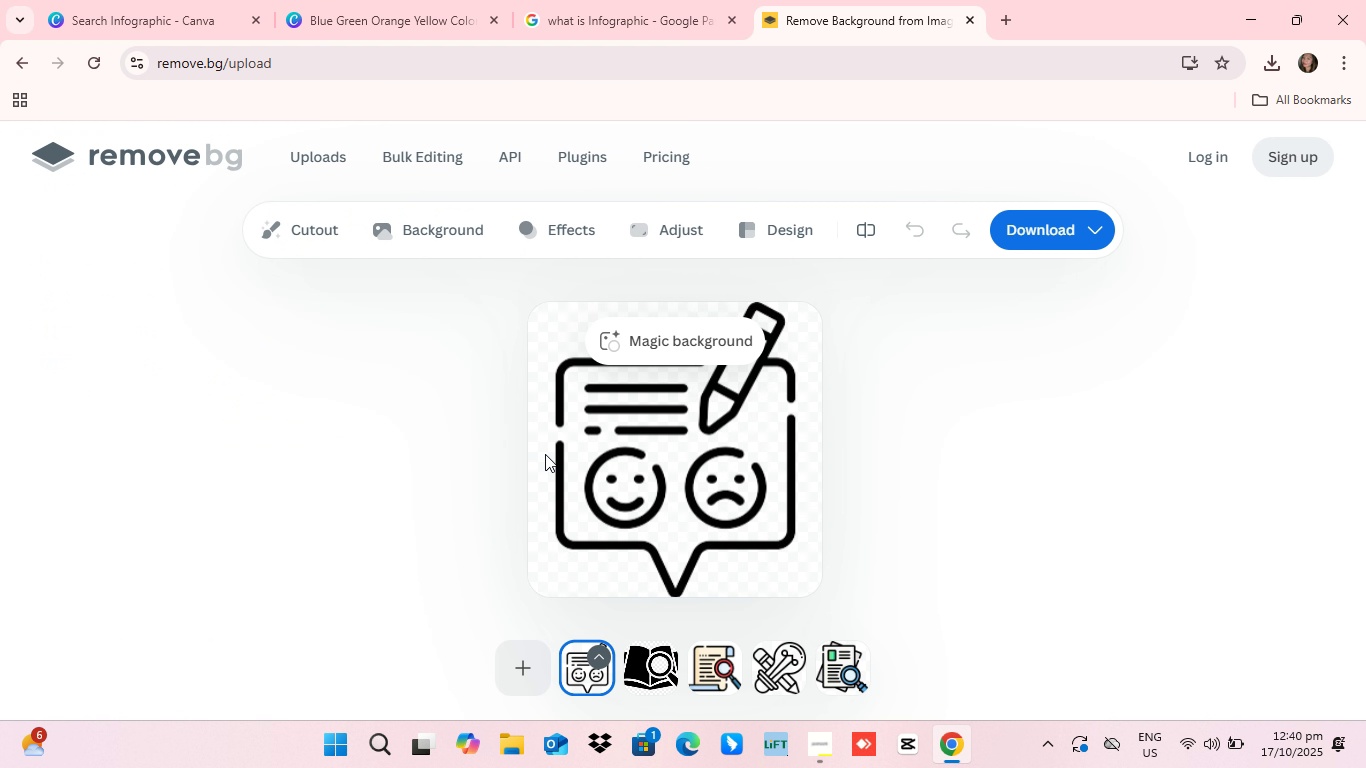 
left_click([531, 439])
 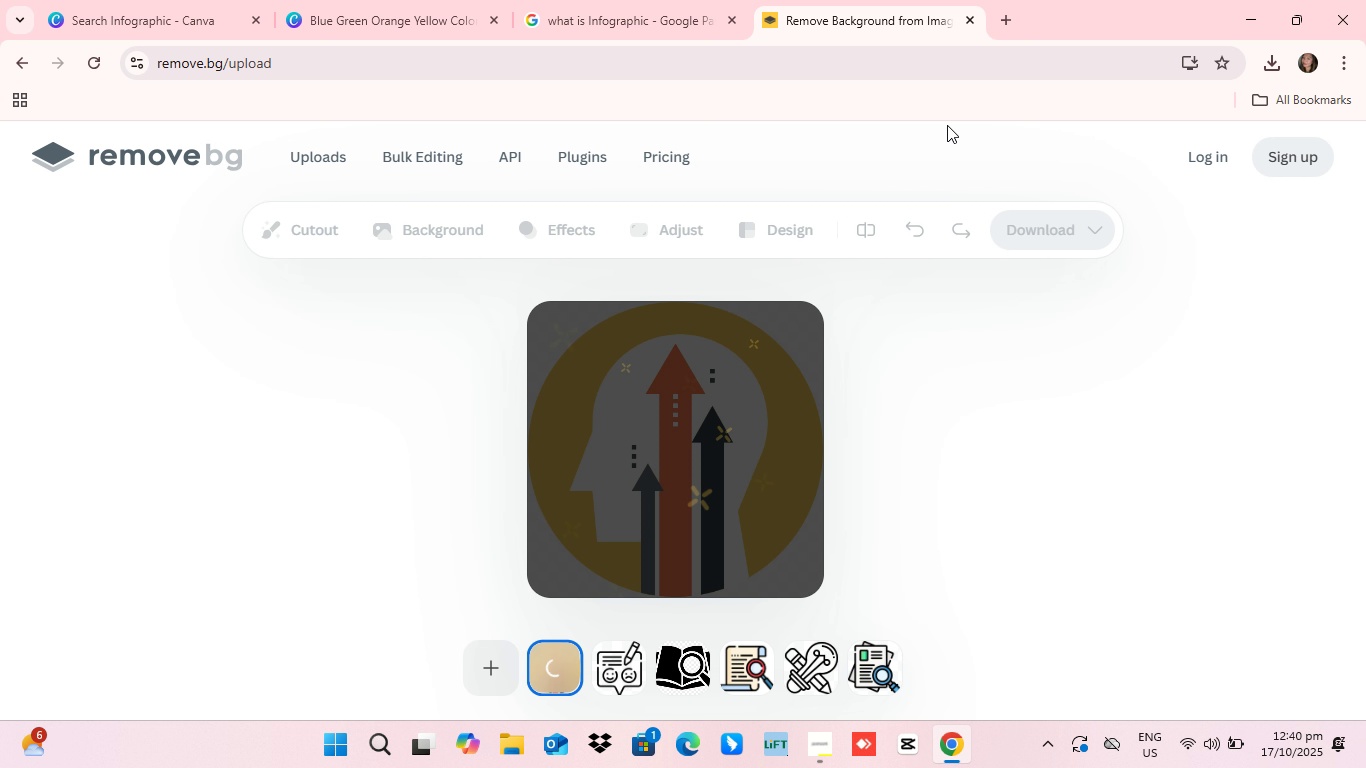 
wait(43.24)
 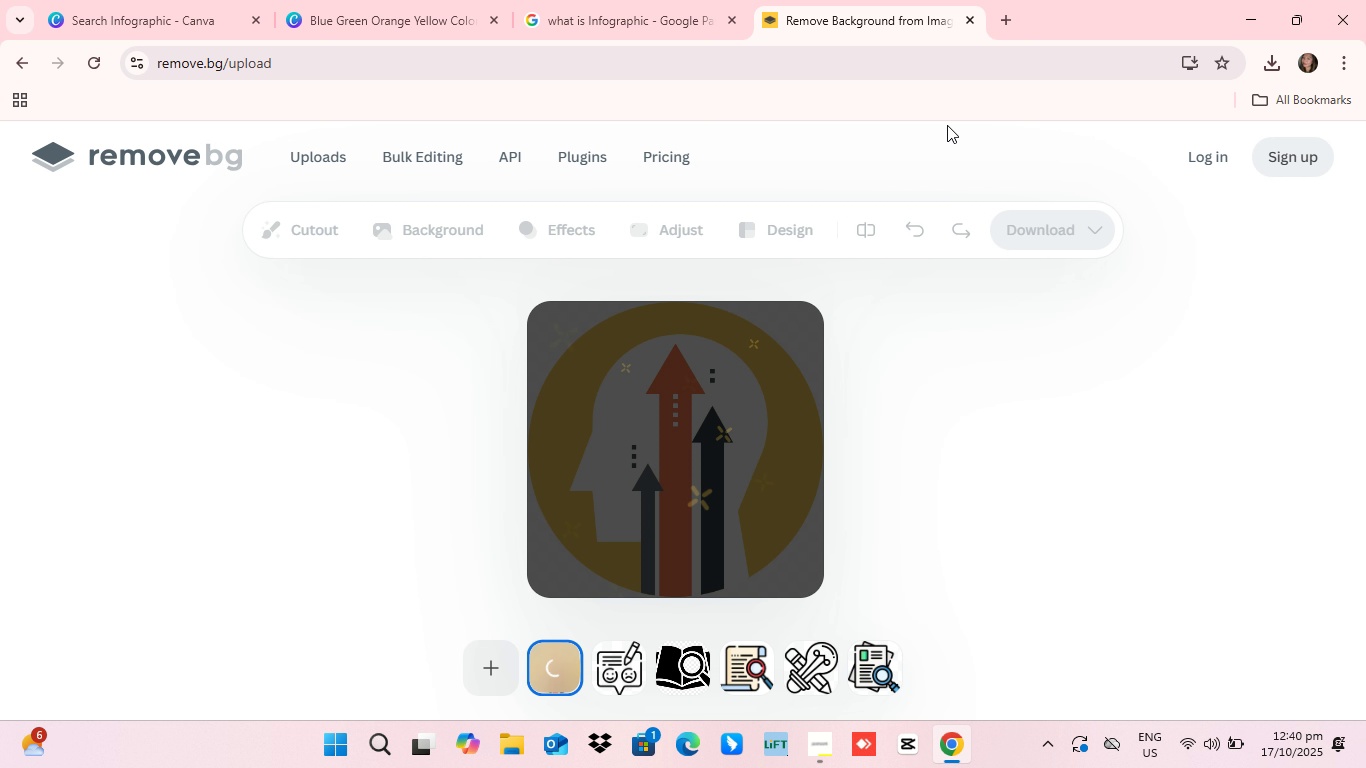 
mouse_move([936, 434])
 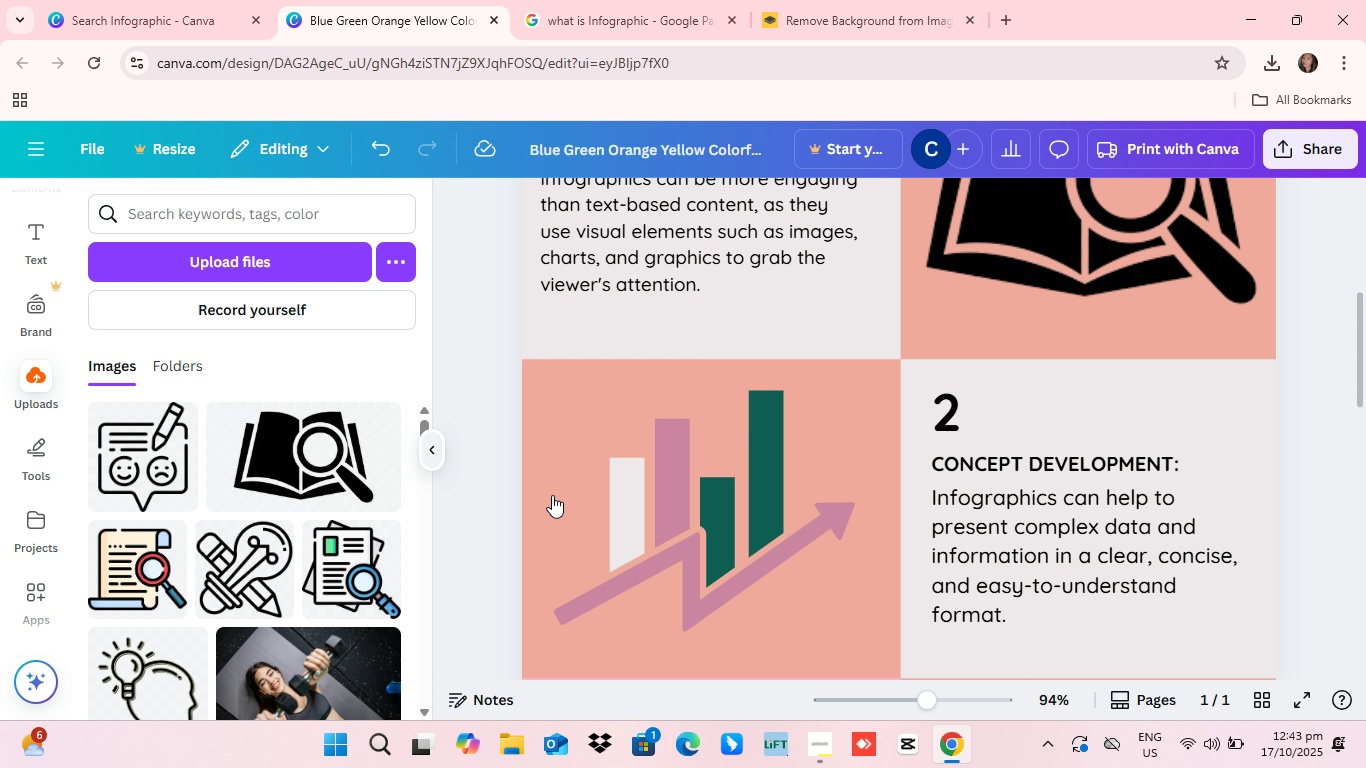 
wait(134.34)
 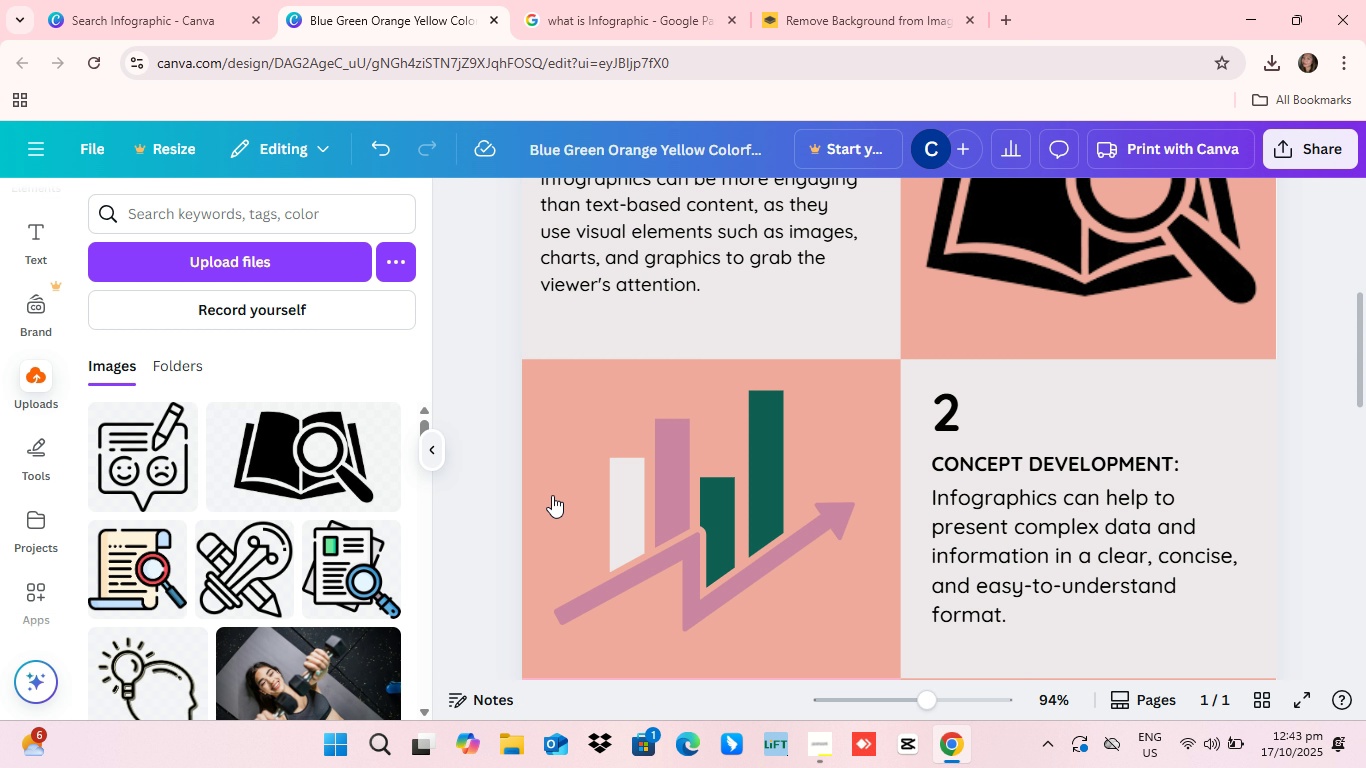 
left_click([646, 6])
 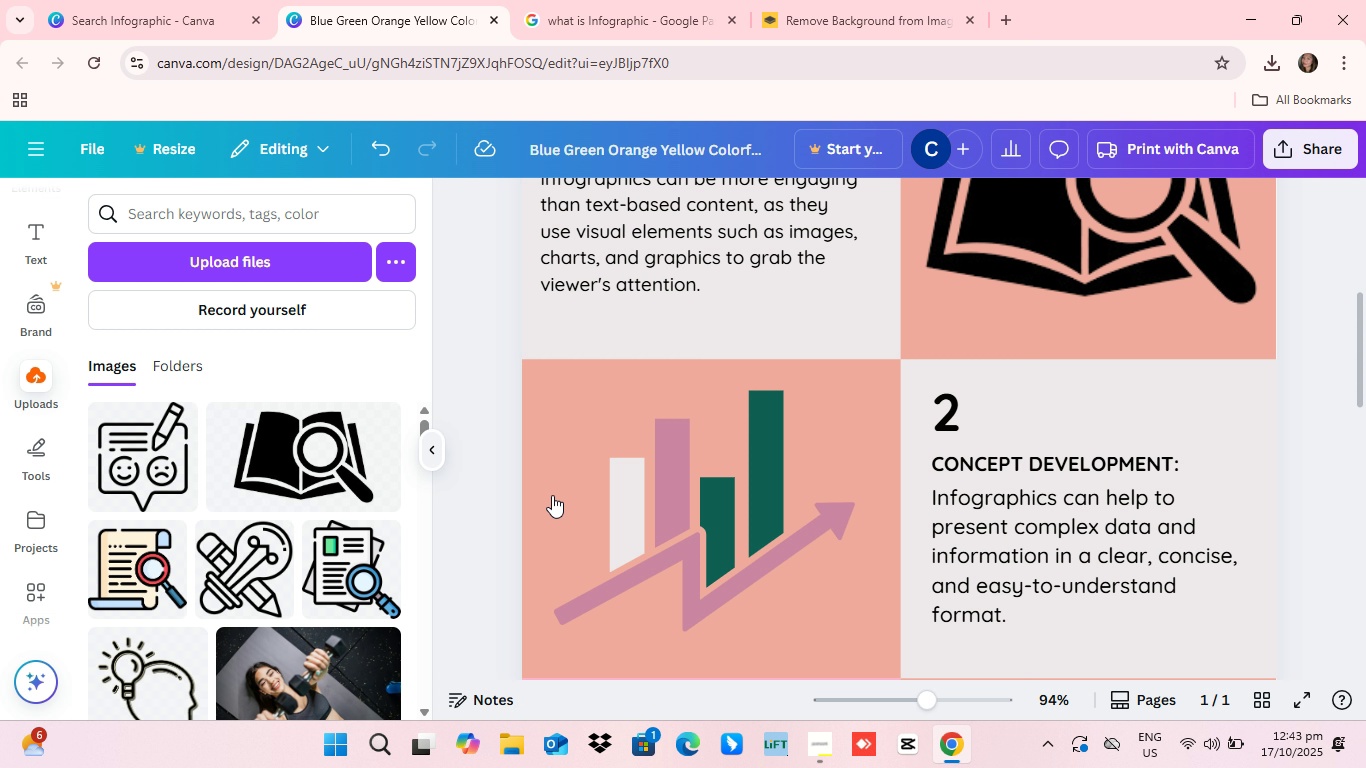 
left_click([415, 9])
 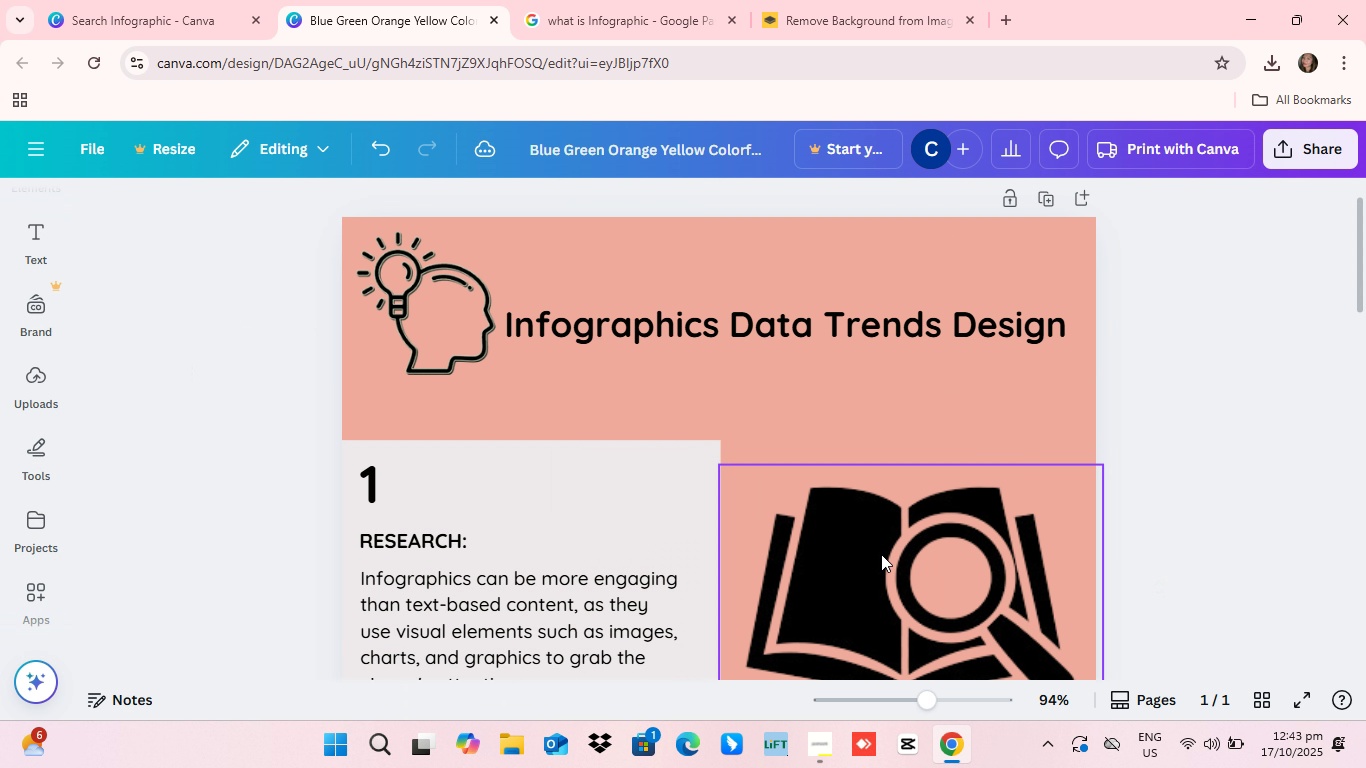 
left_click([434, 448])
 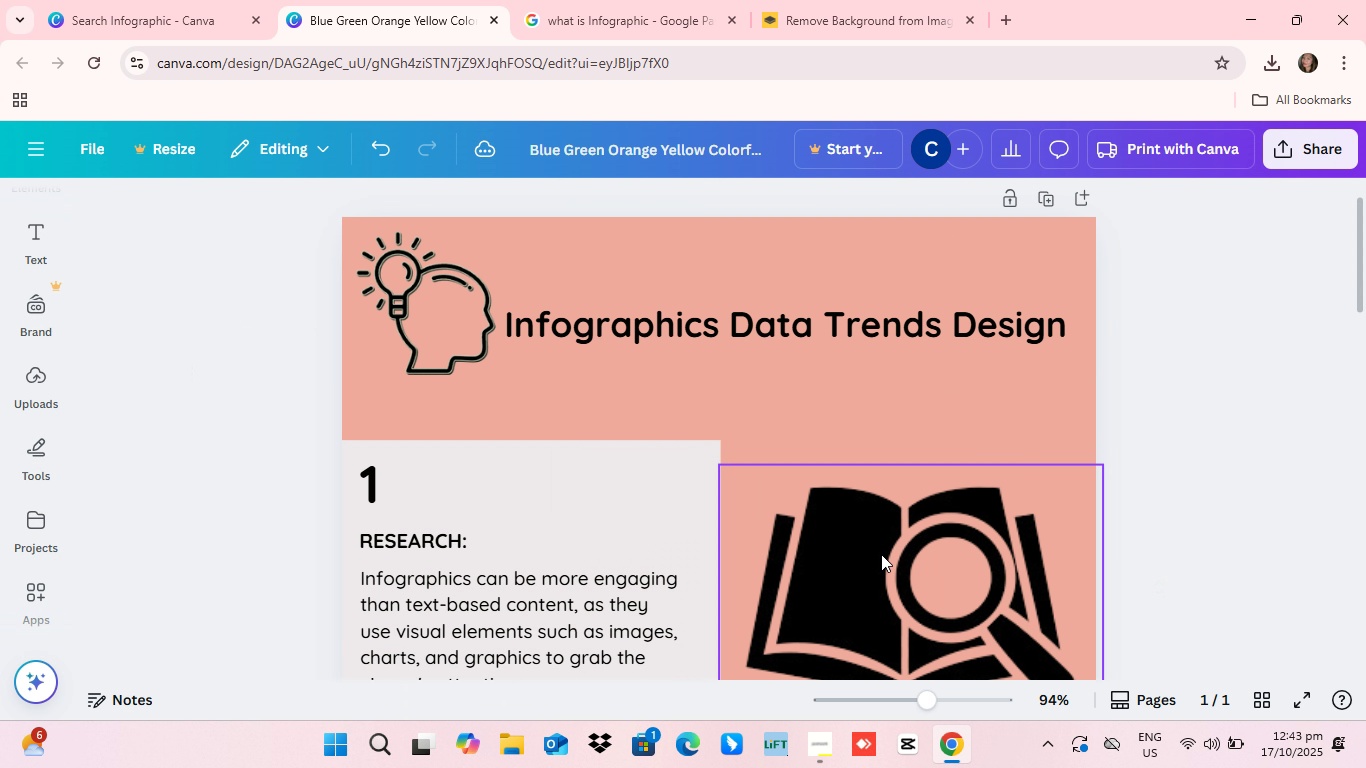 
scroll: coordinate [880, 541], scroll_direction: up, amount: 4.0
 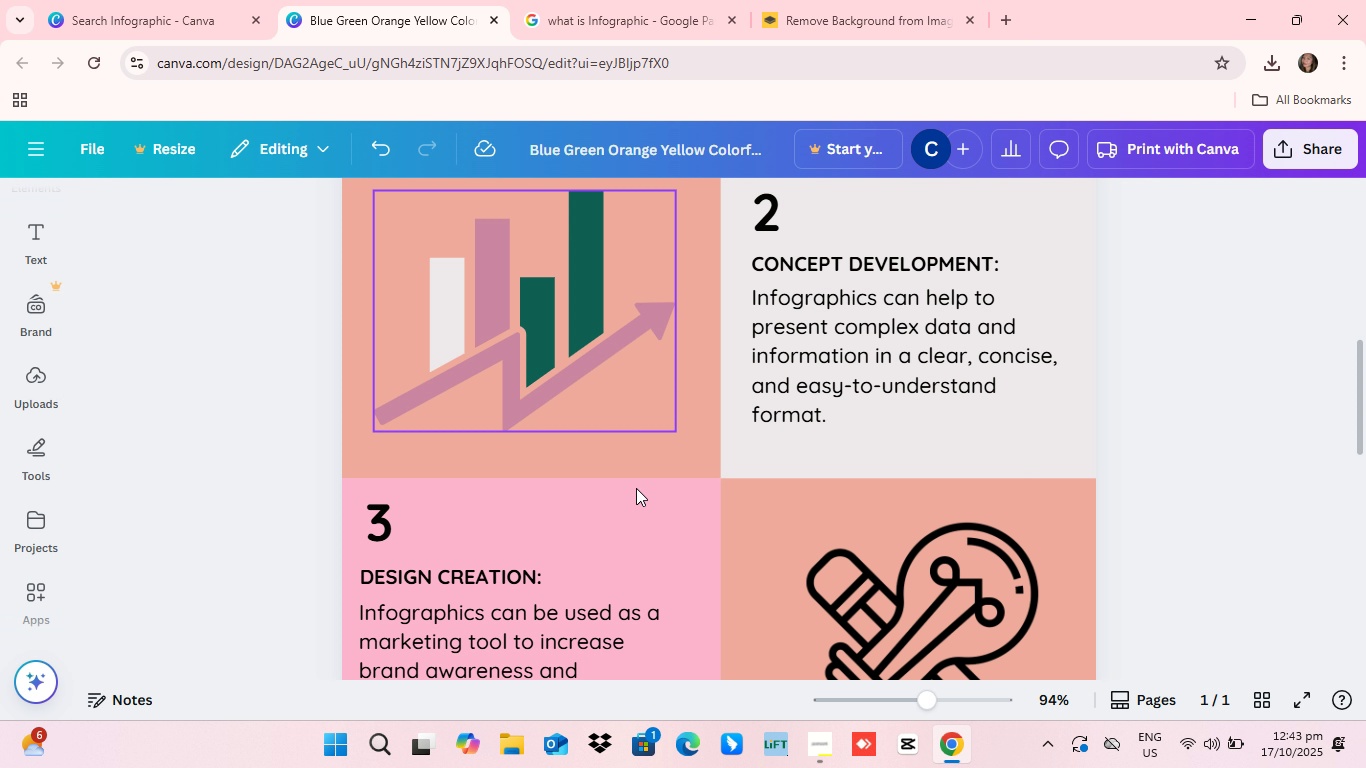 
scroll: coordinate [636, 489], scroll_direction: down, amount: 17.0
 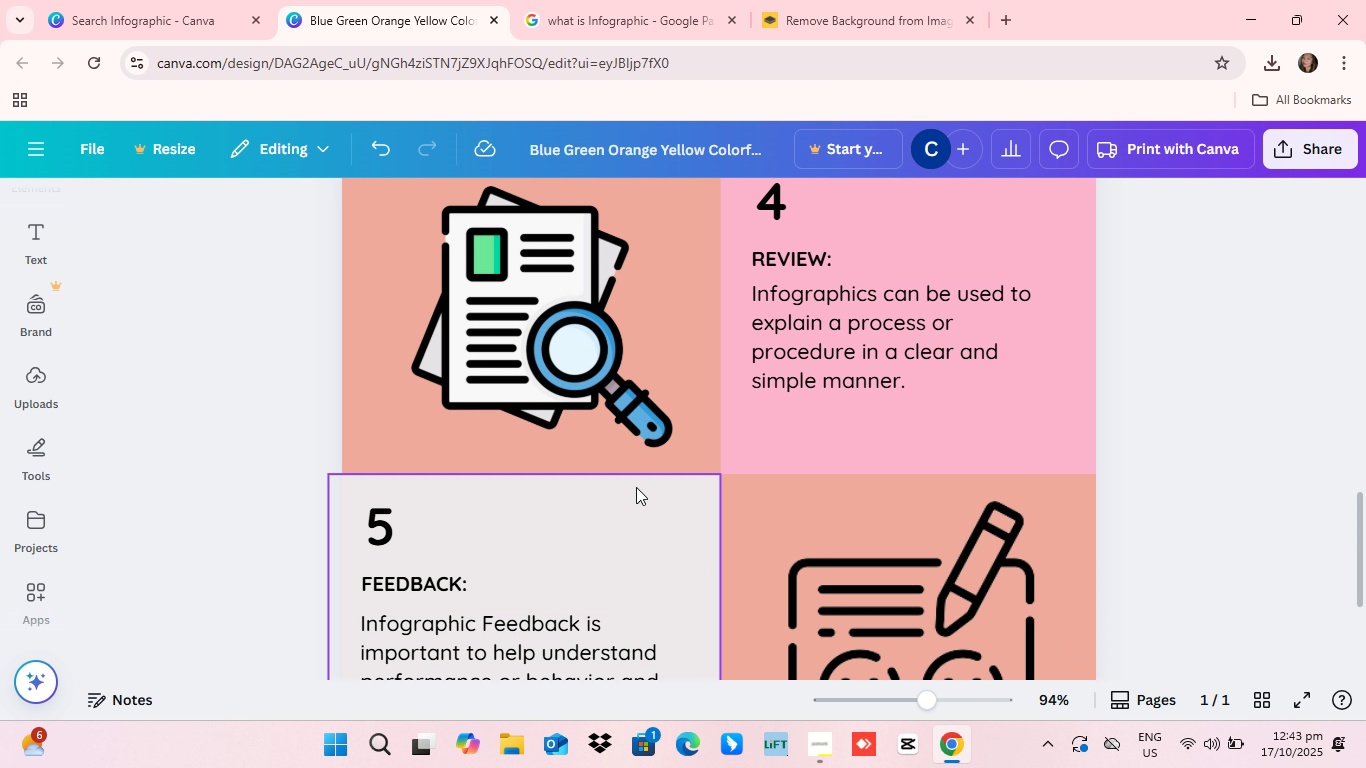 
scroll: coordinate [633, 481], scroll_direction: up, amount: 13.0
 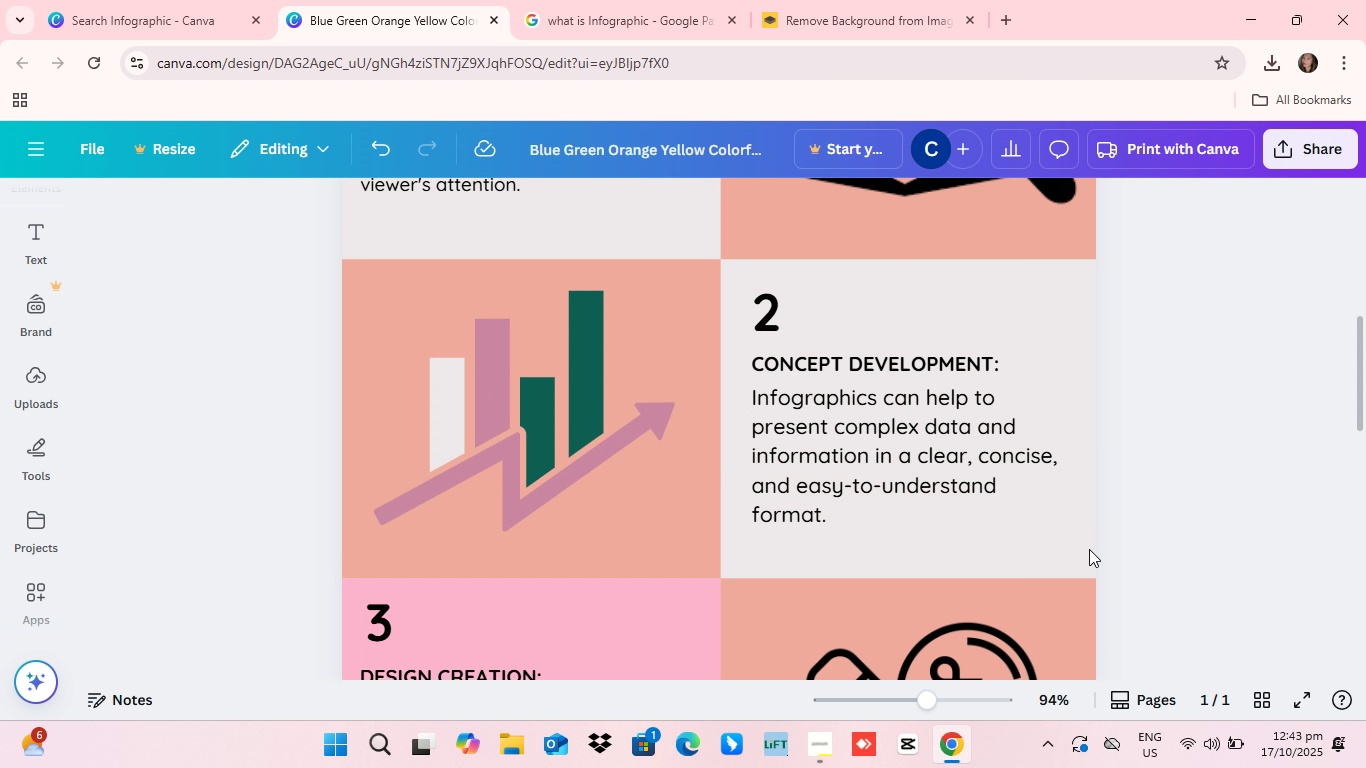 
scroll: coordinate [630, 493], scroll_direction: down, amount: 3.0
 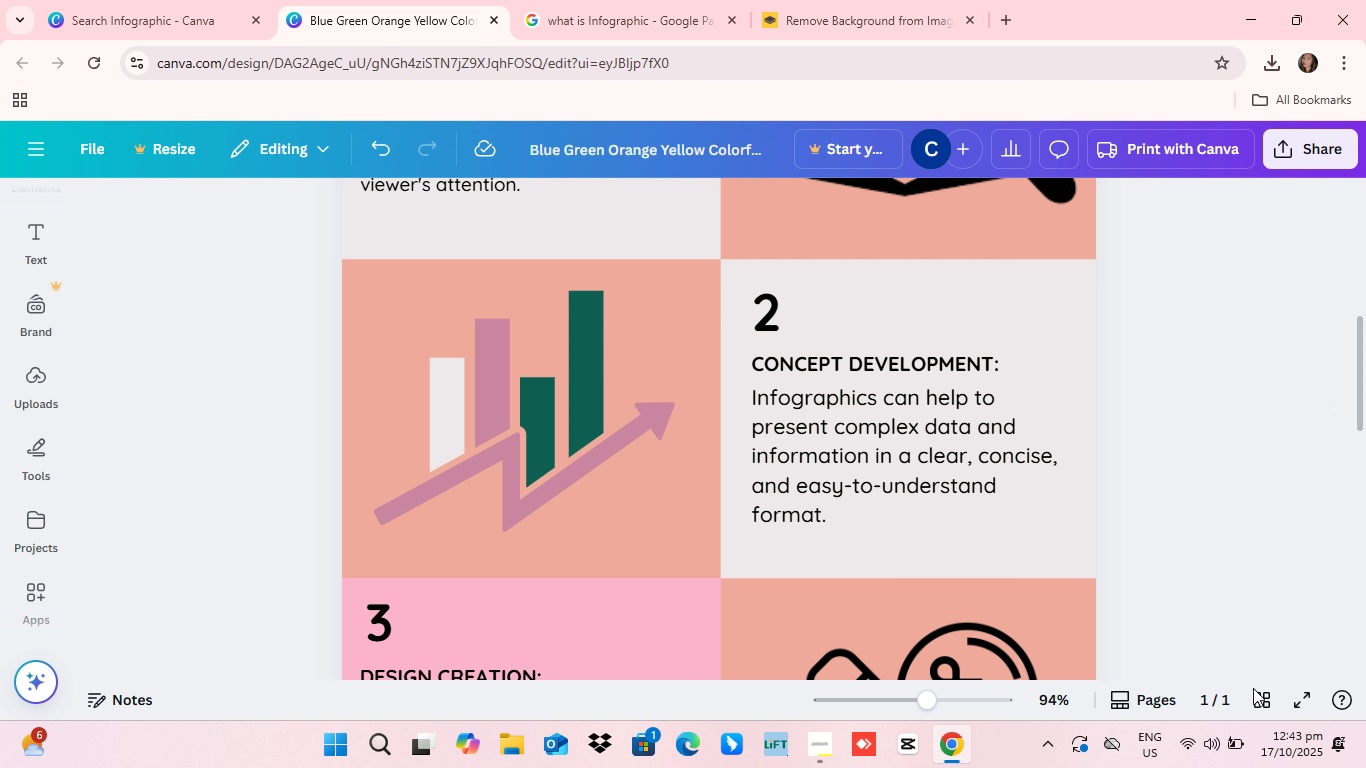 
wait(40.18)
 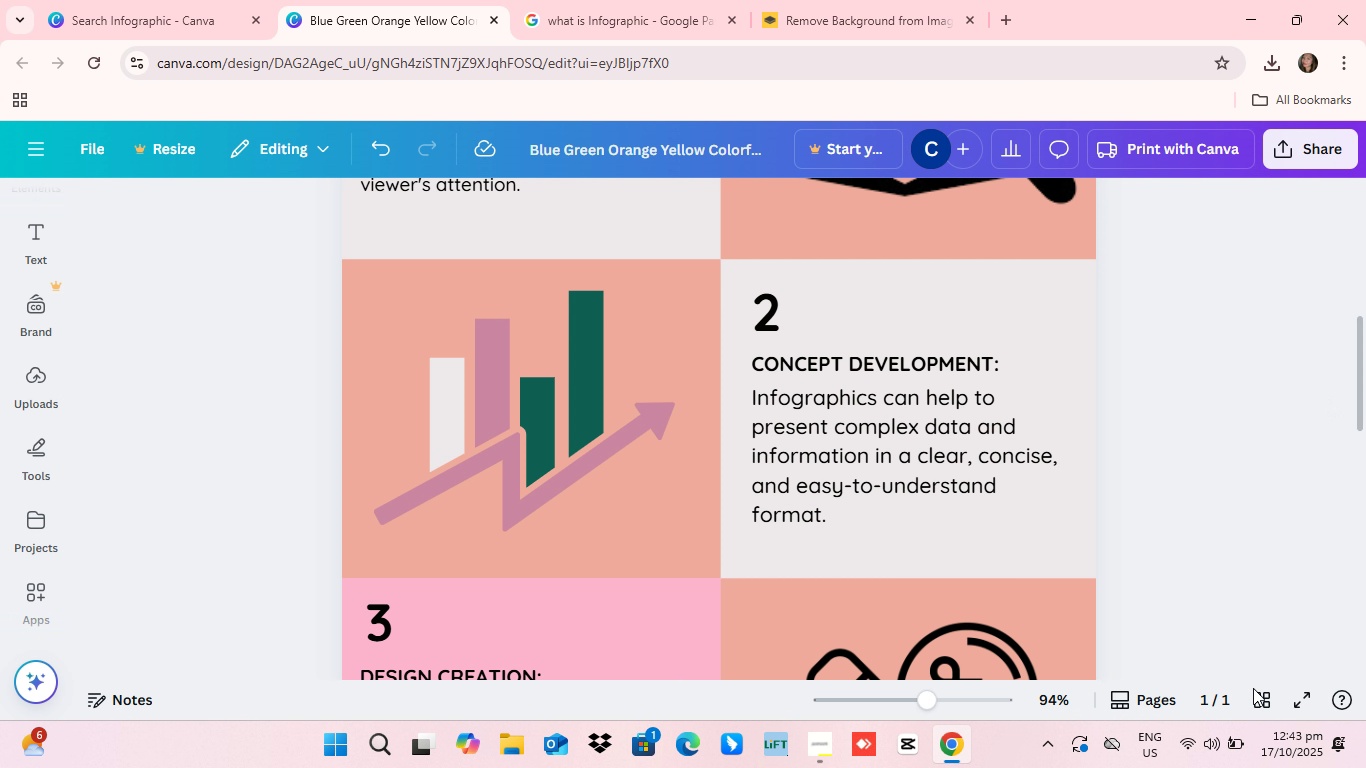 
scroll: coordinate [764, 474], scroll_direction: down, amount: 10.0
 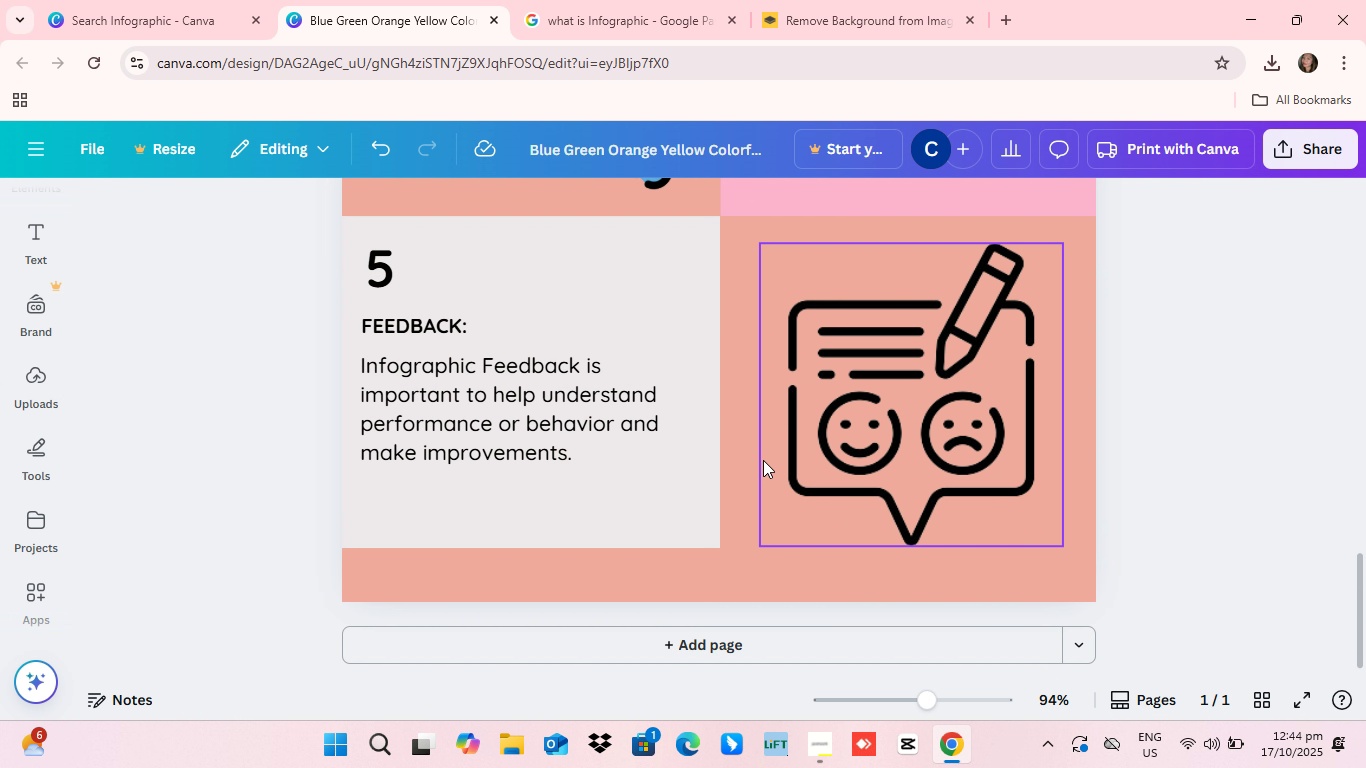 
scroll: coordinate [689, 444], scroll_direction: up, amount: 39.0
 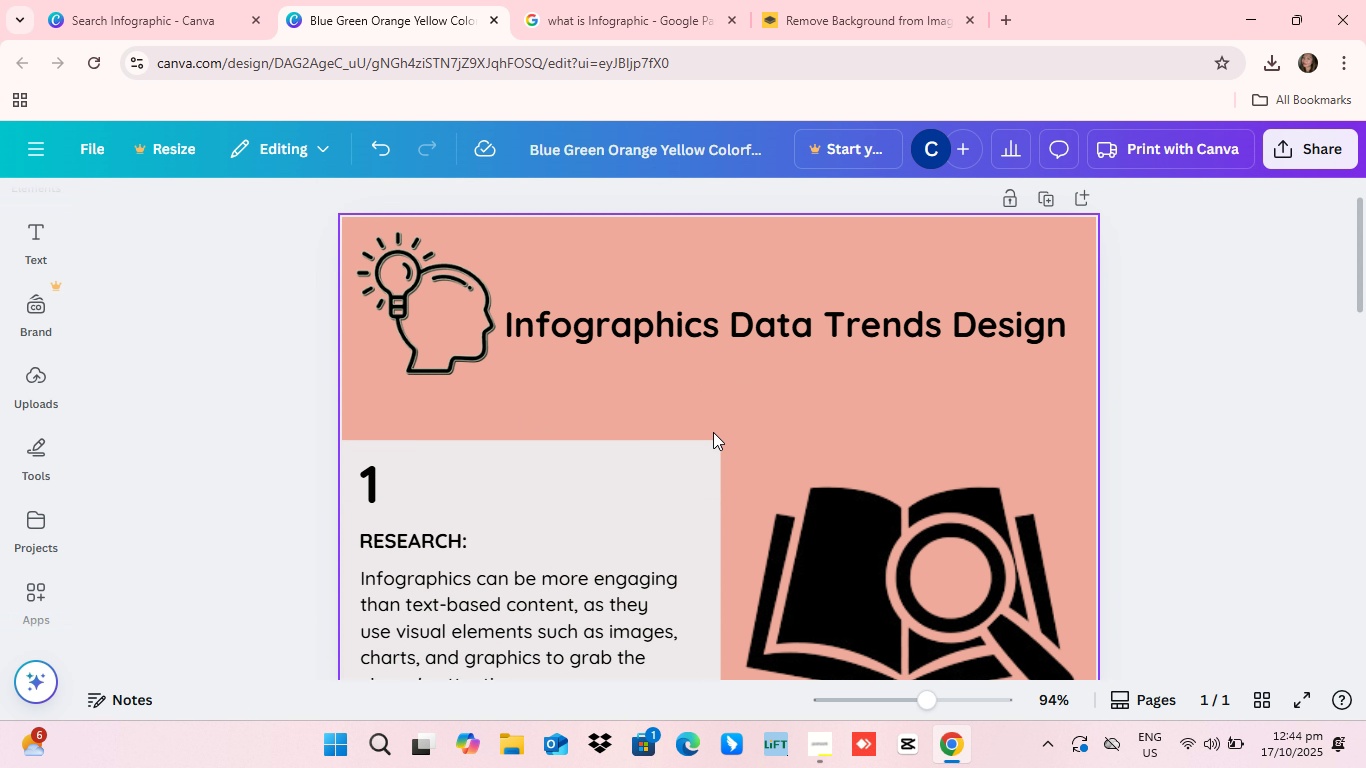 
scroll: coordinate [713, 436], scroll_direction: down, amount: 6.0
 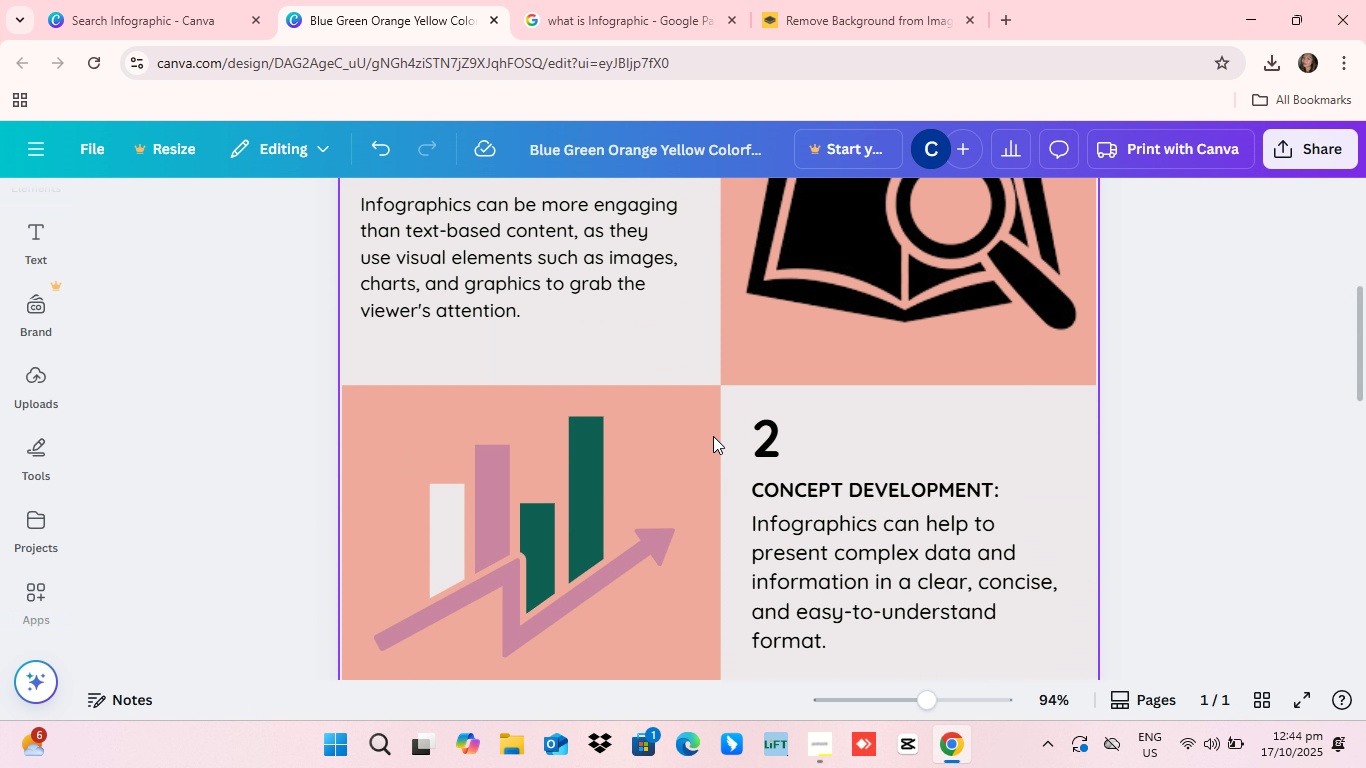 
scroll: coordinate [713, 436], scroll_direction: up, amount: 9.0
 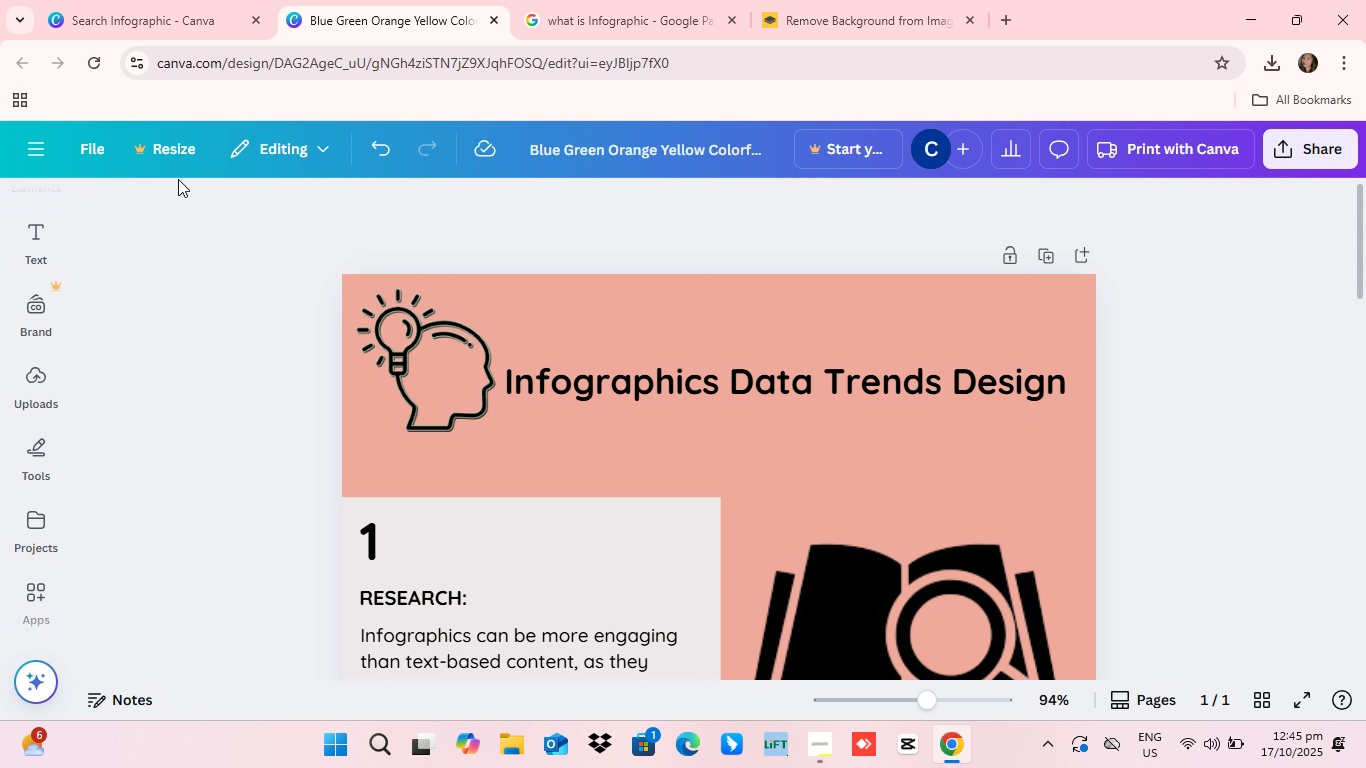 
wait(64.4)
 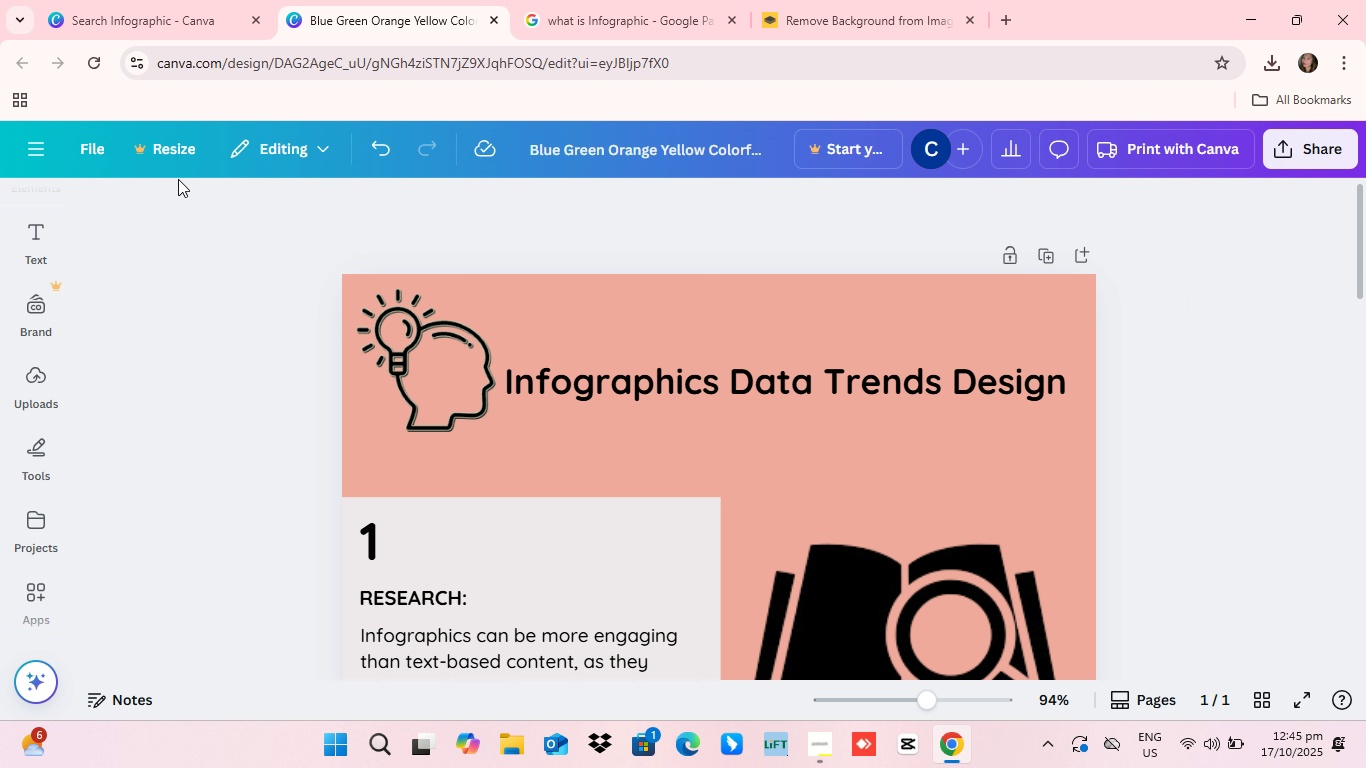 
scroll: coordinate [870, 470], scroll_direction: down, amount: 3.0
 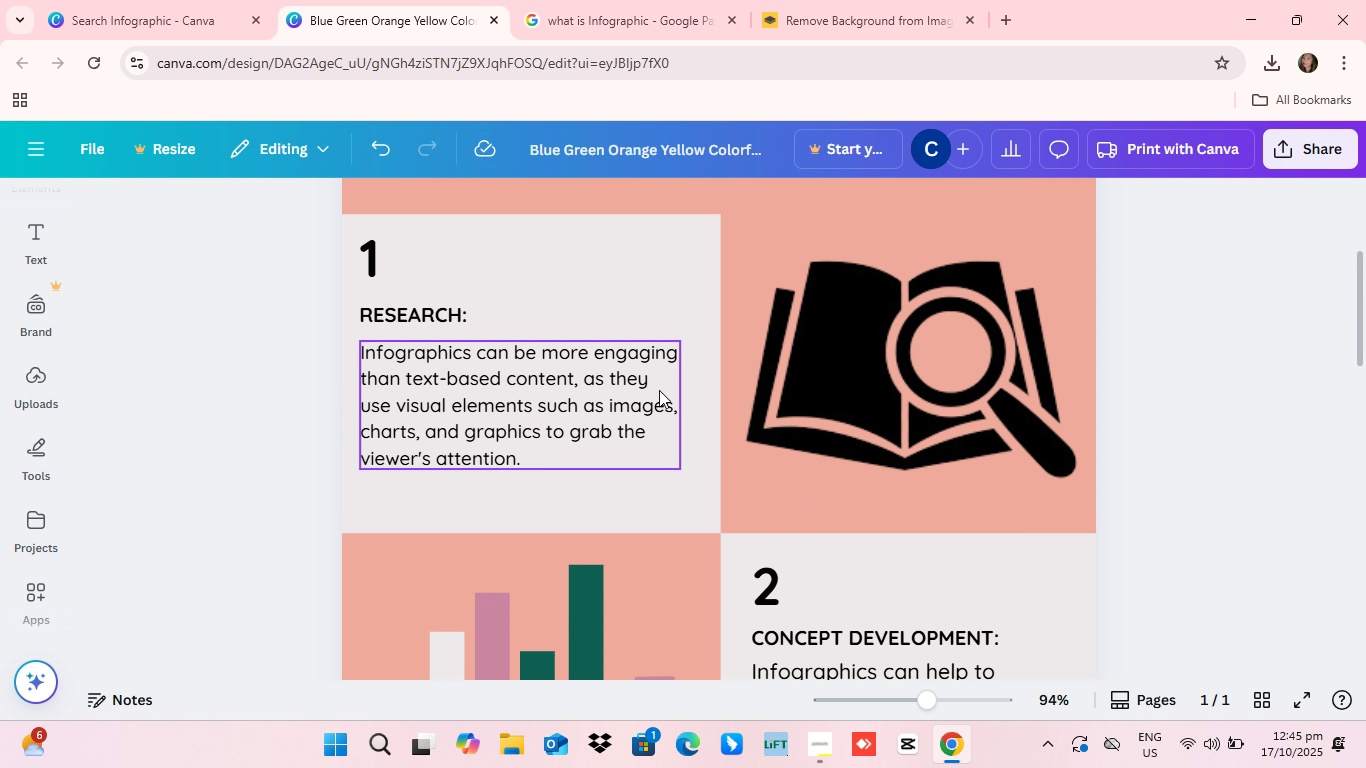 
scroll: coordinate [659, 390], scroll_direction: none, amount: 0.0
 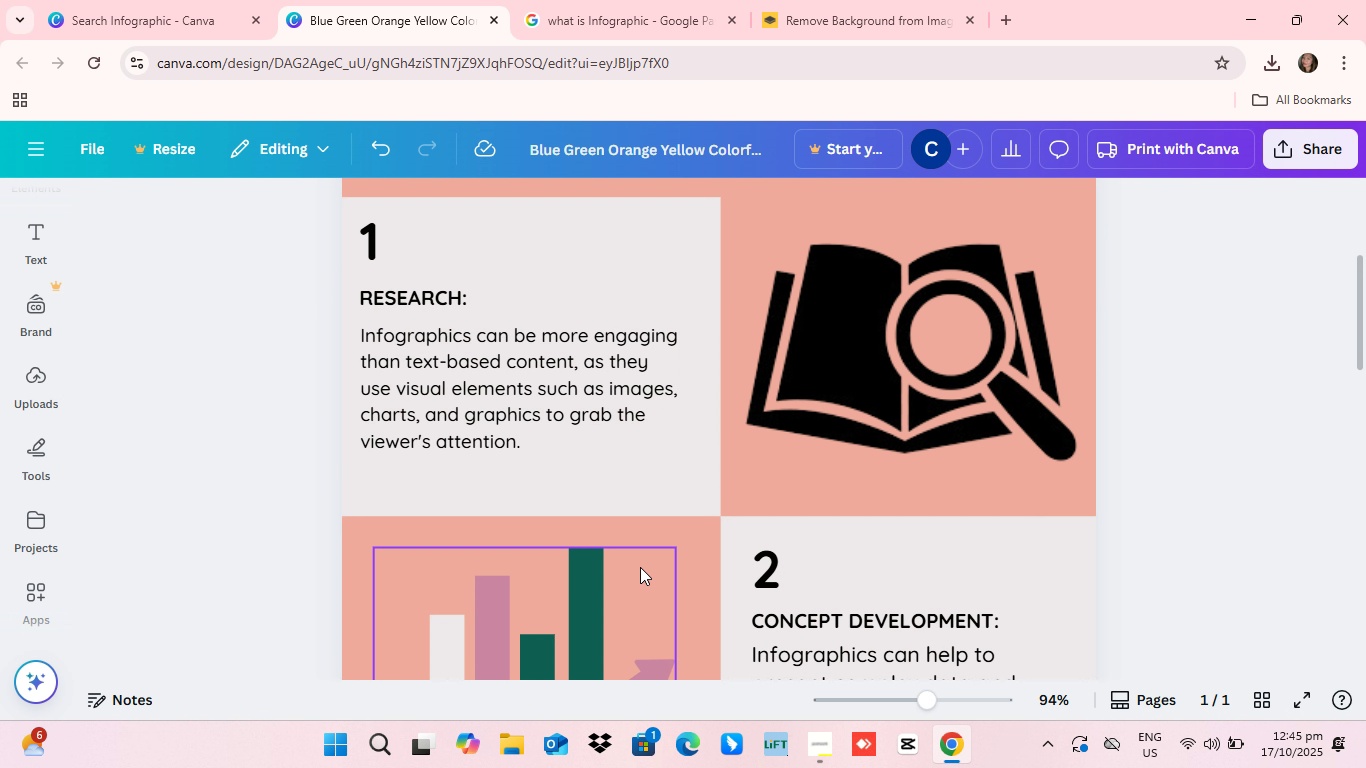 
scroll: coordinate [640, 567], scroll_direction: down, amount: 3.0
 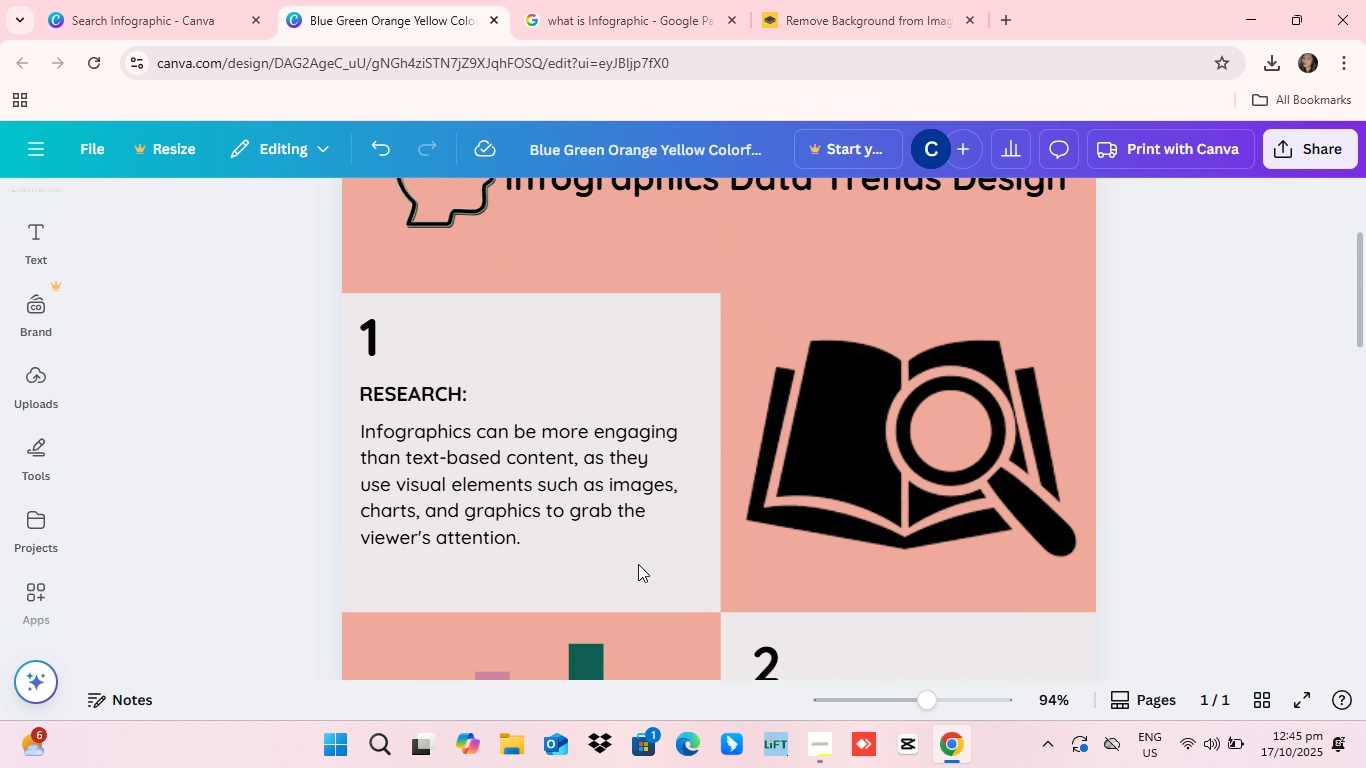 
scroll: coordinate [778, 497], scroll_direction: up, amount: 10.0
 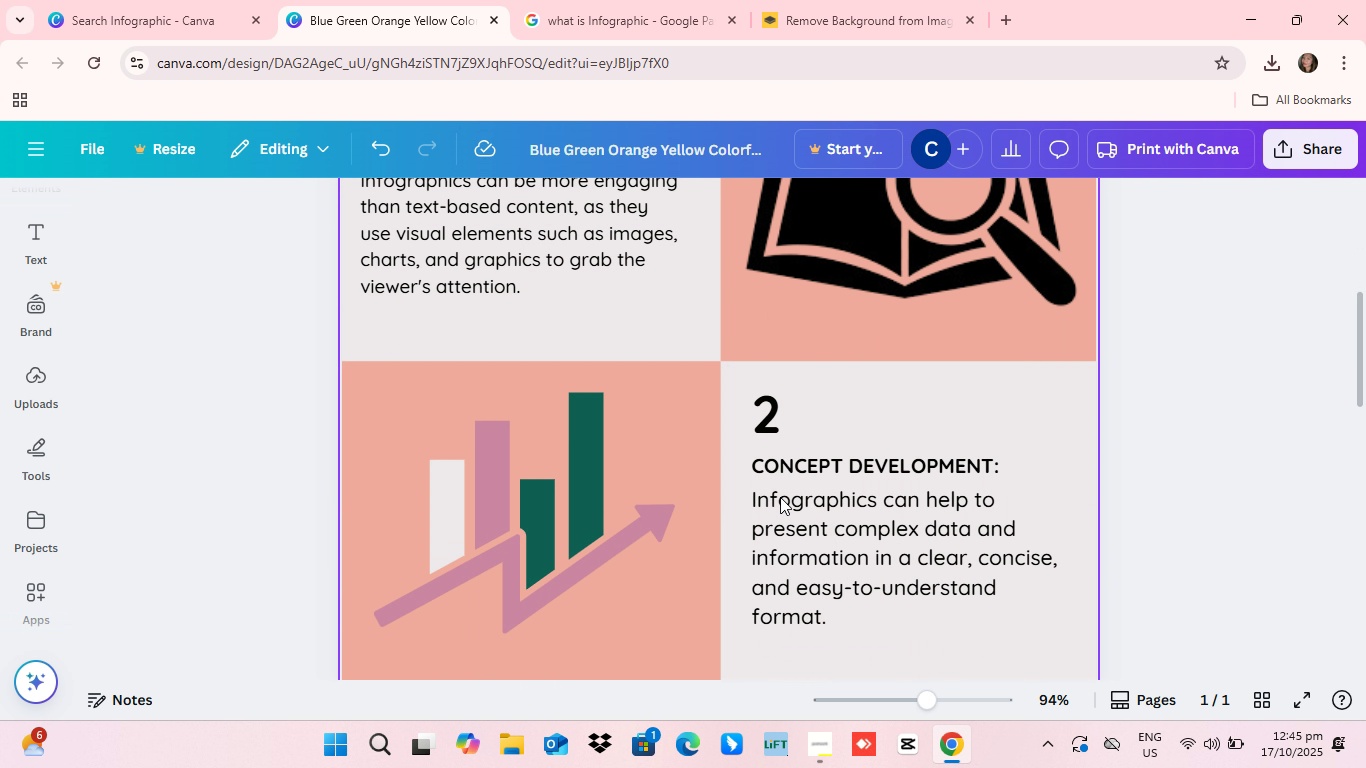 
scroll: coordinate [915, 493], scroll_direction: down, amount: 11.0
 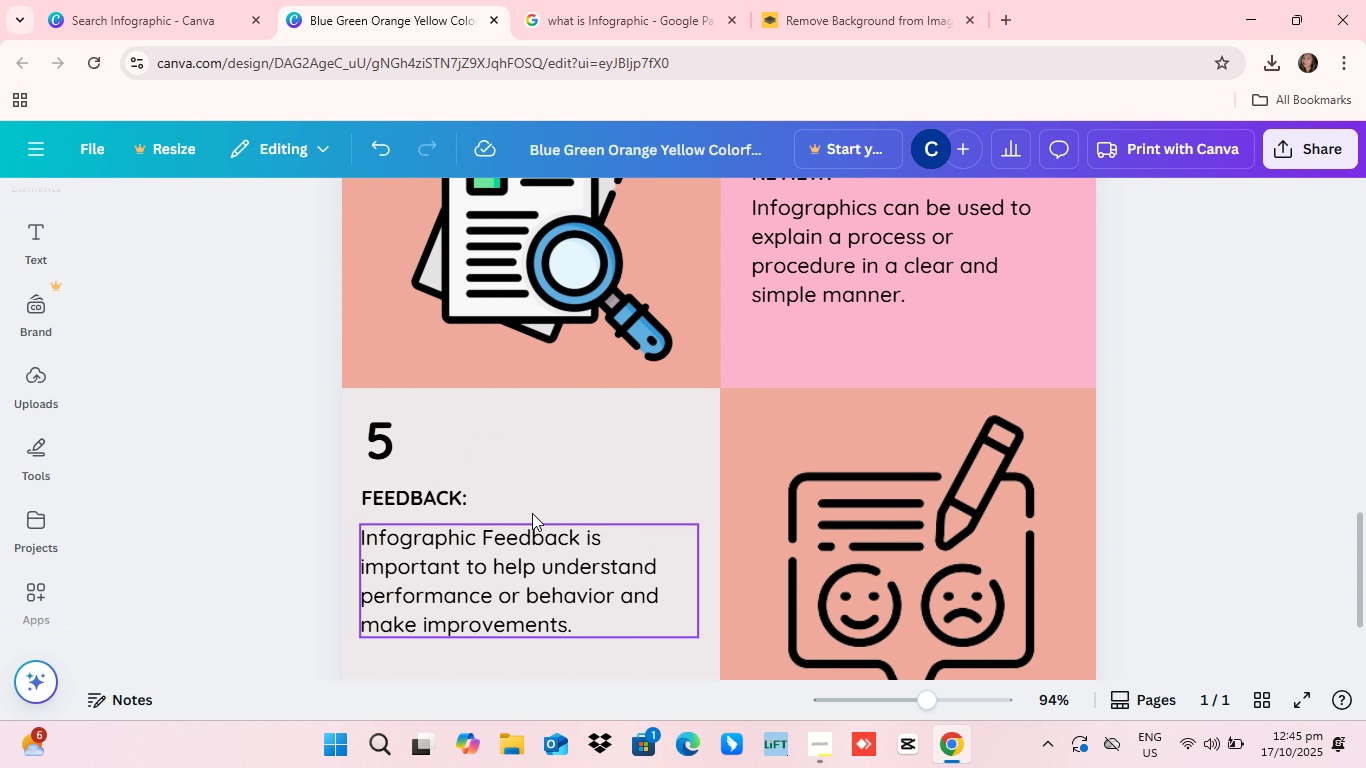 
scroll: coordinate [532, 513], scroll_direction: up, amount: 5.0
 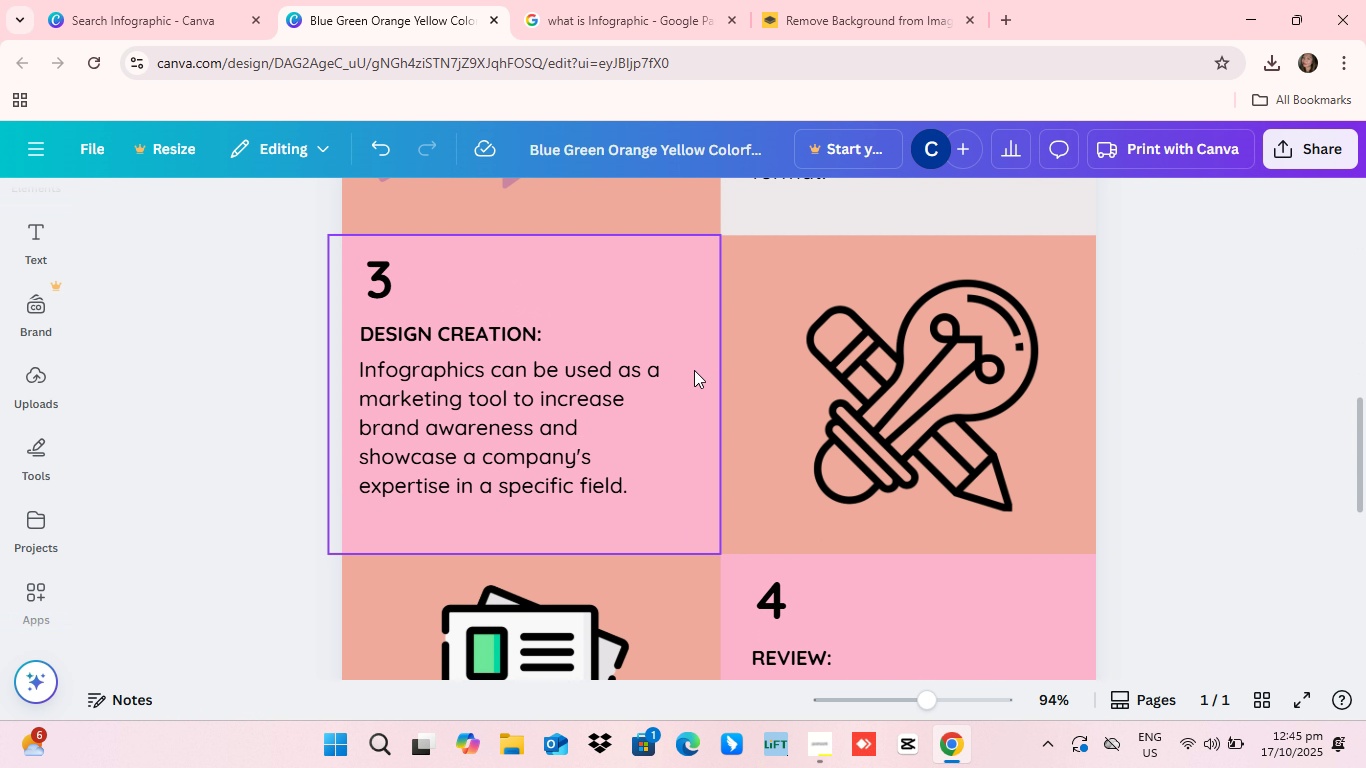 
scroll: coordinate [804, 433], scroll_direction: down, amount: 6.0
 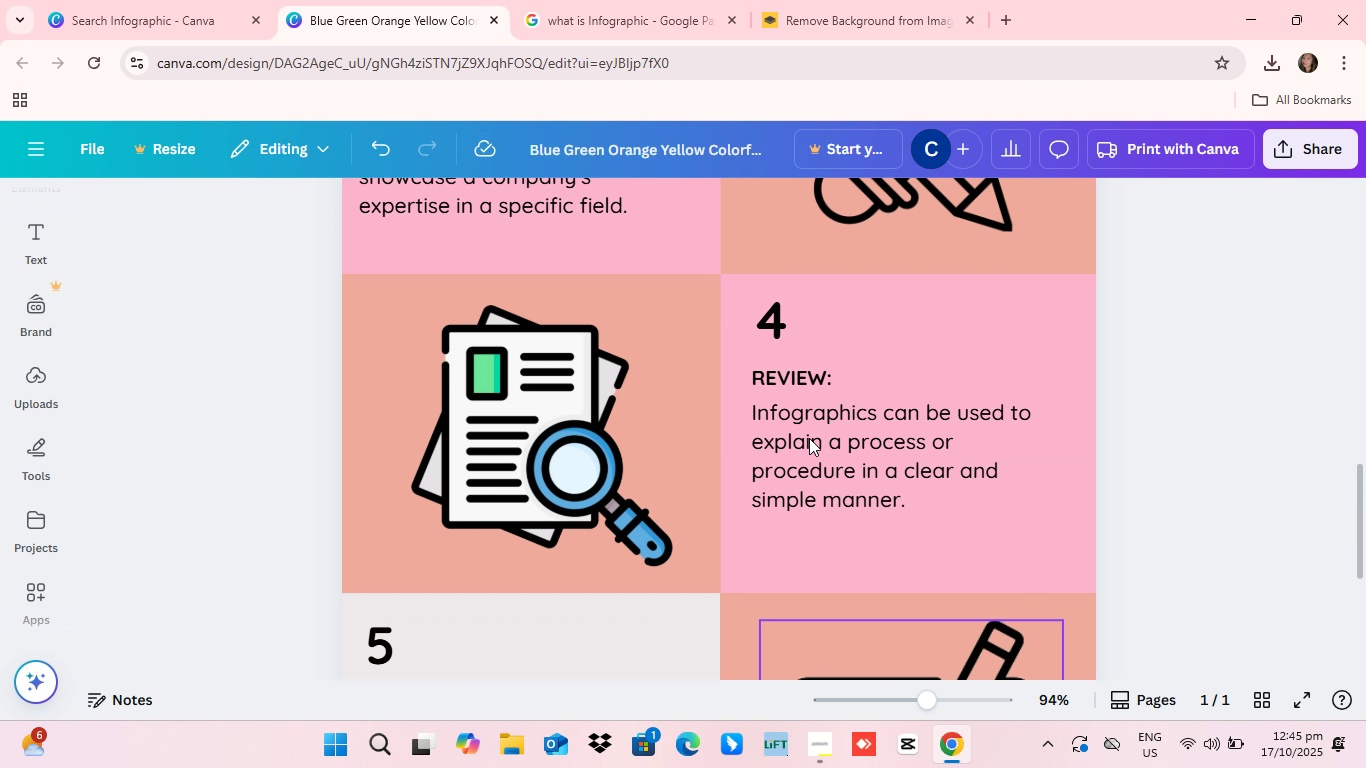 
scroll: coordinate [809, 438], scroll_direction: up, amount: 10.0
 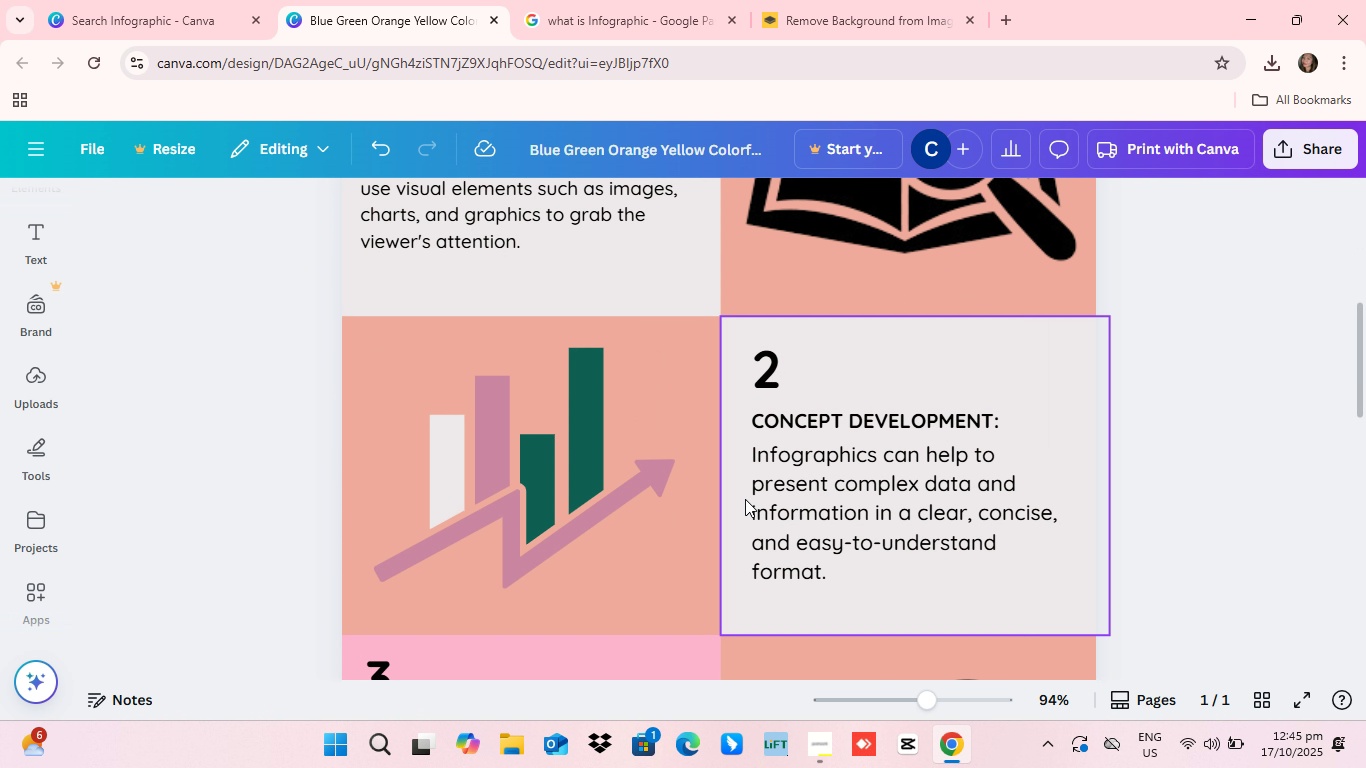 
scroll: coordinate [745, 499], scroll_direction: down, amount: 3.0
 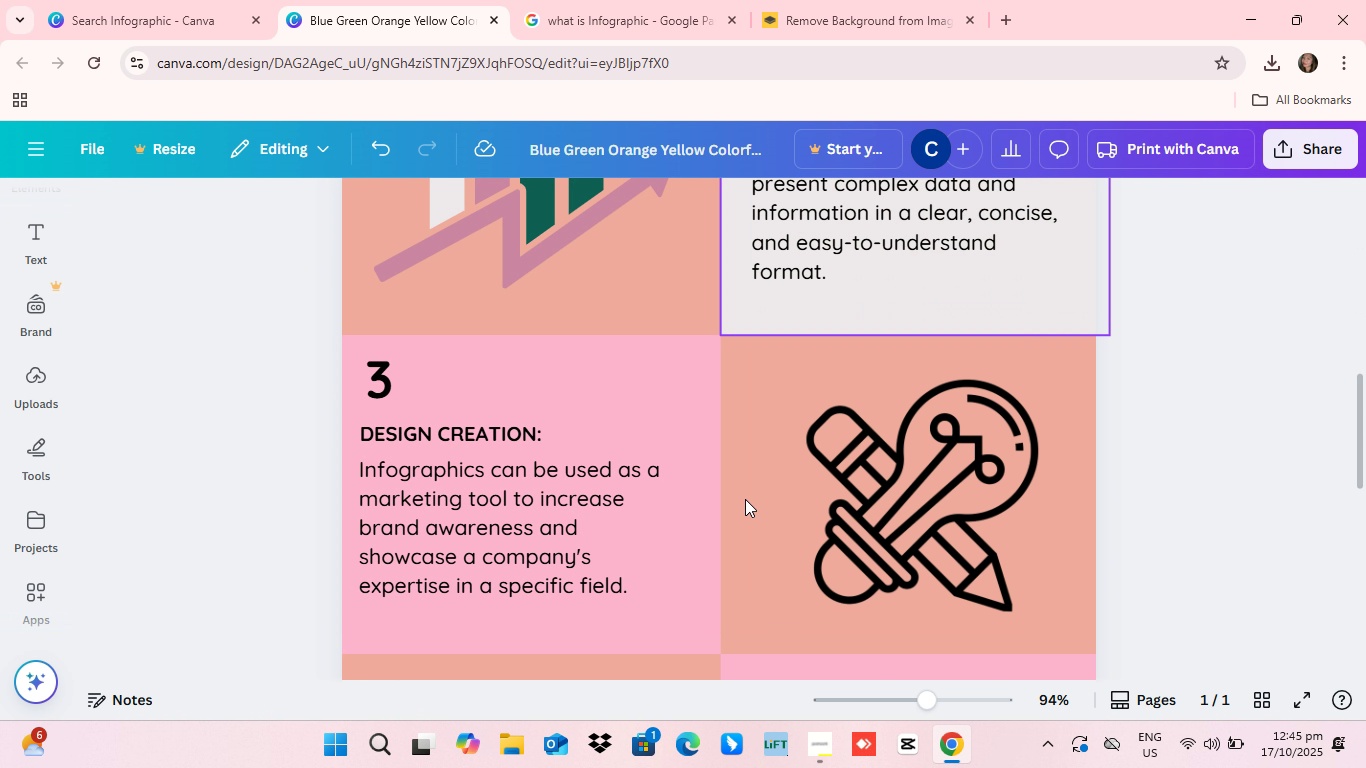 
scroll: coordinate [1063, 487], scroll_direction: up, amount: 12.0
 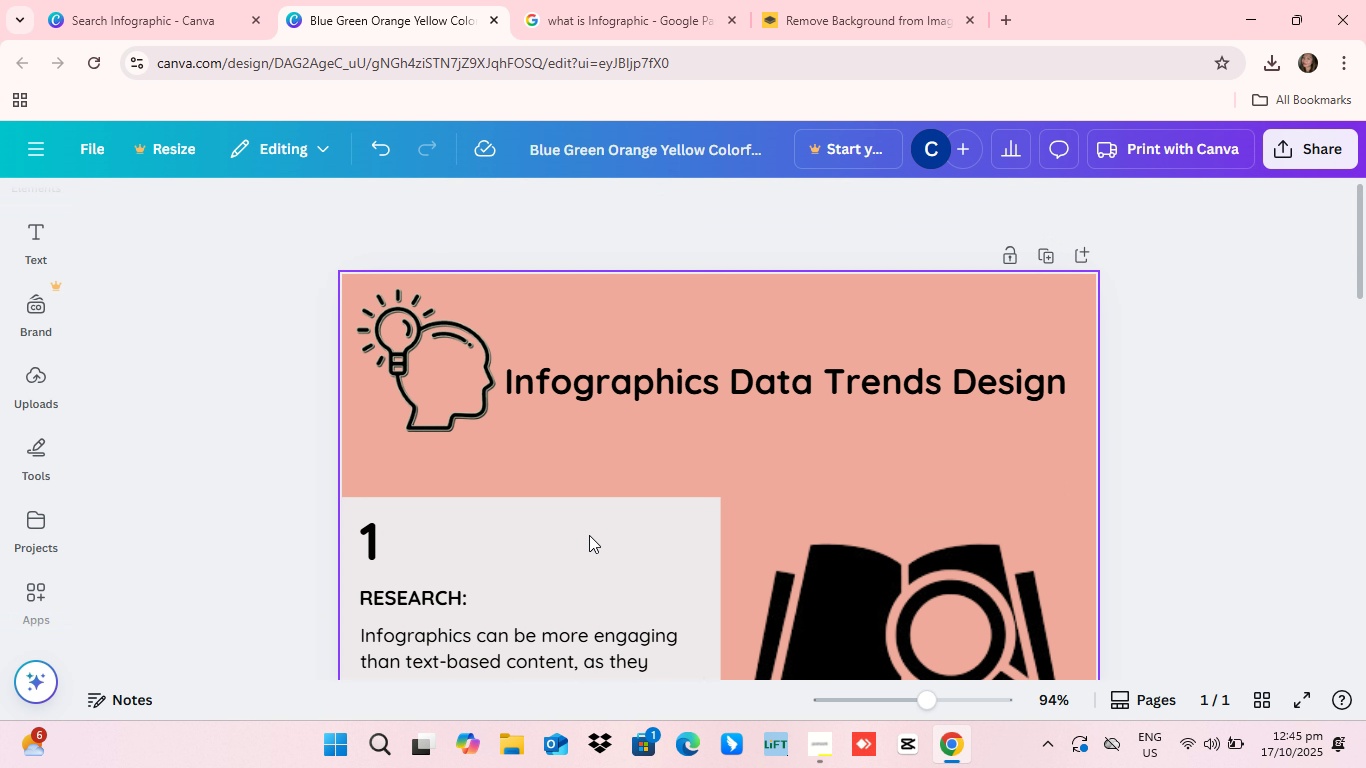 
scroll: coordinate [795, 495], scroll_direction: down, amount: 8.0
 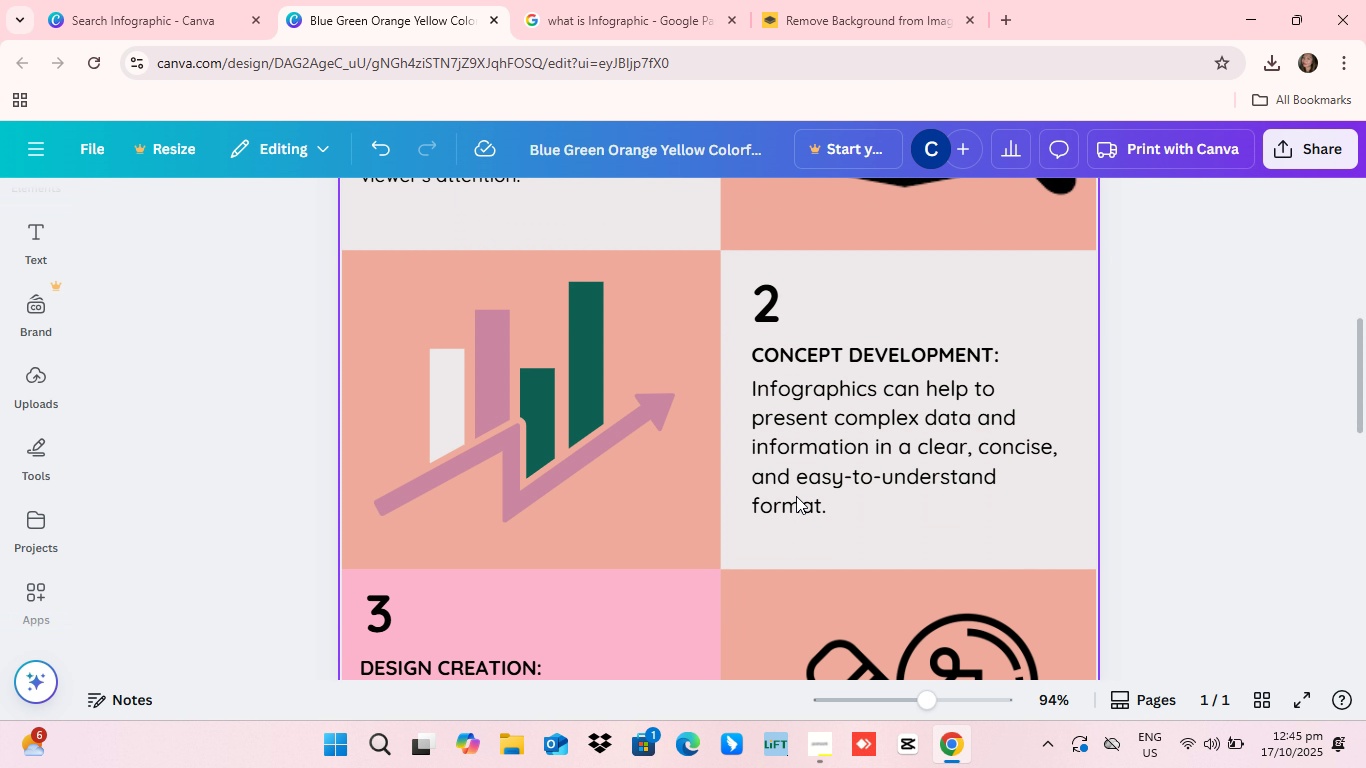 
scroll: coordinate [796, 496], scroll_direction: up, amount: 6.0
 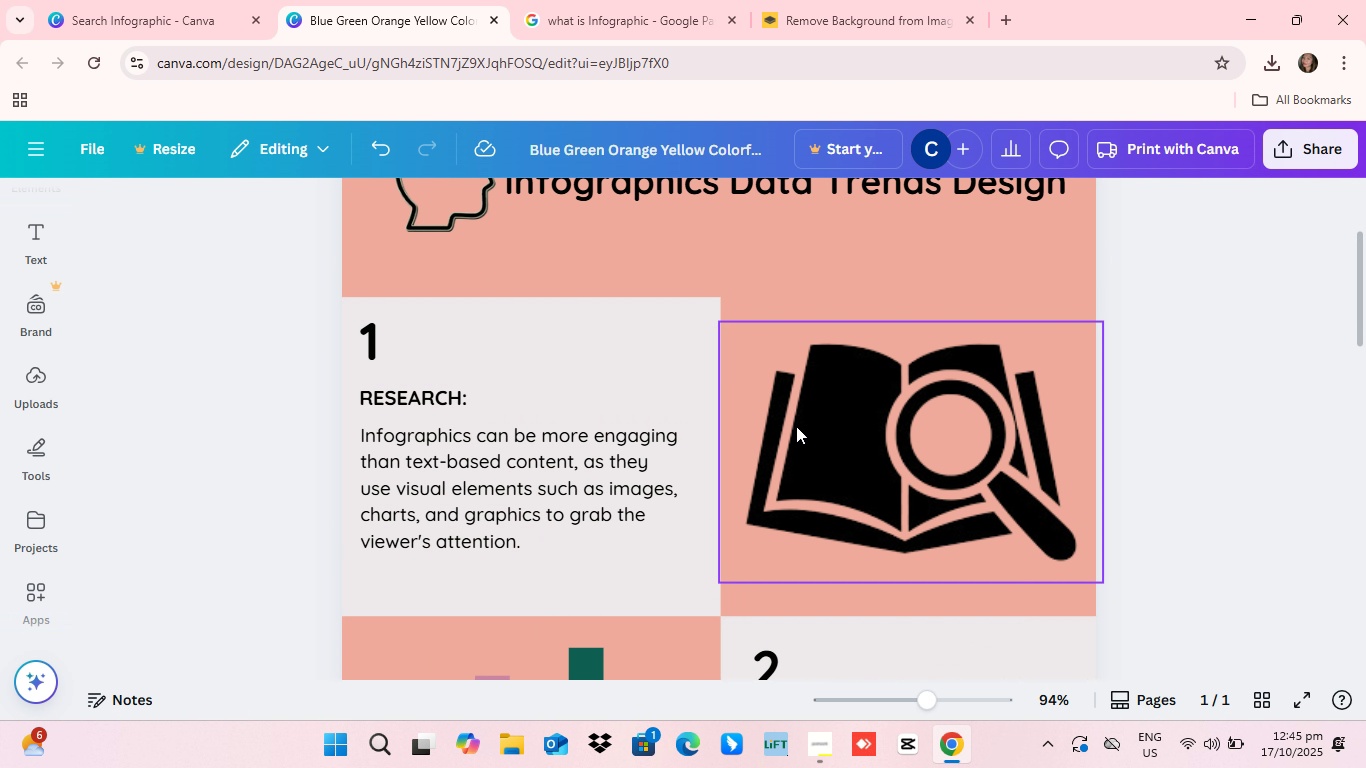 
scroll: coordinate [1009, 440], scroll_direction: down, amount: 7.0
 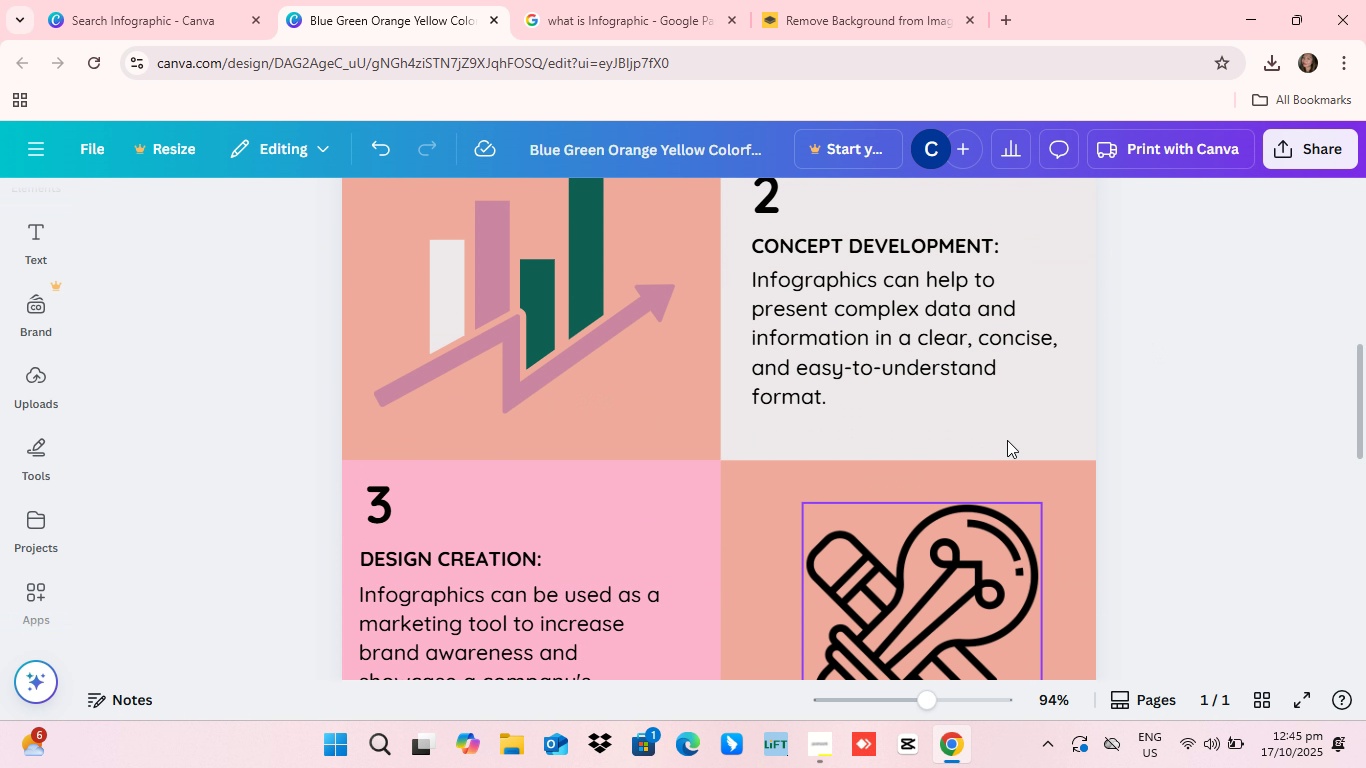 
scroll: coordinate [1007, 440], scroll_direction: up, amount: 3.0
 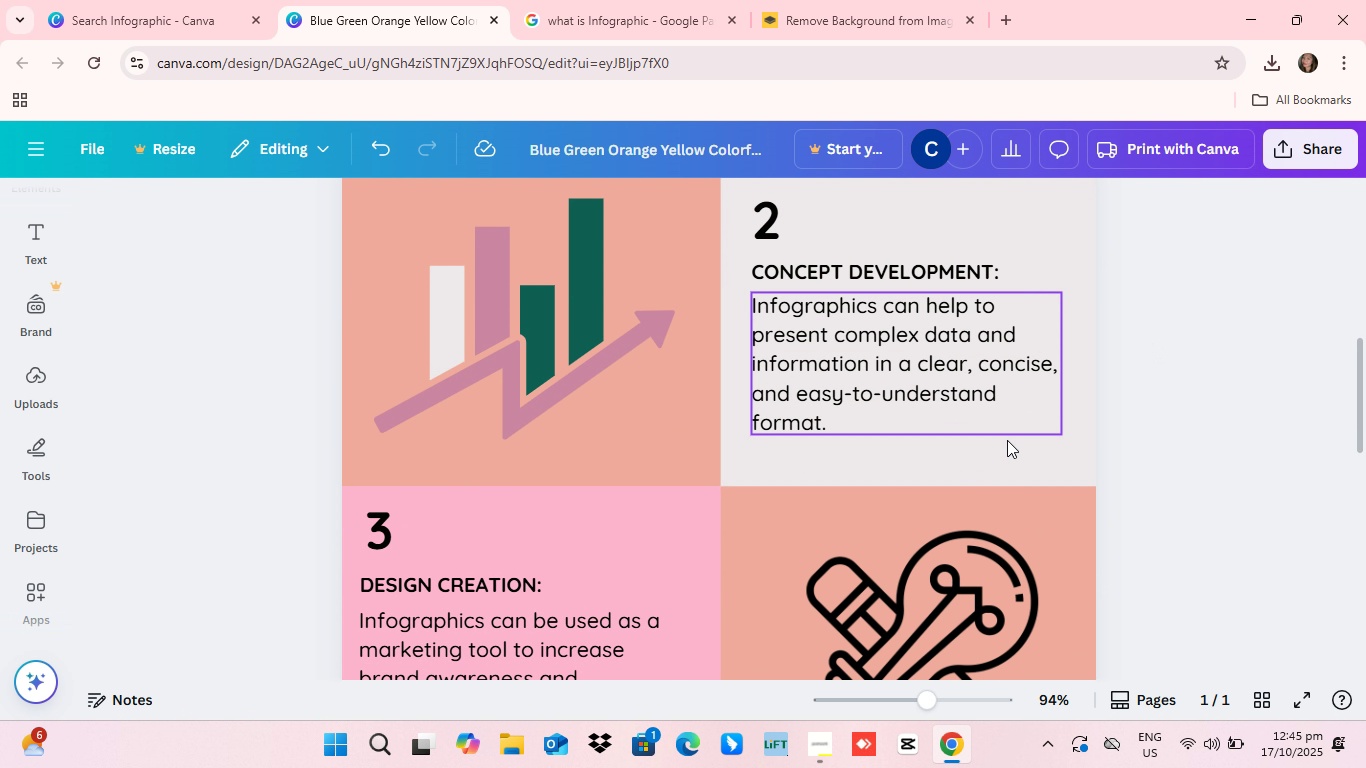 
scroll: coordinate [1094, 404], scroll_direction: down, amount: 14.0
 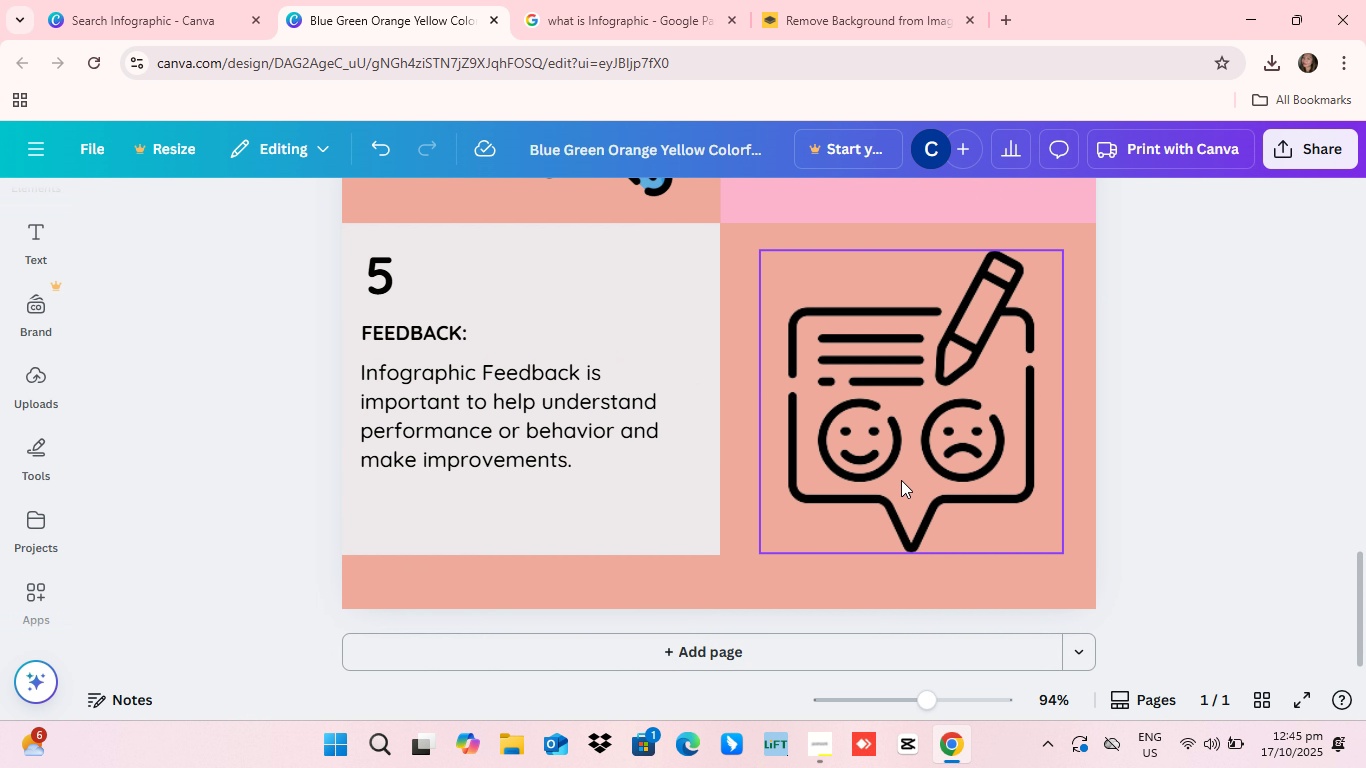 
scroll: coordinate [883, 498], scroll_direction: up, amount: 9.0
 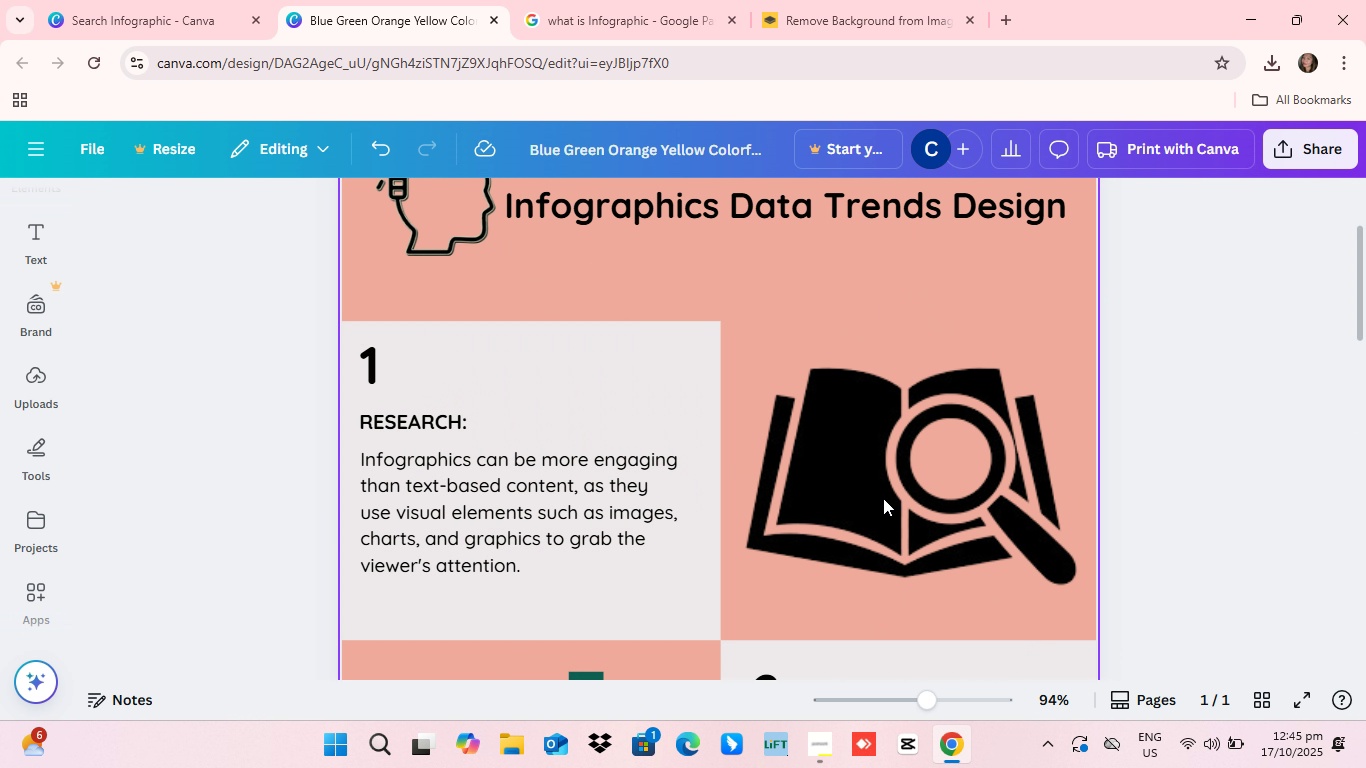 
scroll: coordinate [772, 444], scroll_direction: down, amount: 9.0
 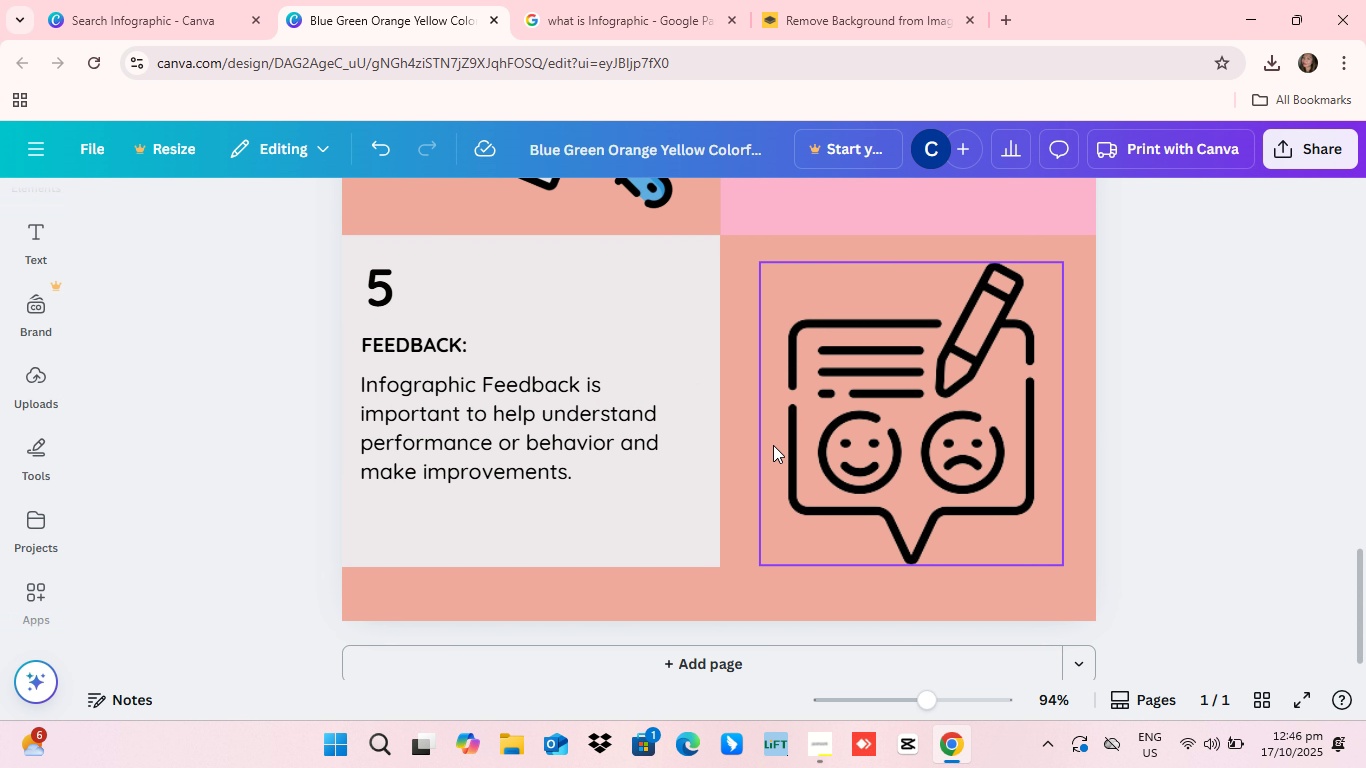 
scroll: coordinate [662, 487], scroll_direction: up, amount: 16.0
 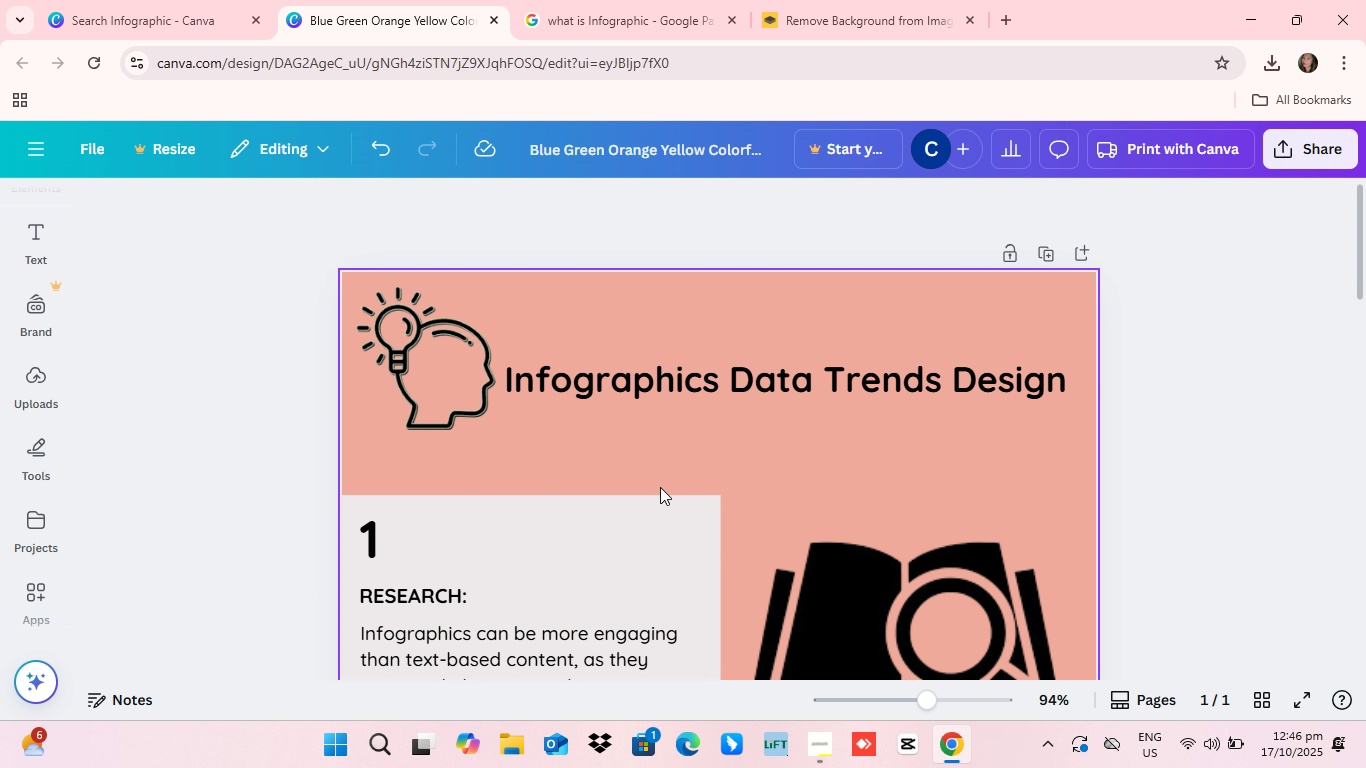 
scroll: coordinate [660, 487], scroll_direction: down, amount: 1.0
 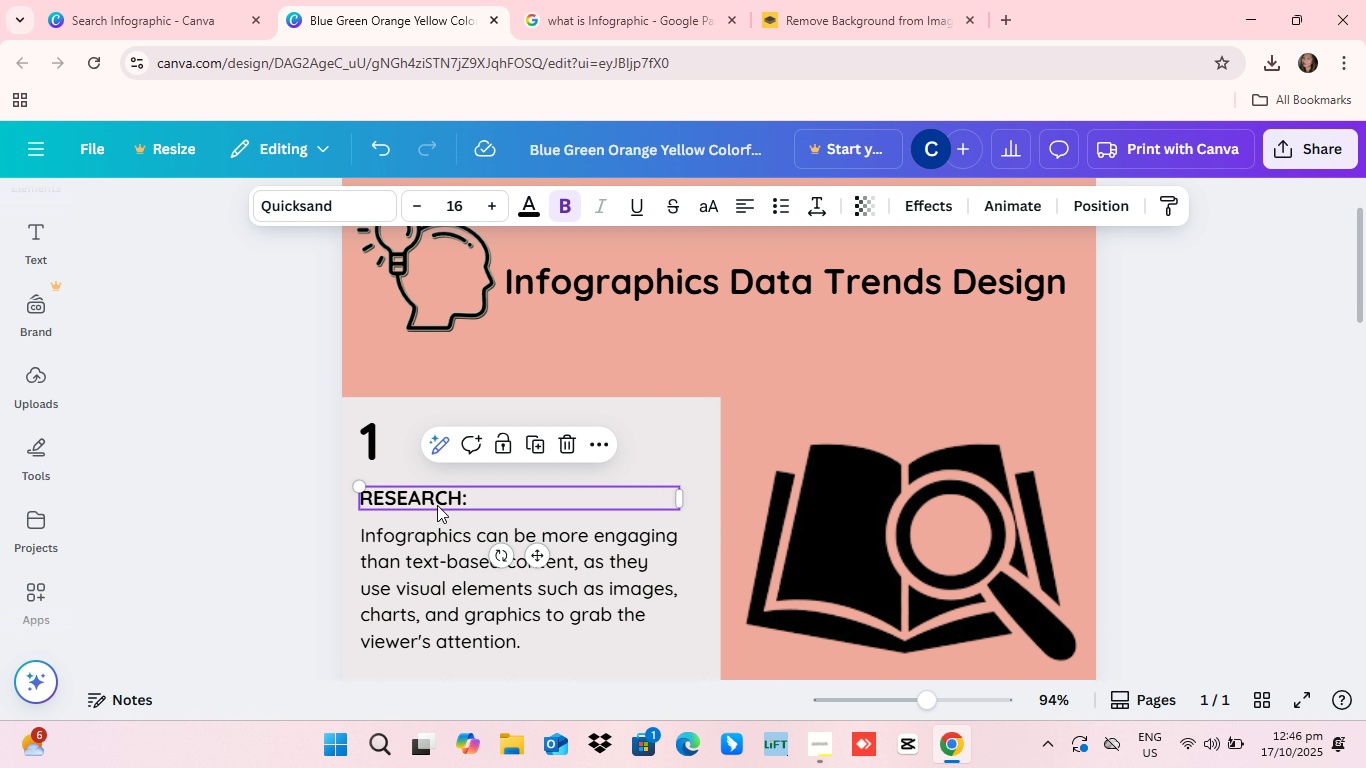 
left_click([437, 505])
 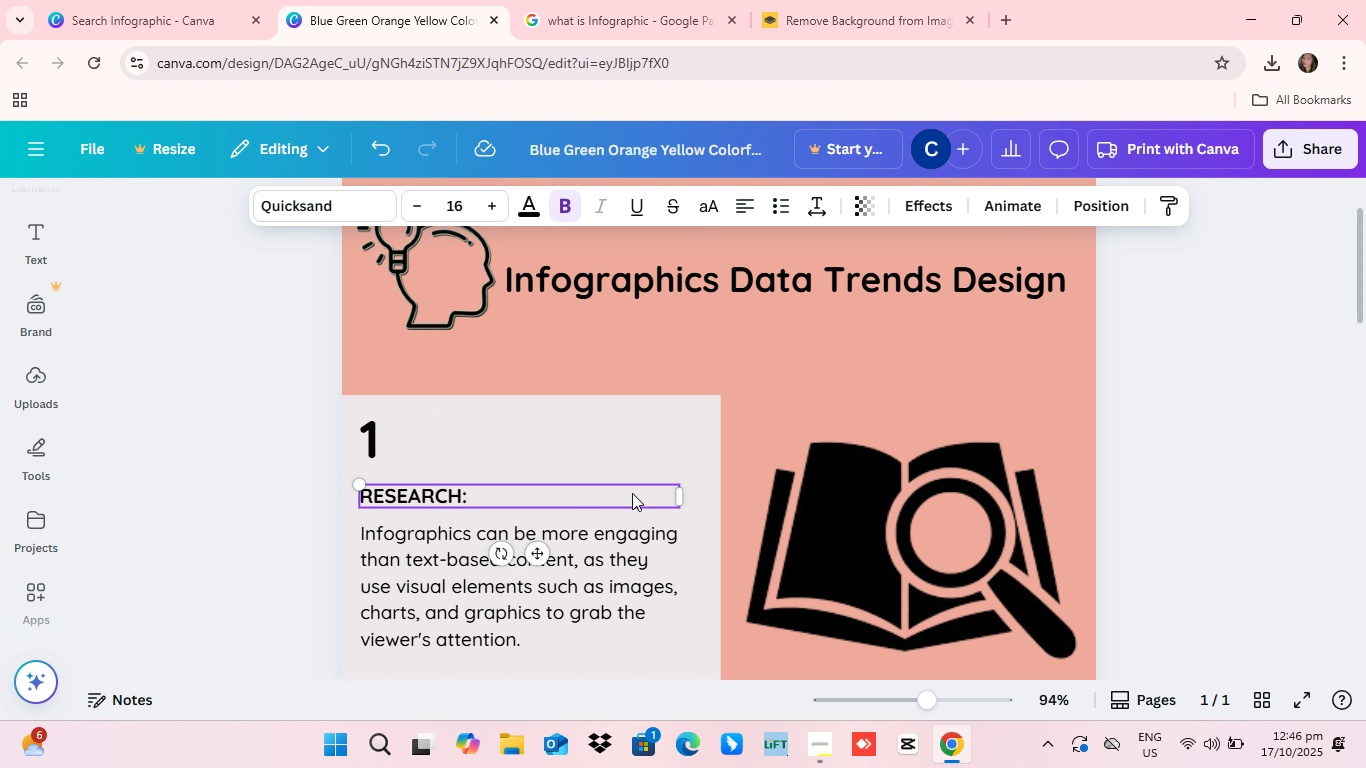 
scroll: coordinate [632, 493], scroll_direction: down, amount: 4.0
 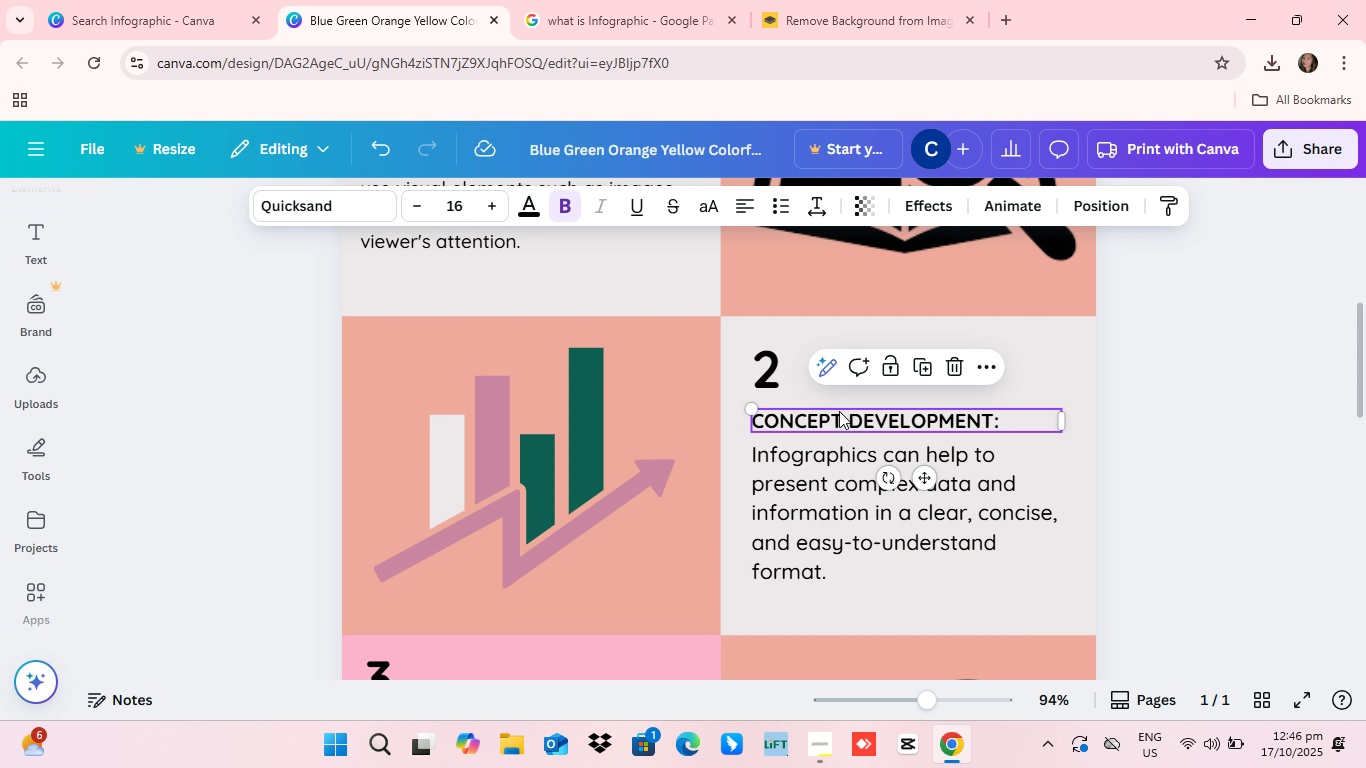 
left_click([839, 411])
 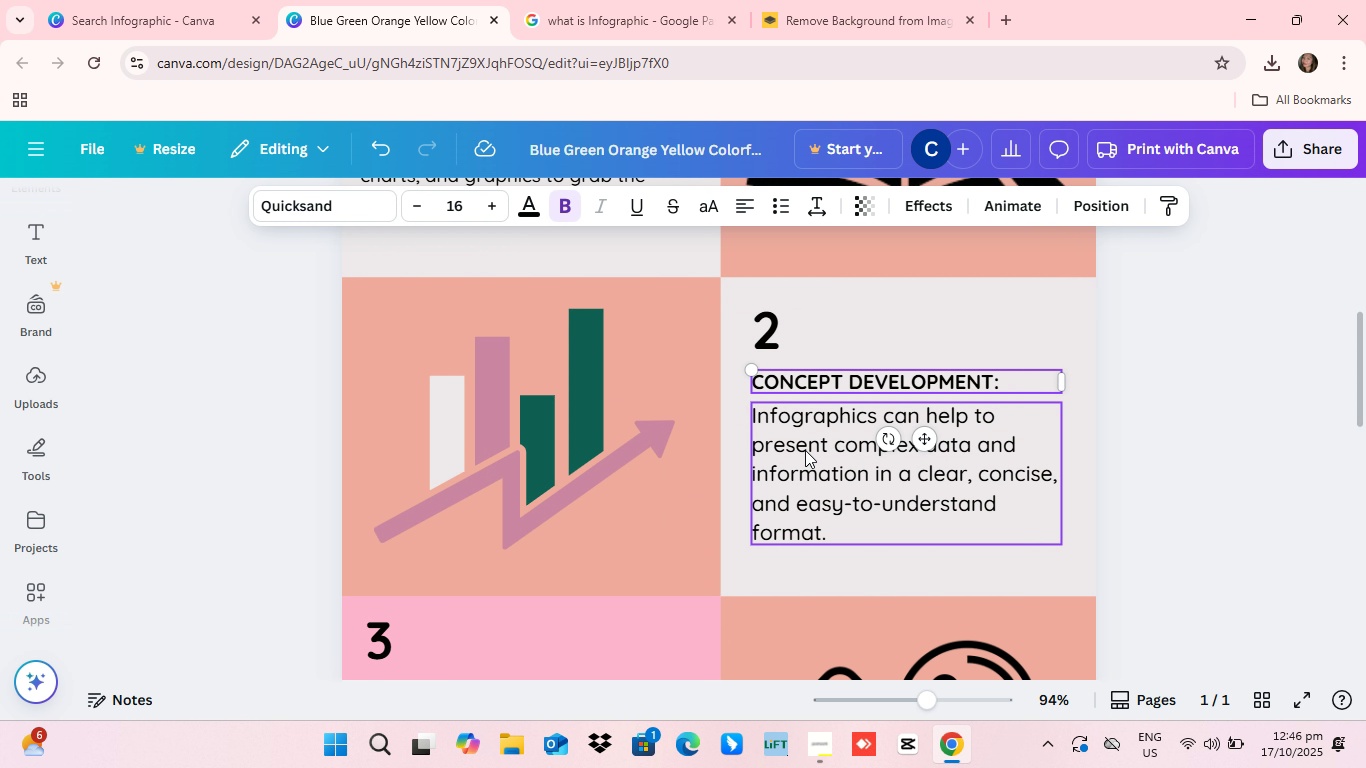 
scroll: coordinate [805, 450], scroll_direction: down, amount: 3.0
 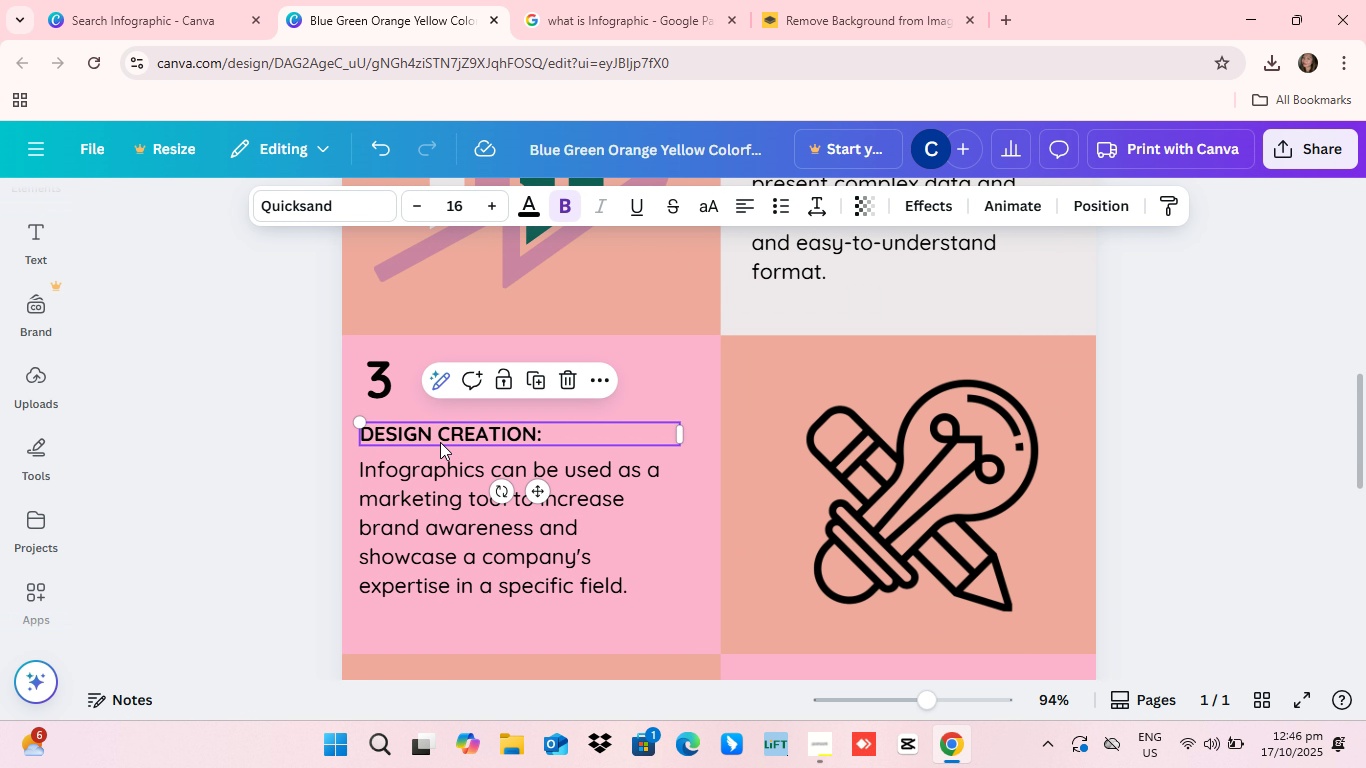 
left_click([440, 442])
 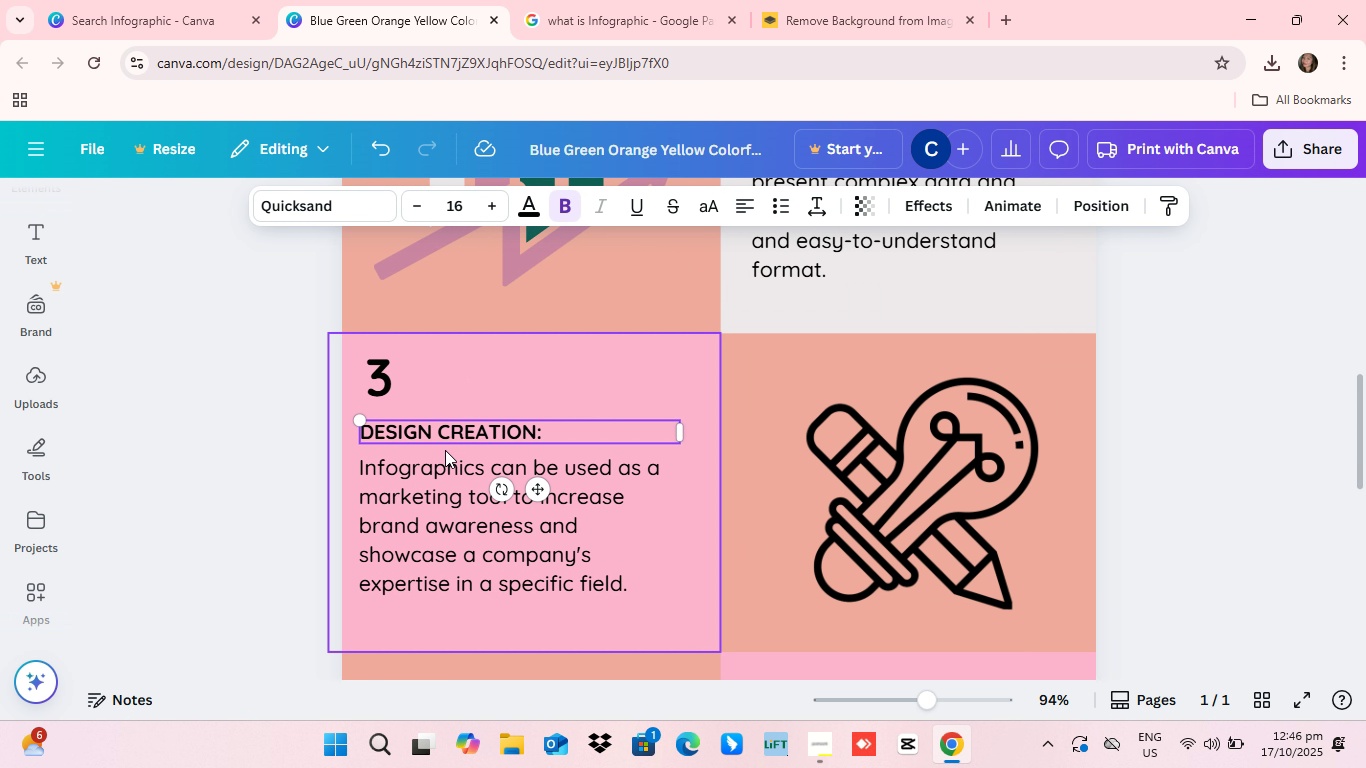 
scroll: coordinate [447, 452], scroll_direction: down, amount: 4.0
 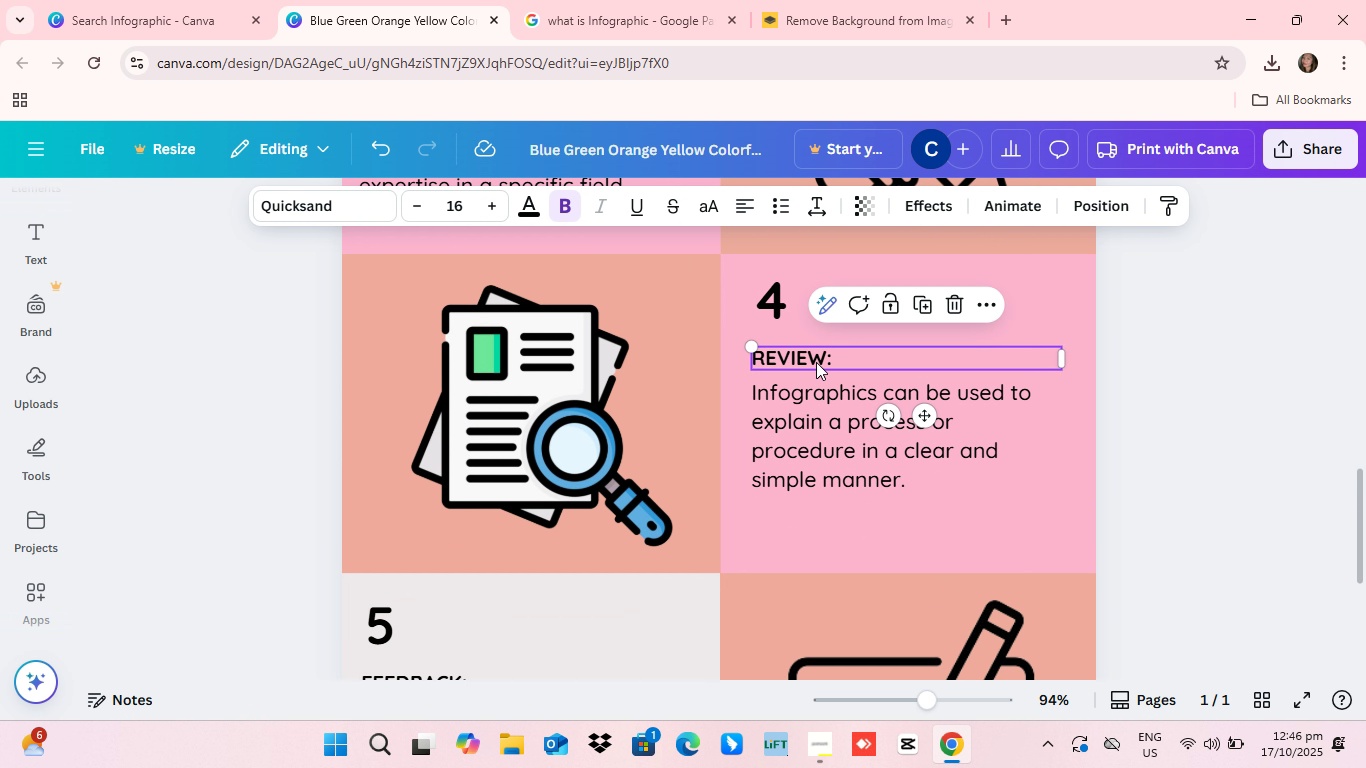 
left_click([816, 362])
 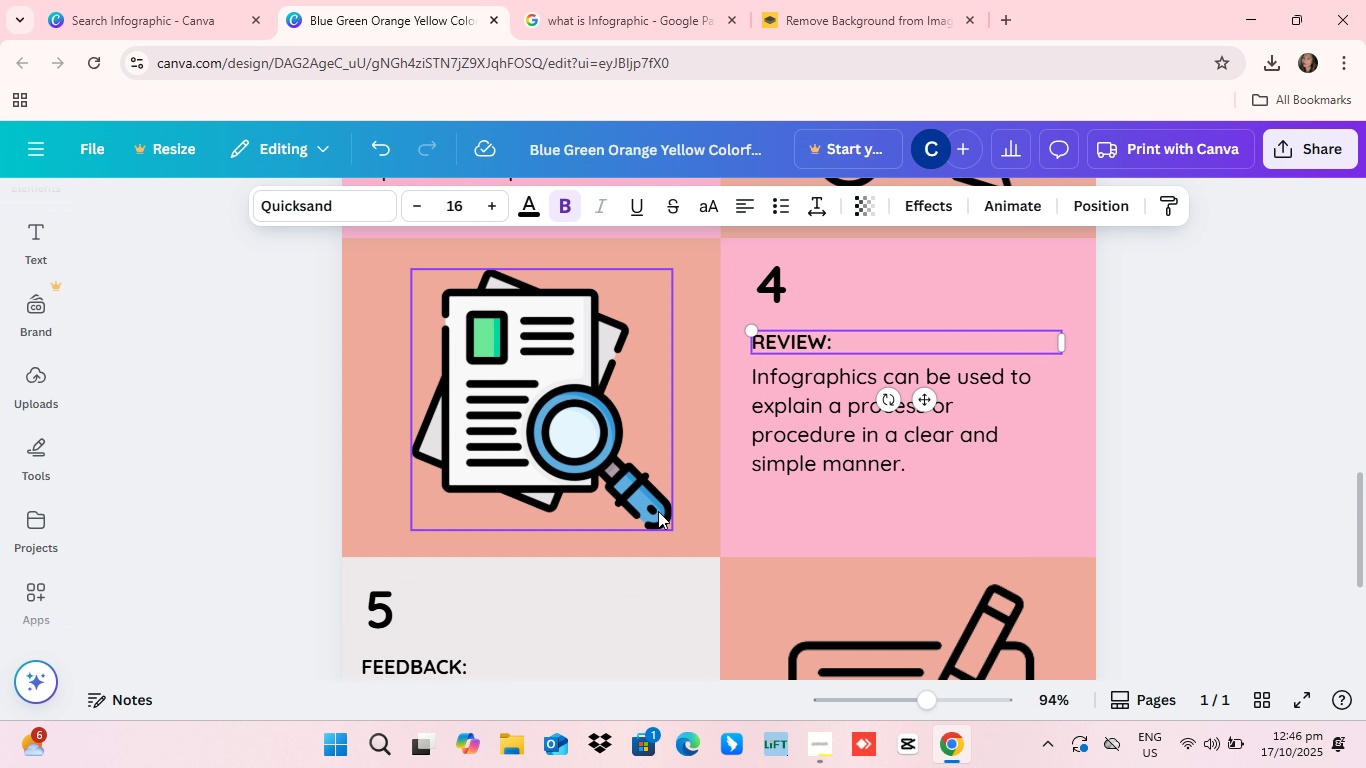 
scroll: coordinate [658, 511], scroll_direction: down, amount: 2.0
 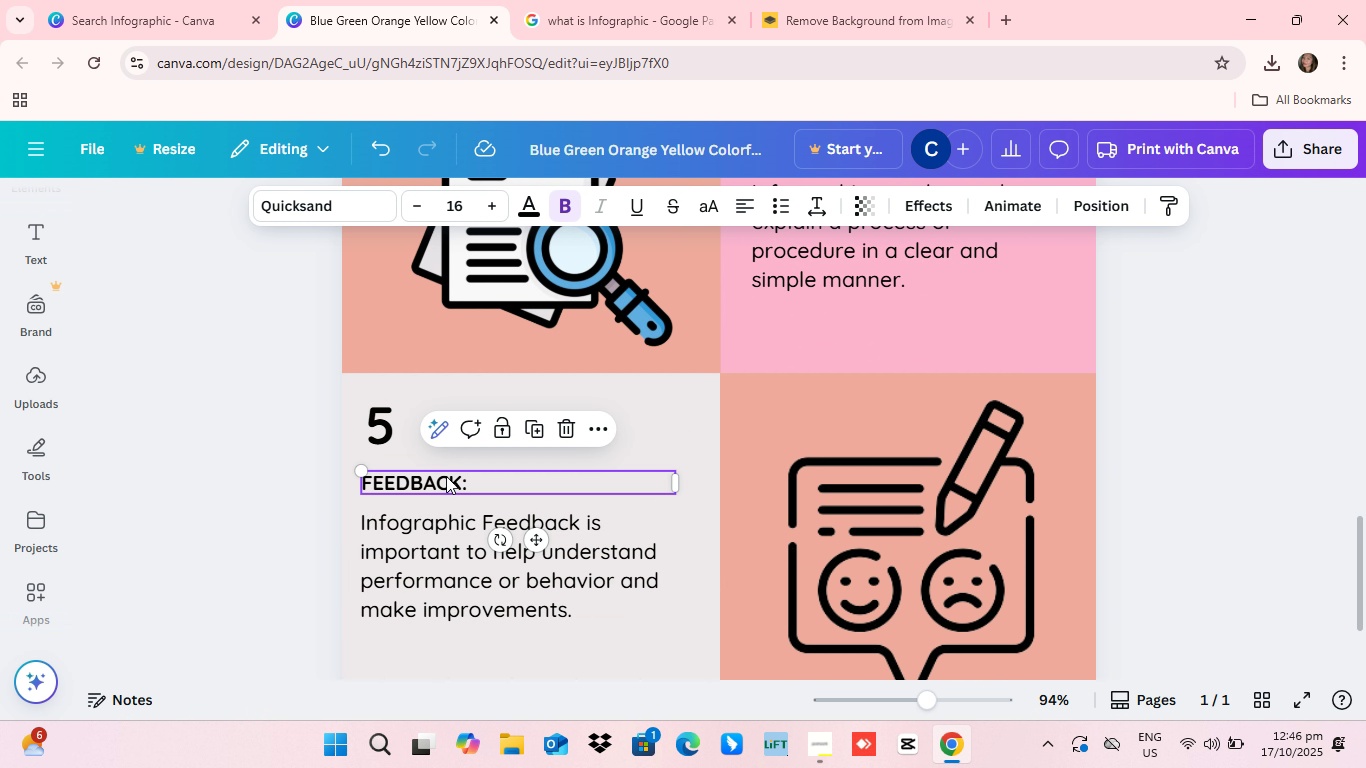 
left_click([446, 476])
 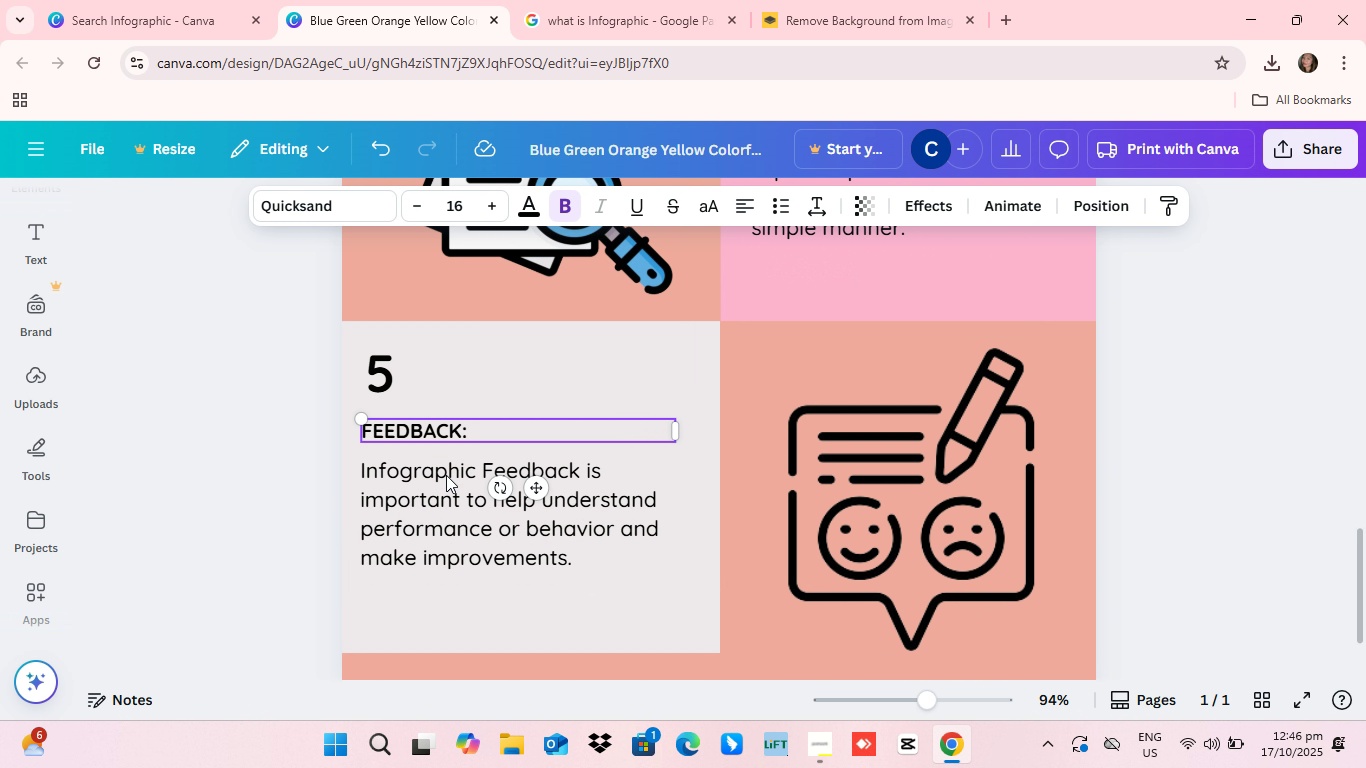 
scroll: coordinate [446, 475], scroll_direction: down, amount: 2.0
 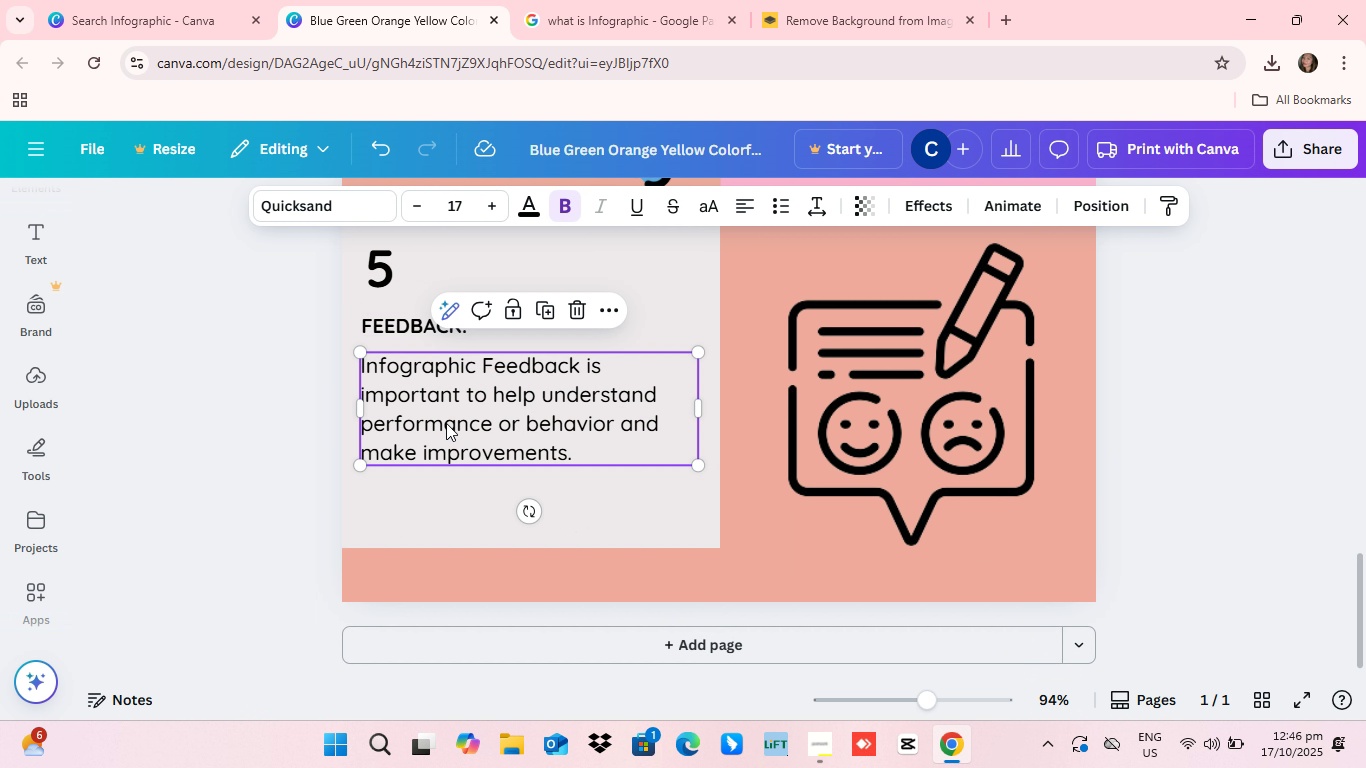 
left_click([446, 423])
 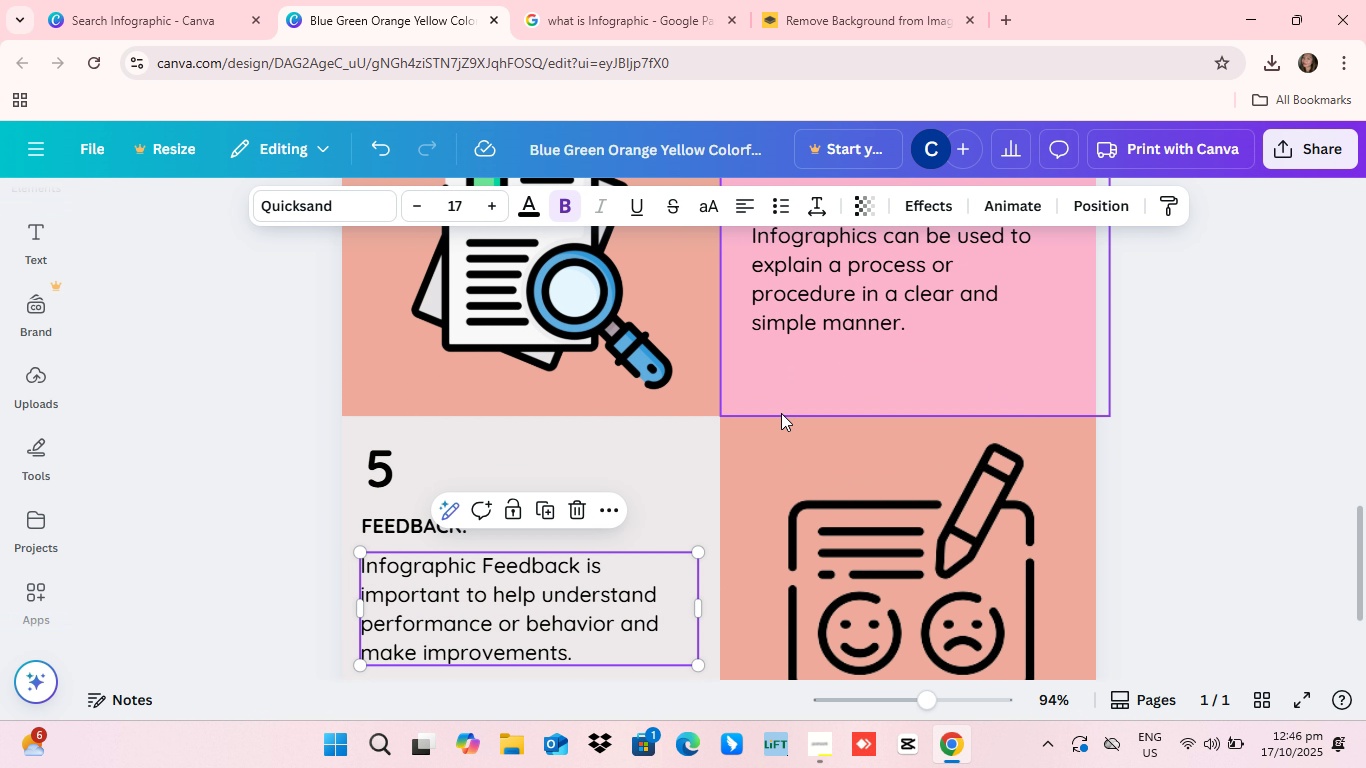 
scroll: coordinate [781, 413], scroll_direction: up, amount: 2.0
 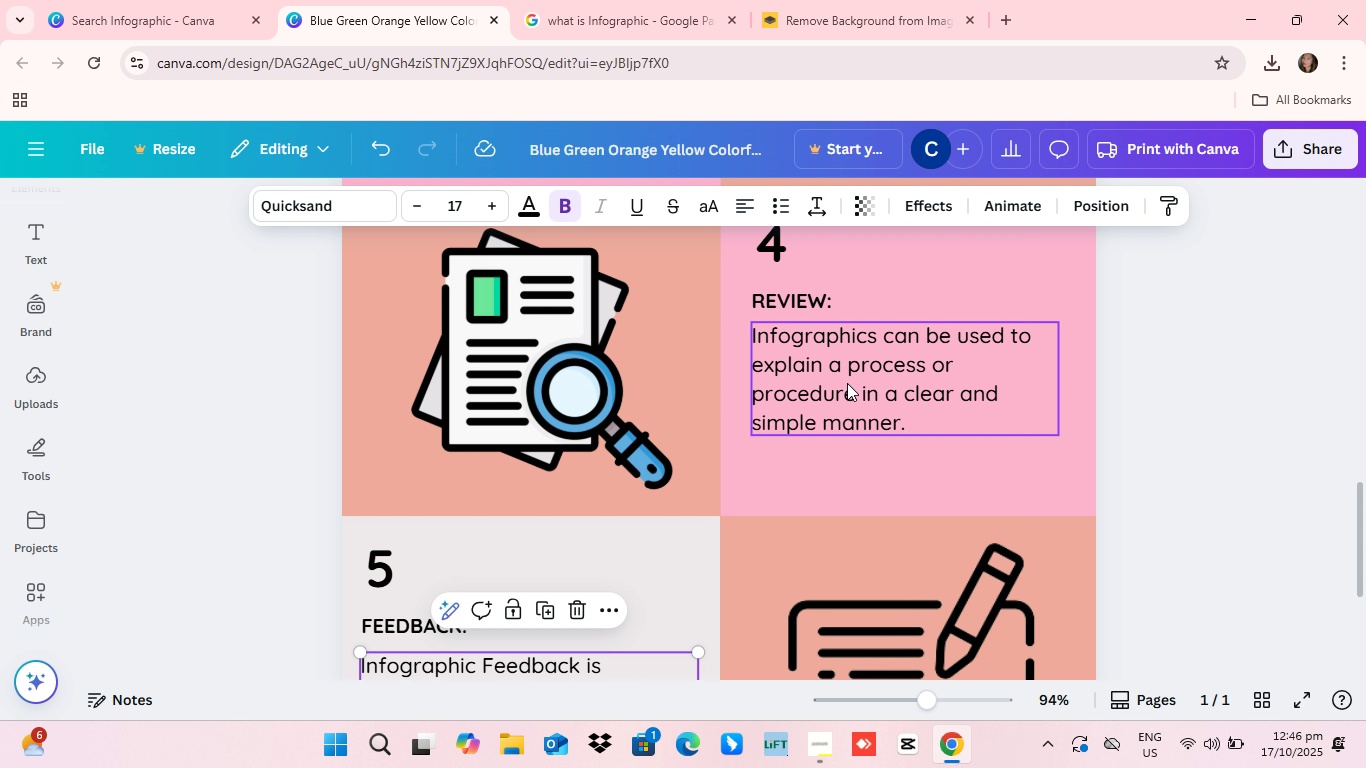 
left_click([849, 383])
 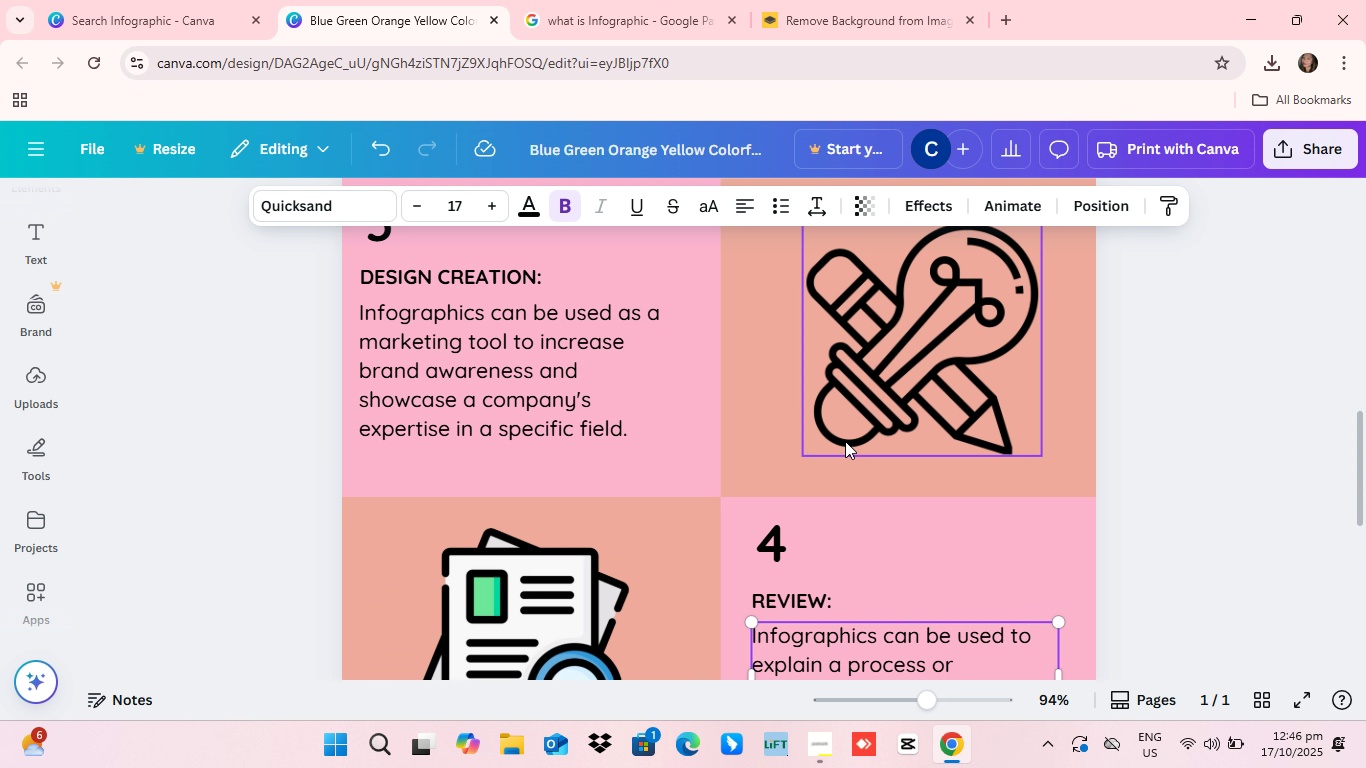 
scroll: coordinate [851, 388], scroll_direction: up, amount: 3.0
 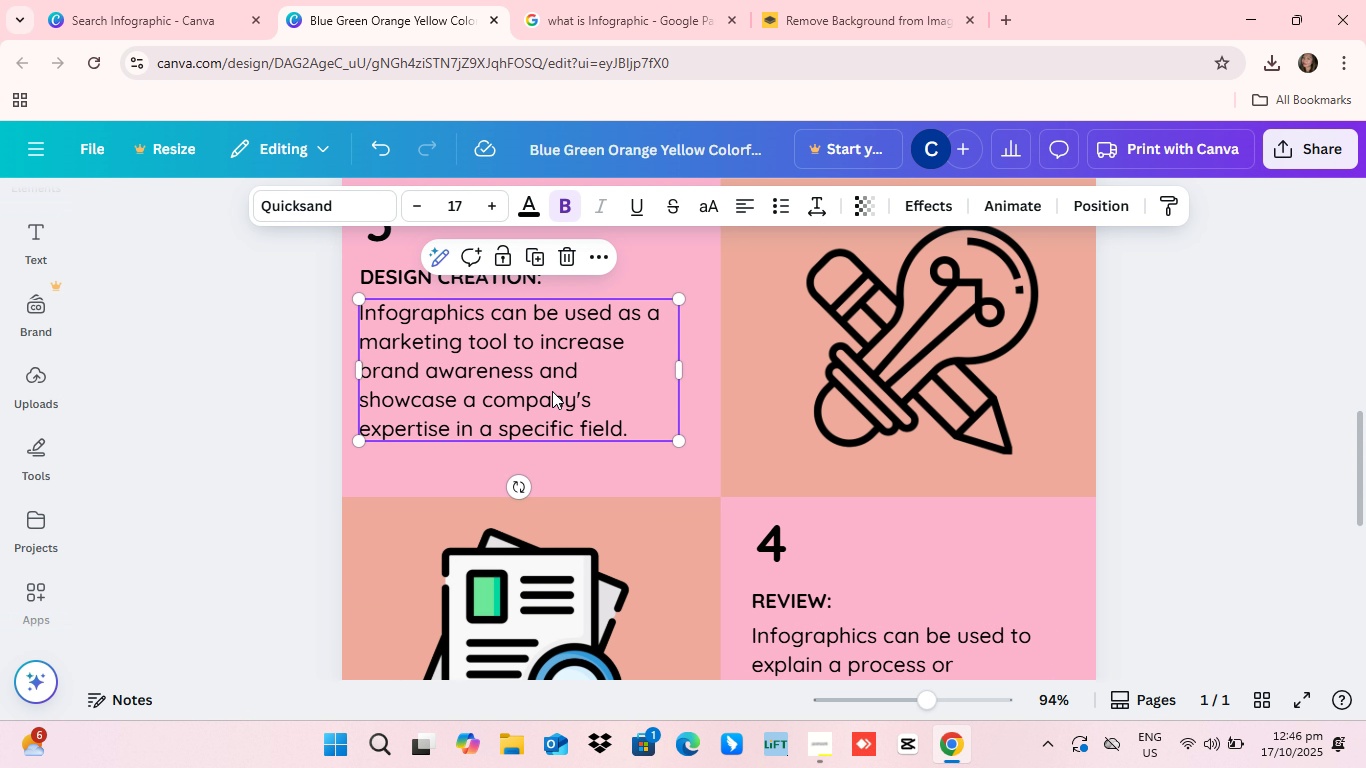 
left_click([552, 392])
 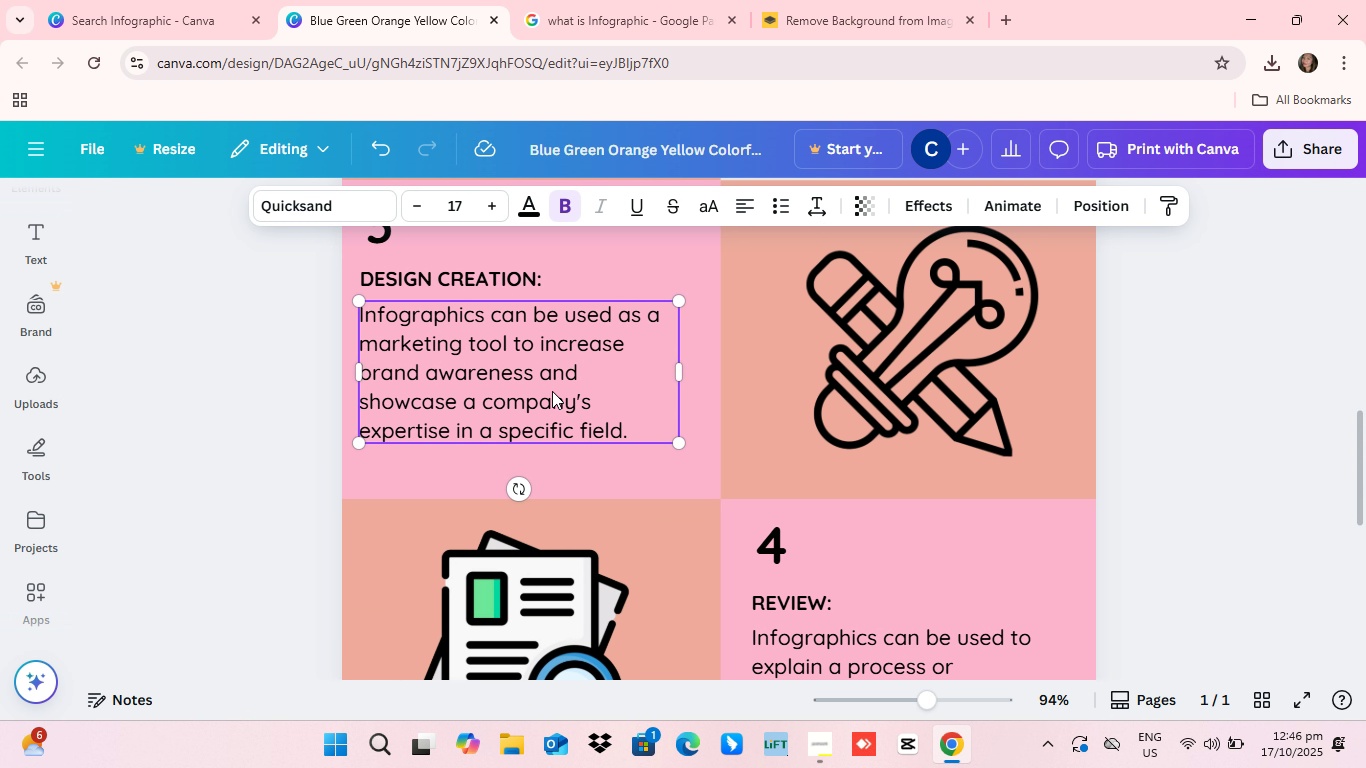 
scroll: coordinate [552, 391], scroll_direction: up, amount: 4.0
 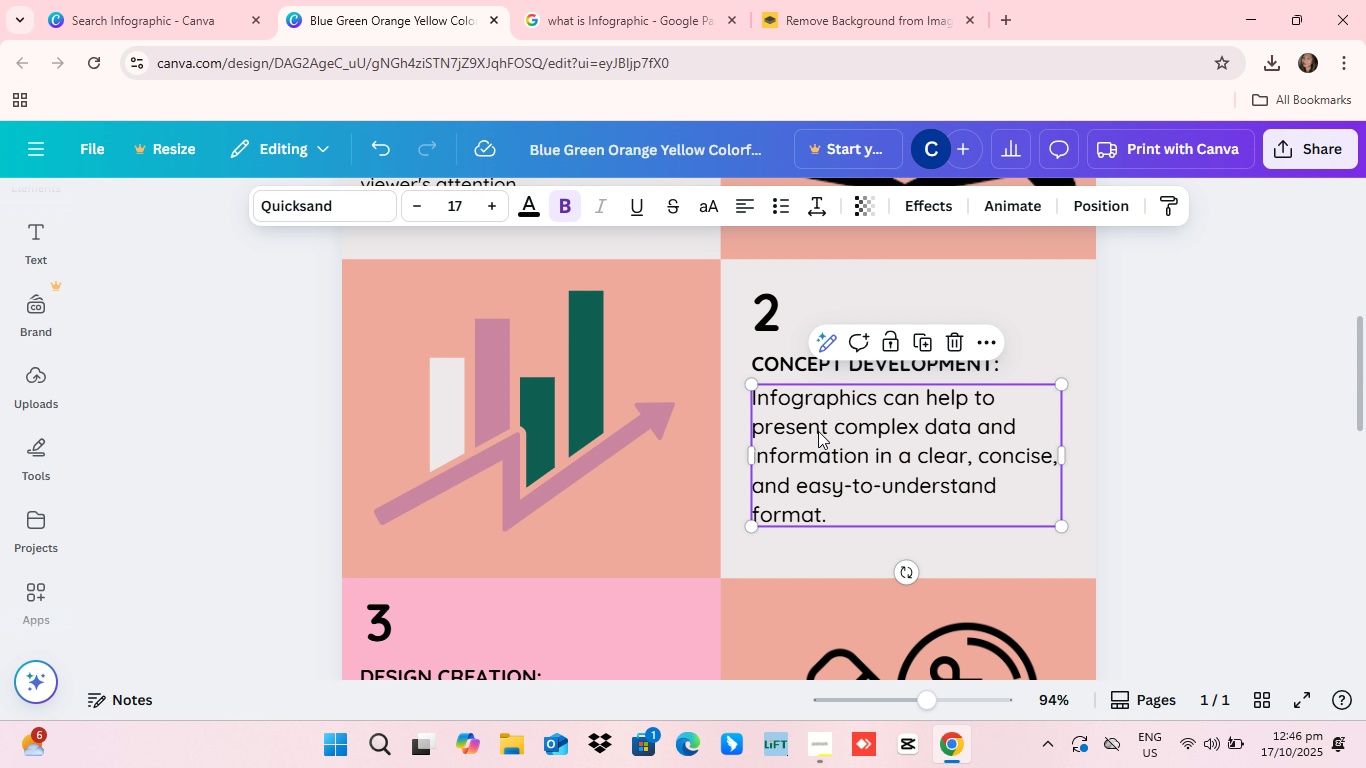 
left_click([818, 431])
 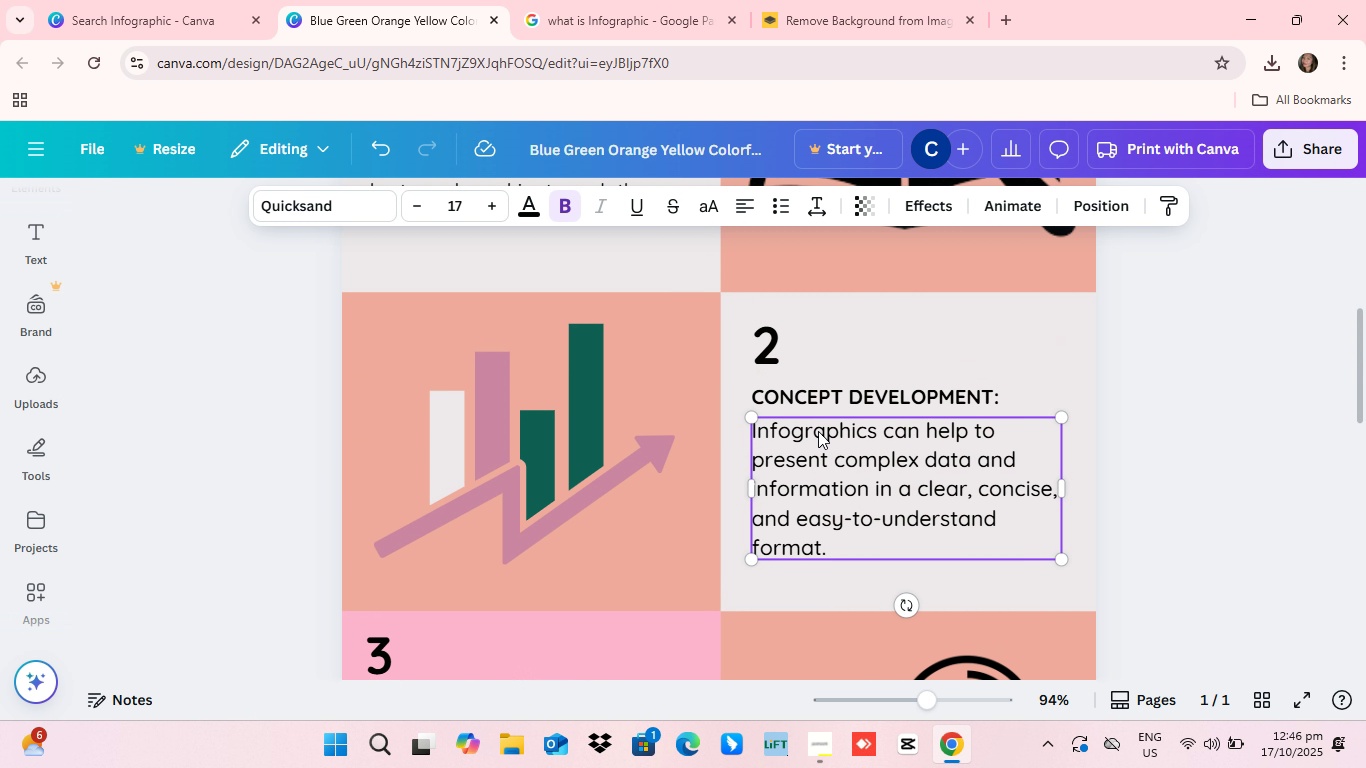 
scroll: coordinate [818, 431], scroll_direction: up, amount: 3.0
 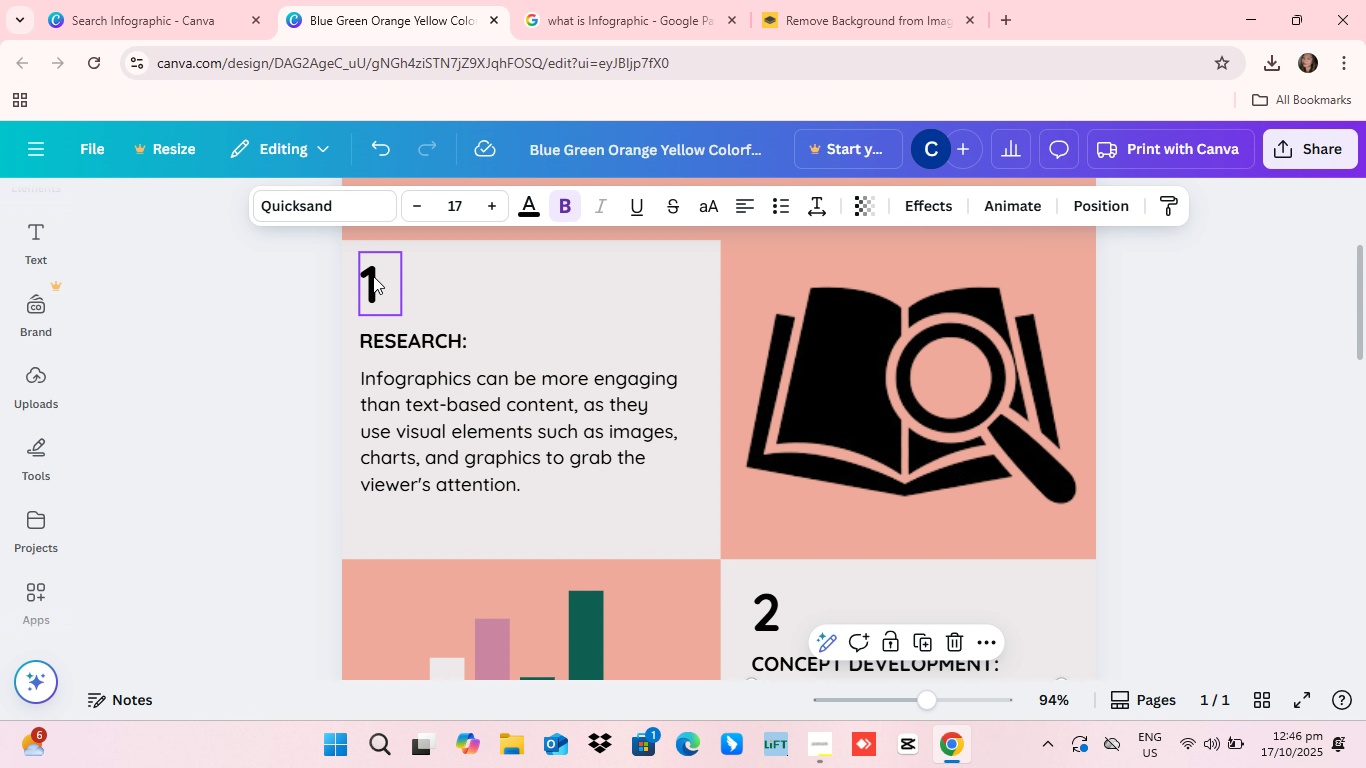 
left_click([373, 276])
 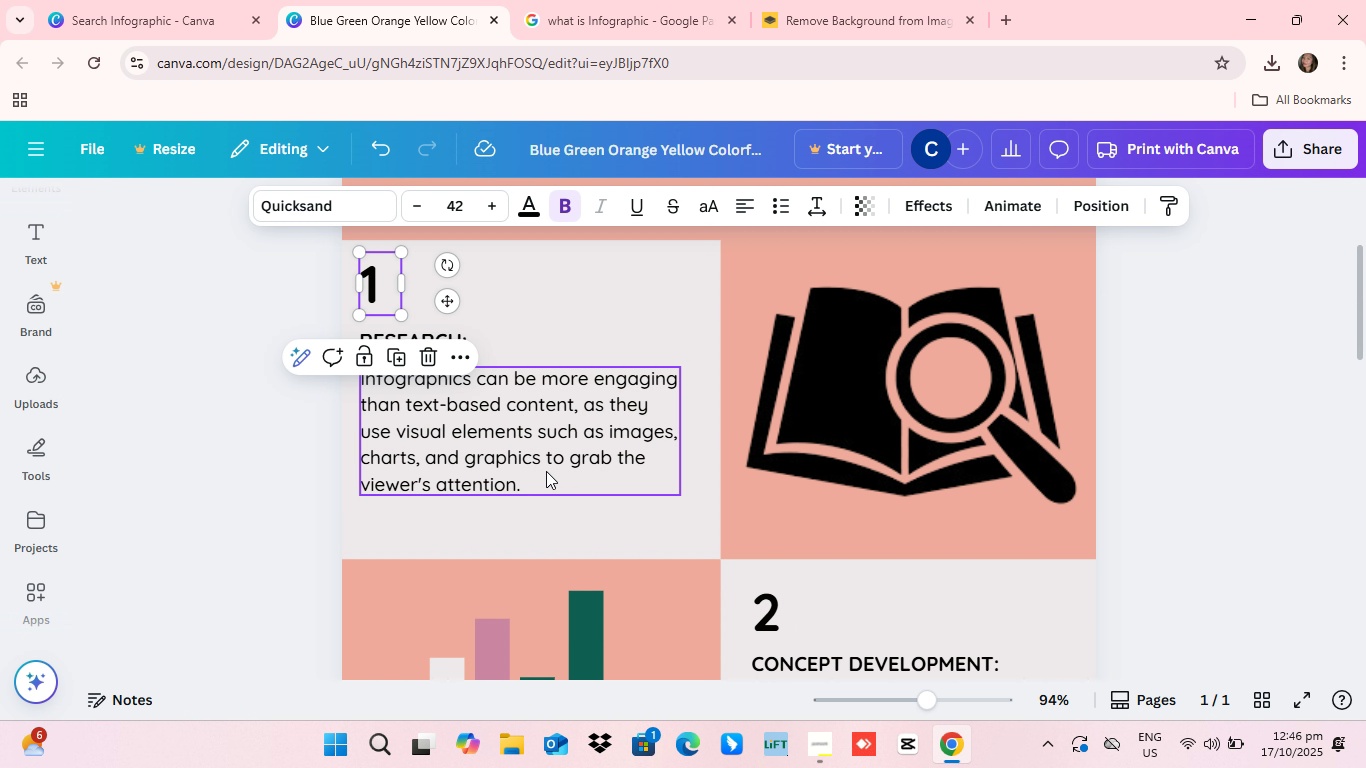 
left_click([546, 471])
 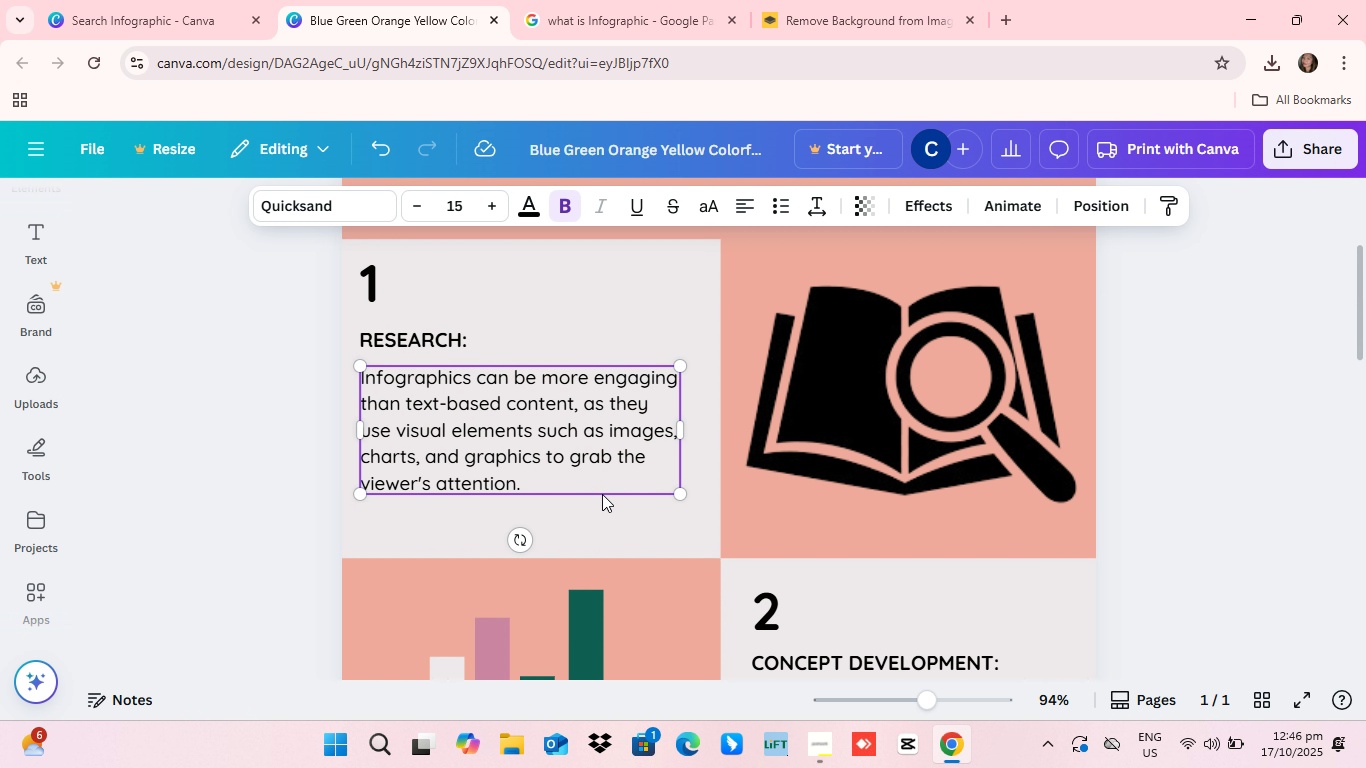 
scroll: coordinate [602, 494], scroll_direction: down, amount: 1.0
 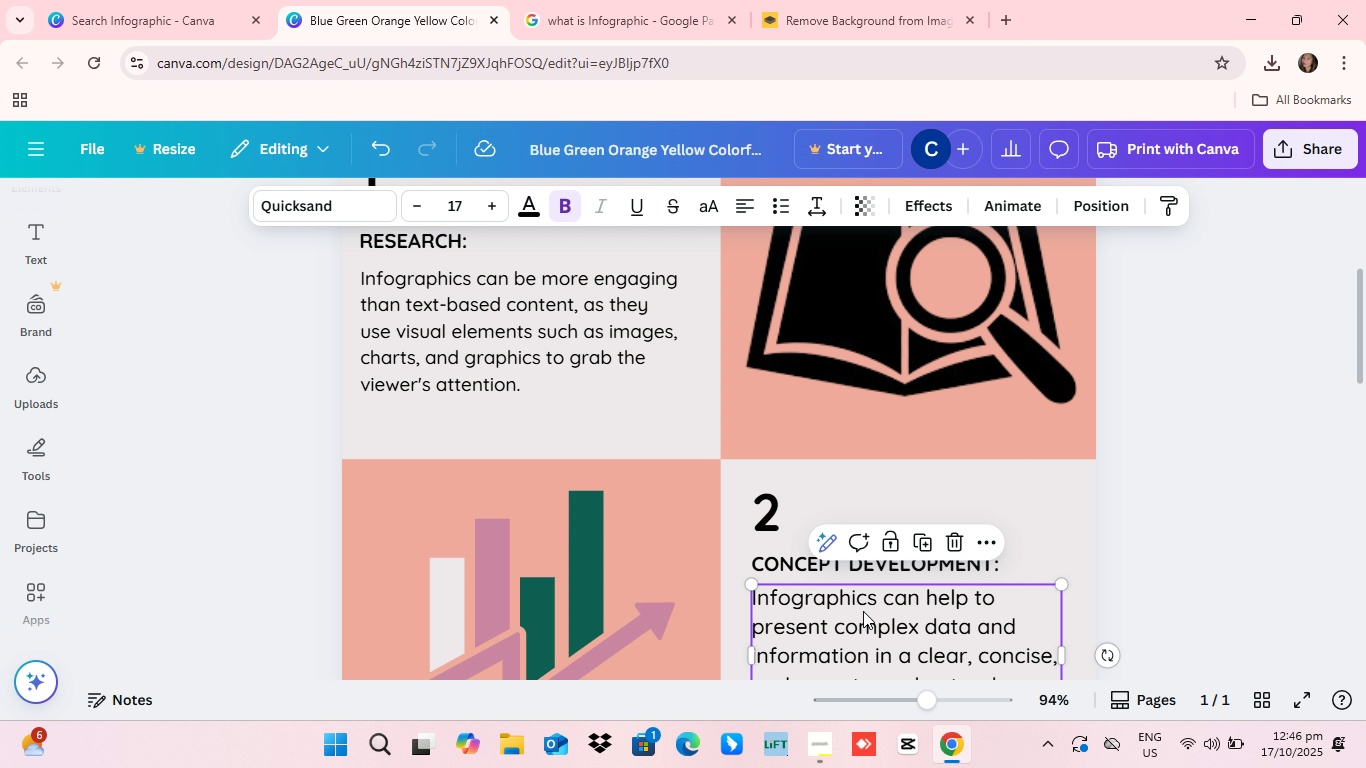 
left_click([863, 611])
 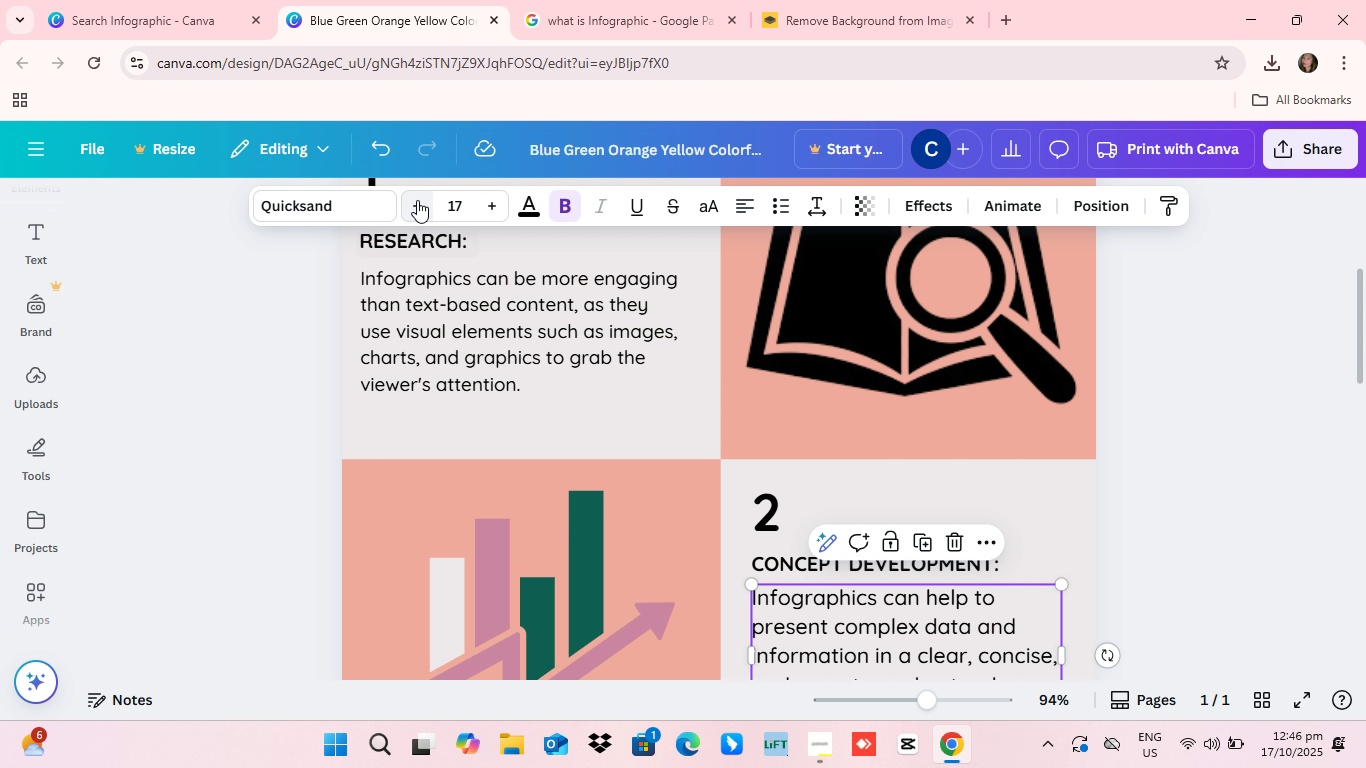 
left_click([417, 200])
 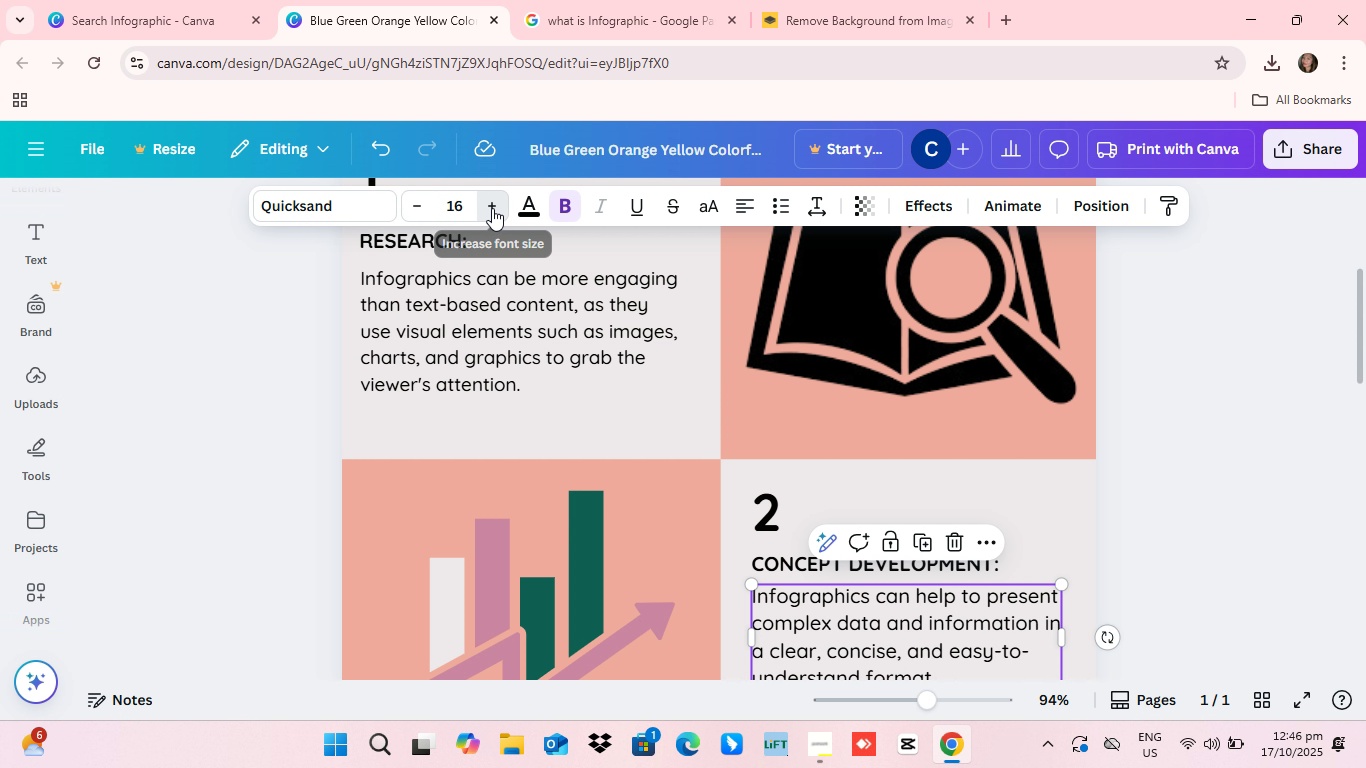 
left_click([492, 208])
 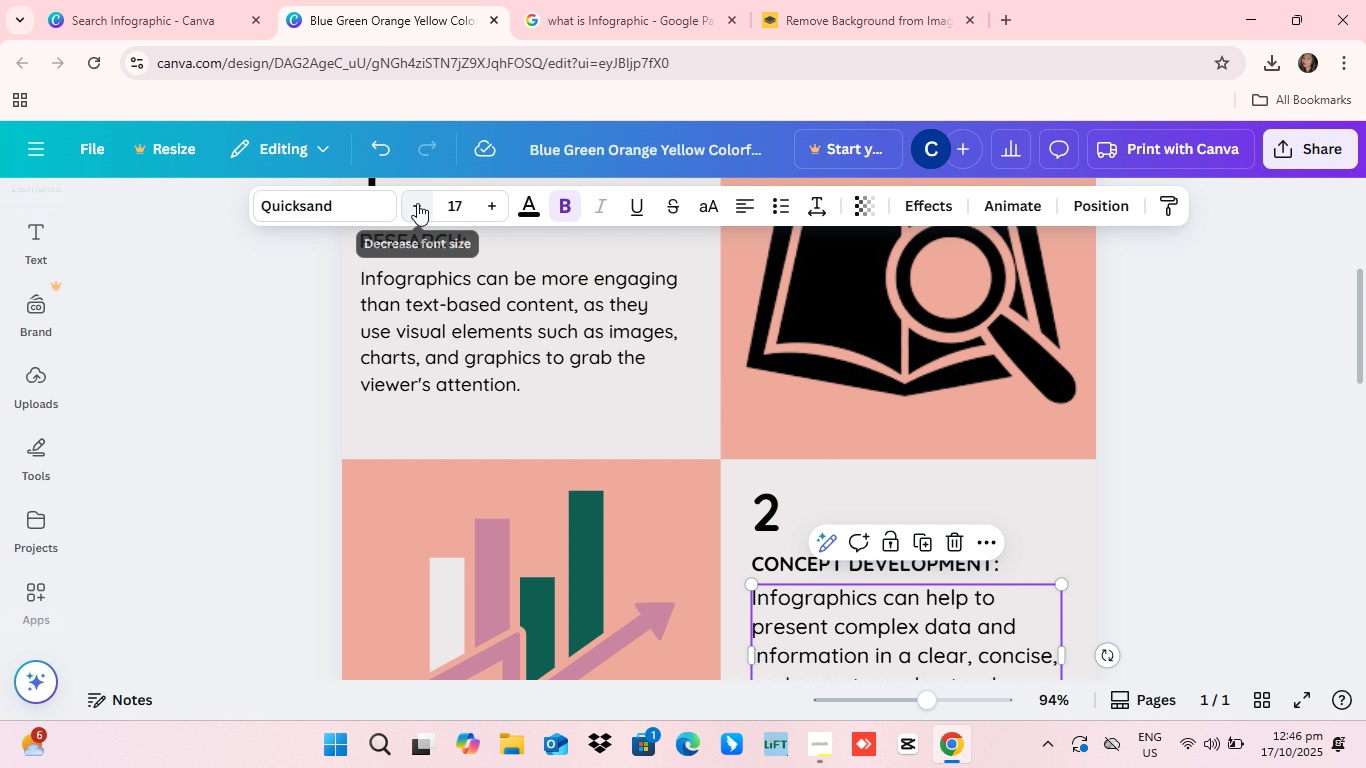 
left_click([417, 203])
 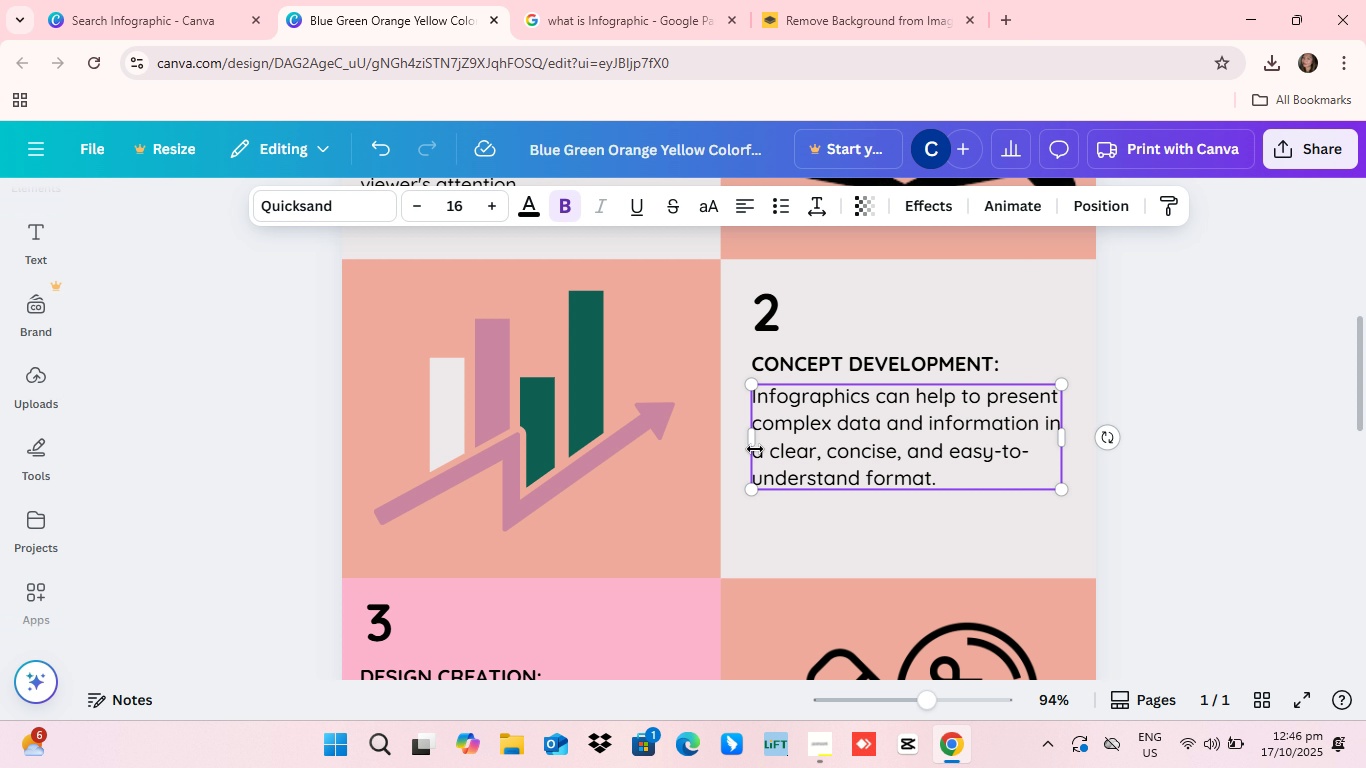 
scroll: coordinate [927, 583], scroll_direction: down, amount: 6.0
 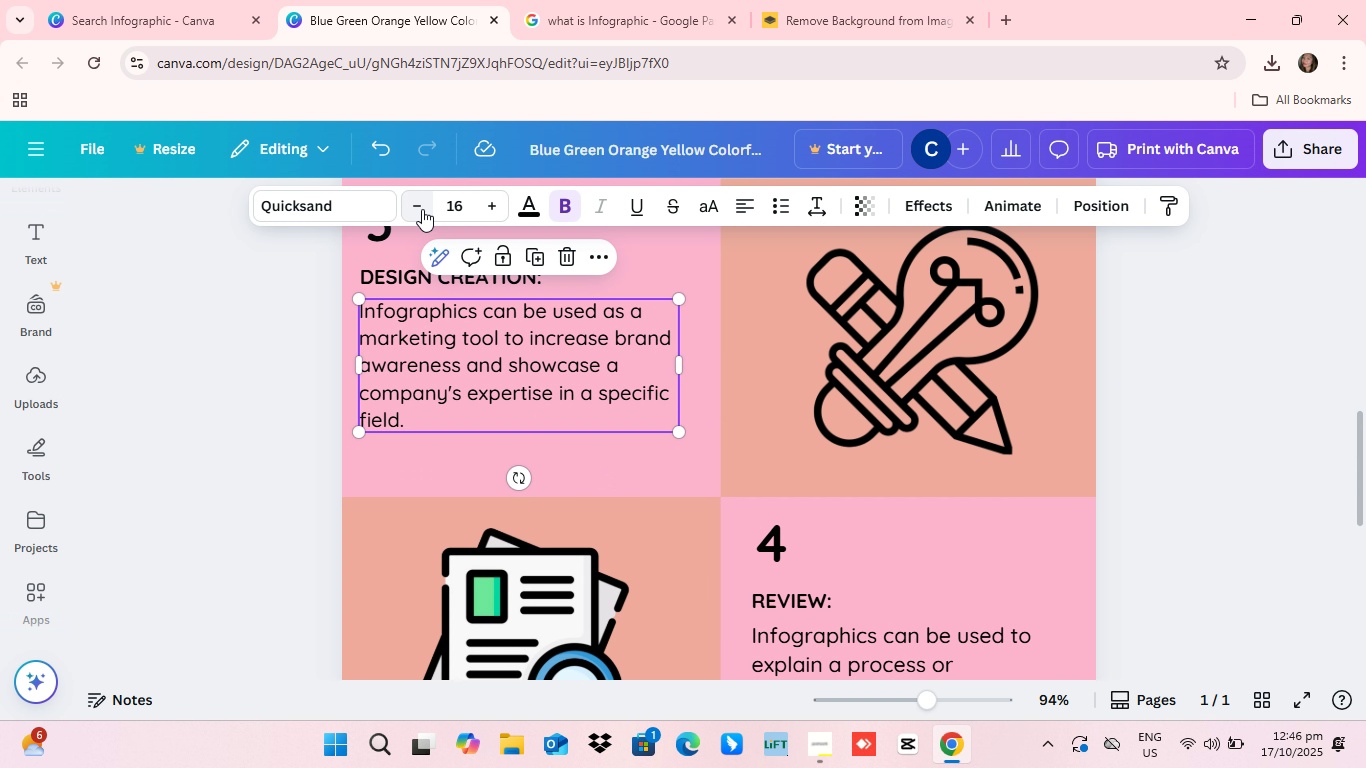 
left_click([422, 209])
 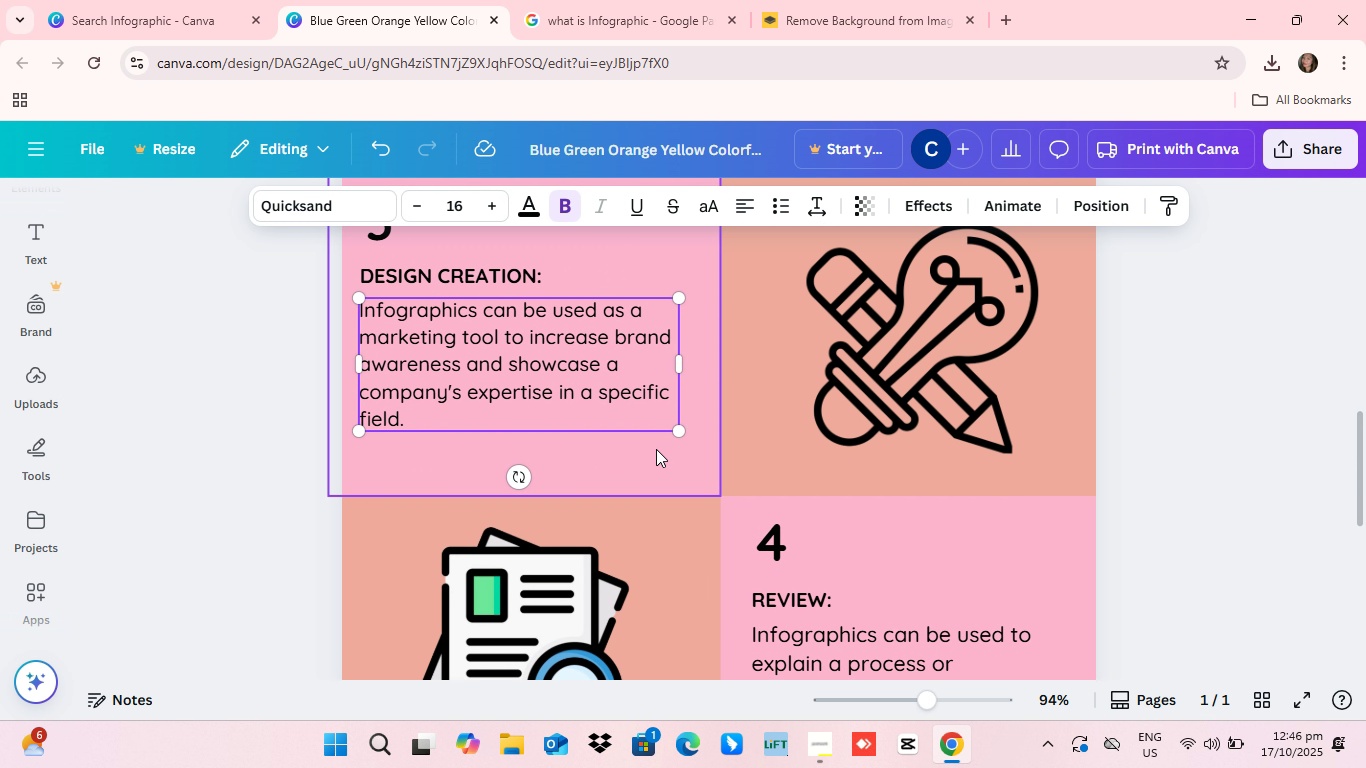 
scroll: coordinate [656, 450], scroll_direction: down, amount: 3.0
 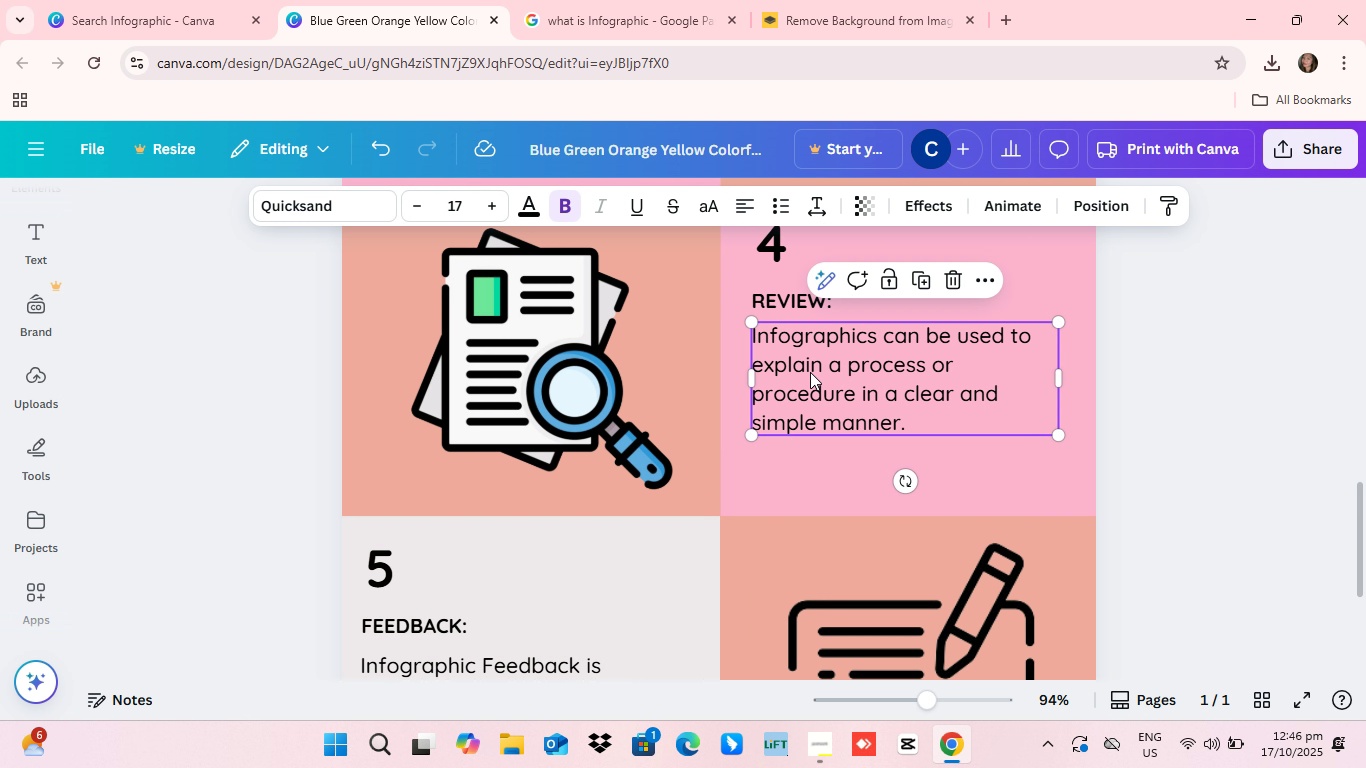 
left_click([833, 376])
 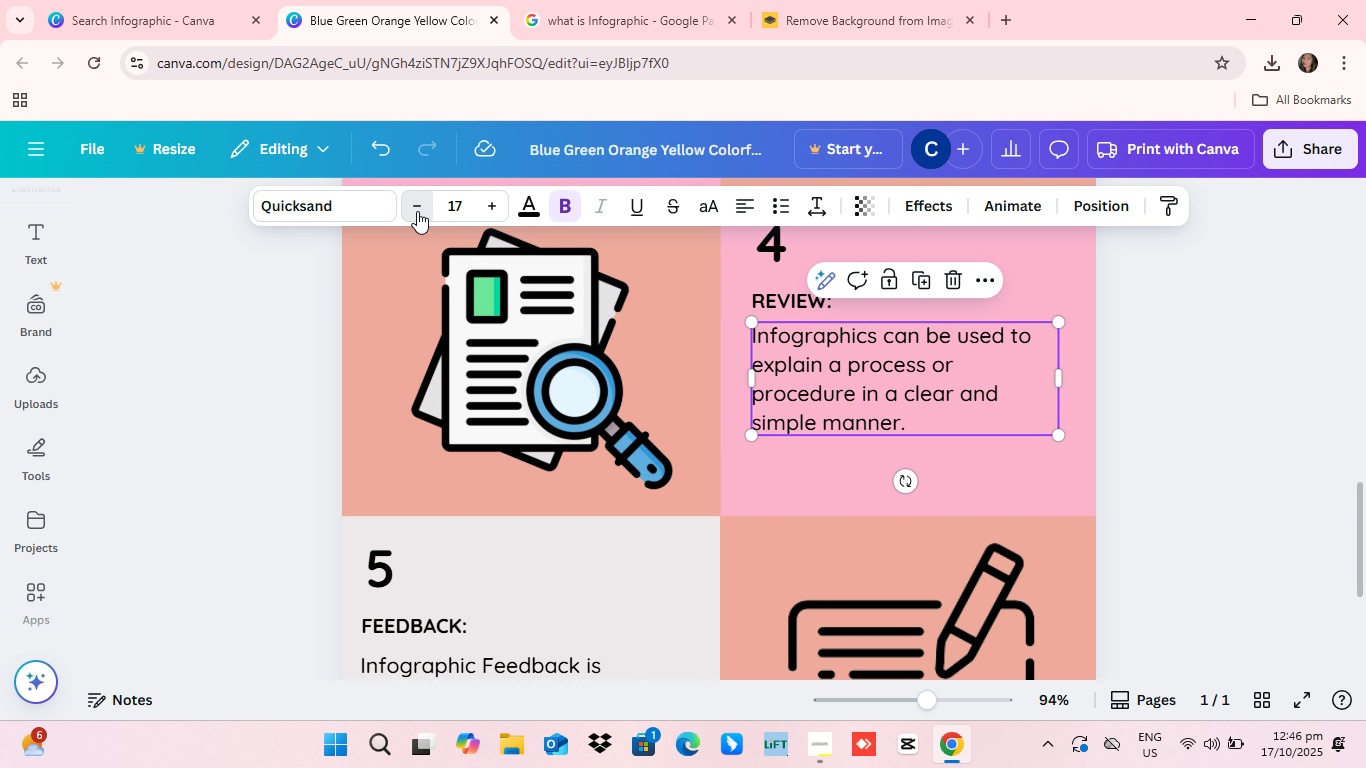 
left_click([415, 207])
 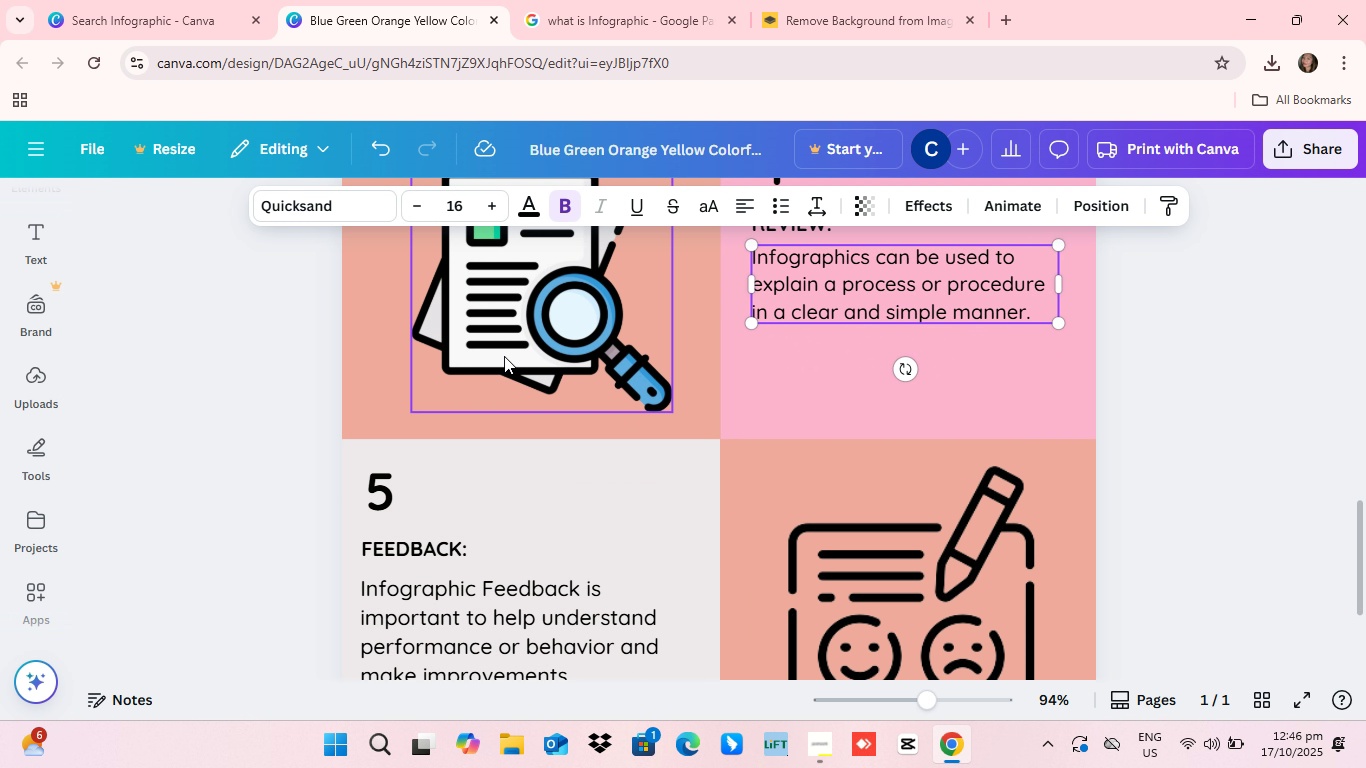 
scroll: coordinate [504, 354], scroll_direction: down, amount: 1.0
 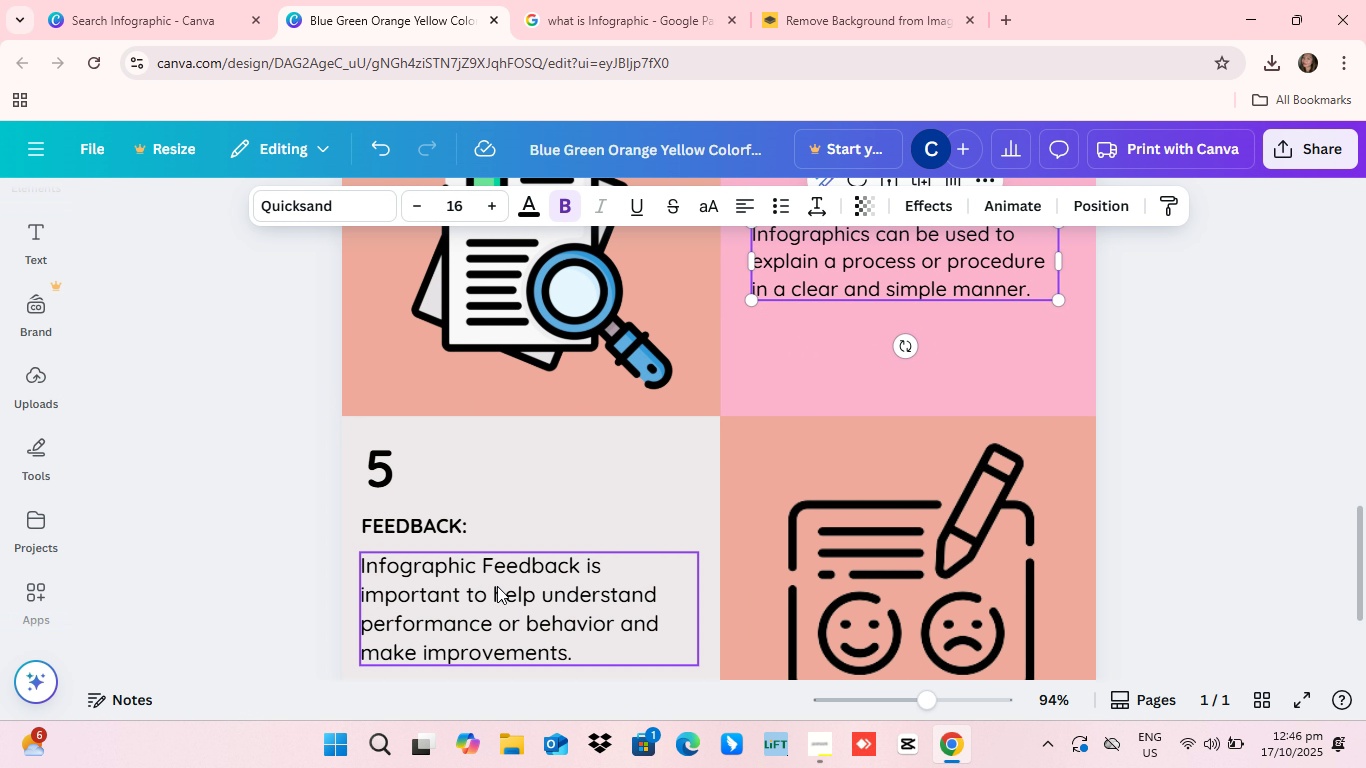 
left_click([497, 586])
 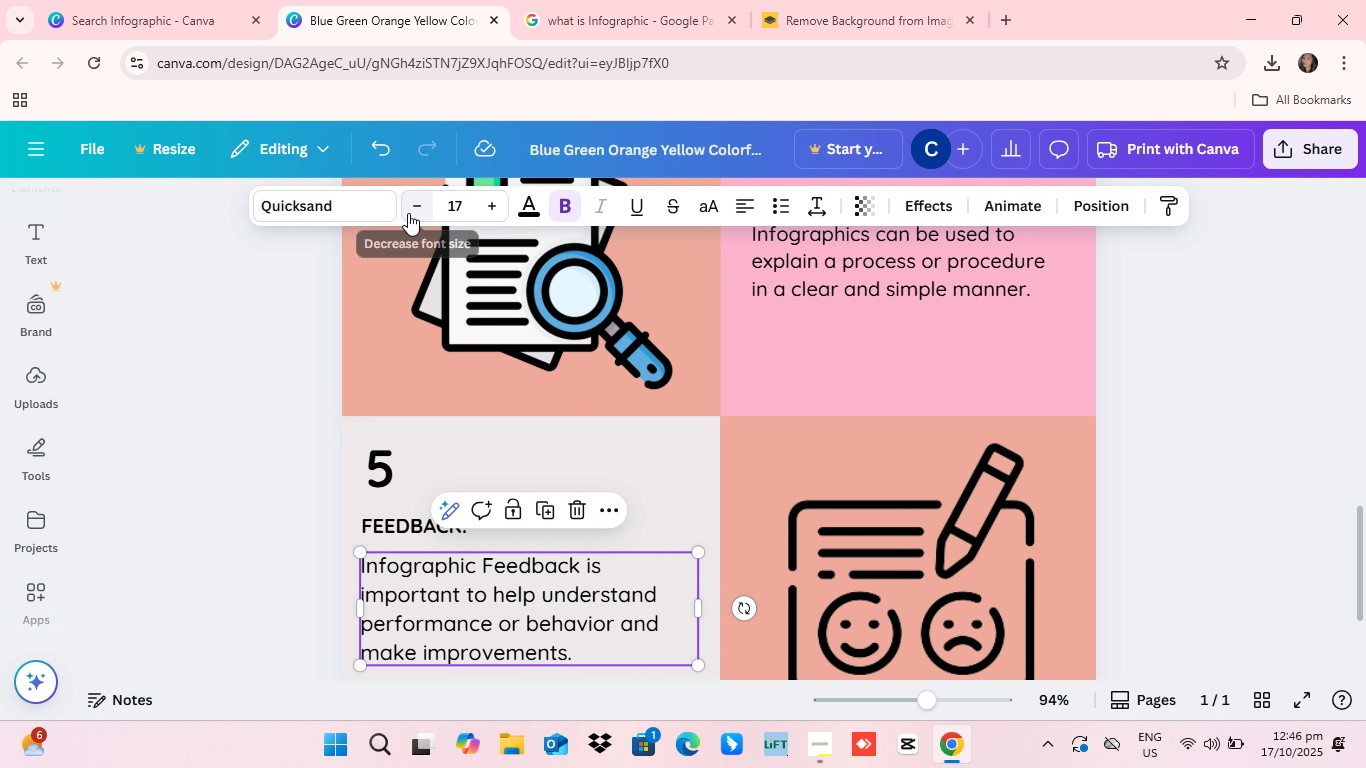 
left_click([408, 213])
 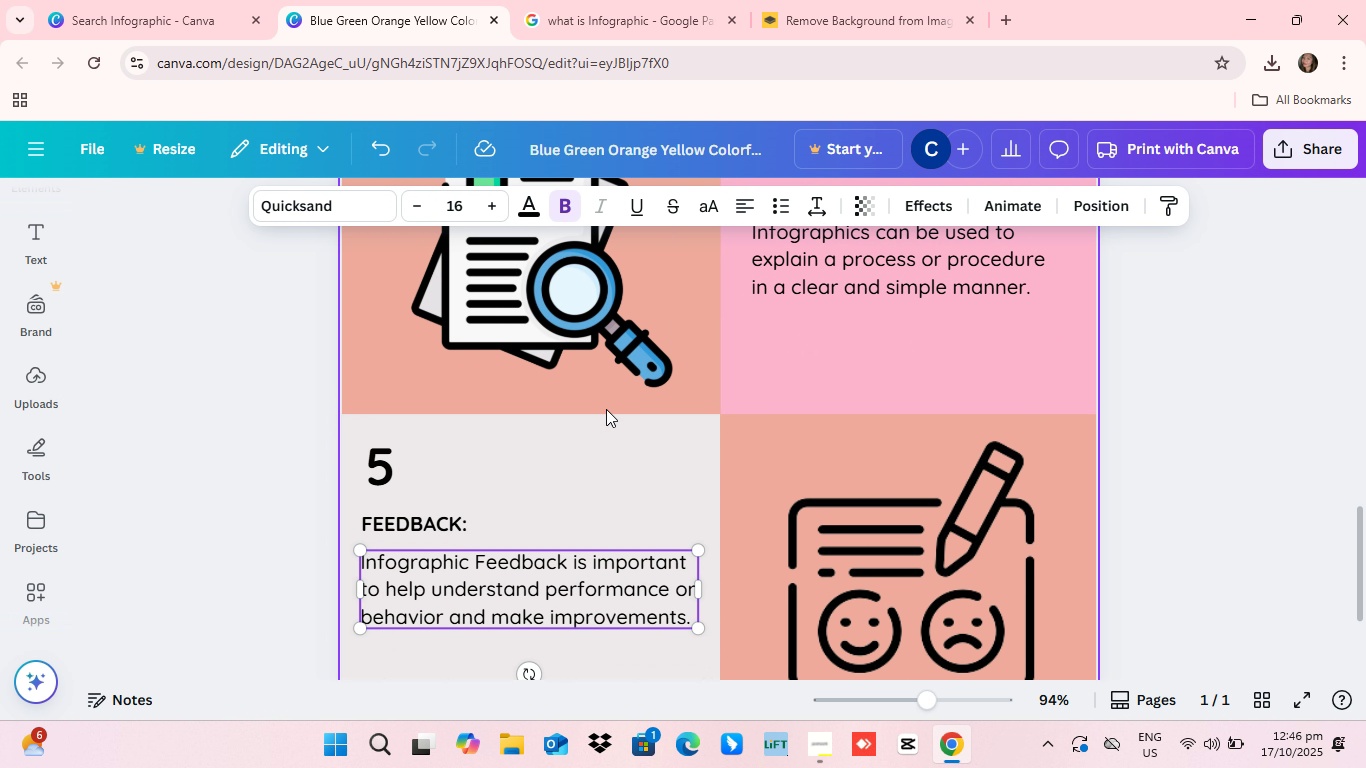 
scroll: coordinate [609, 416], scroll_direction: down, amount: 3.0
 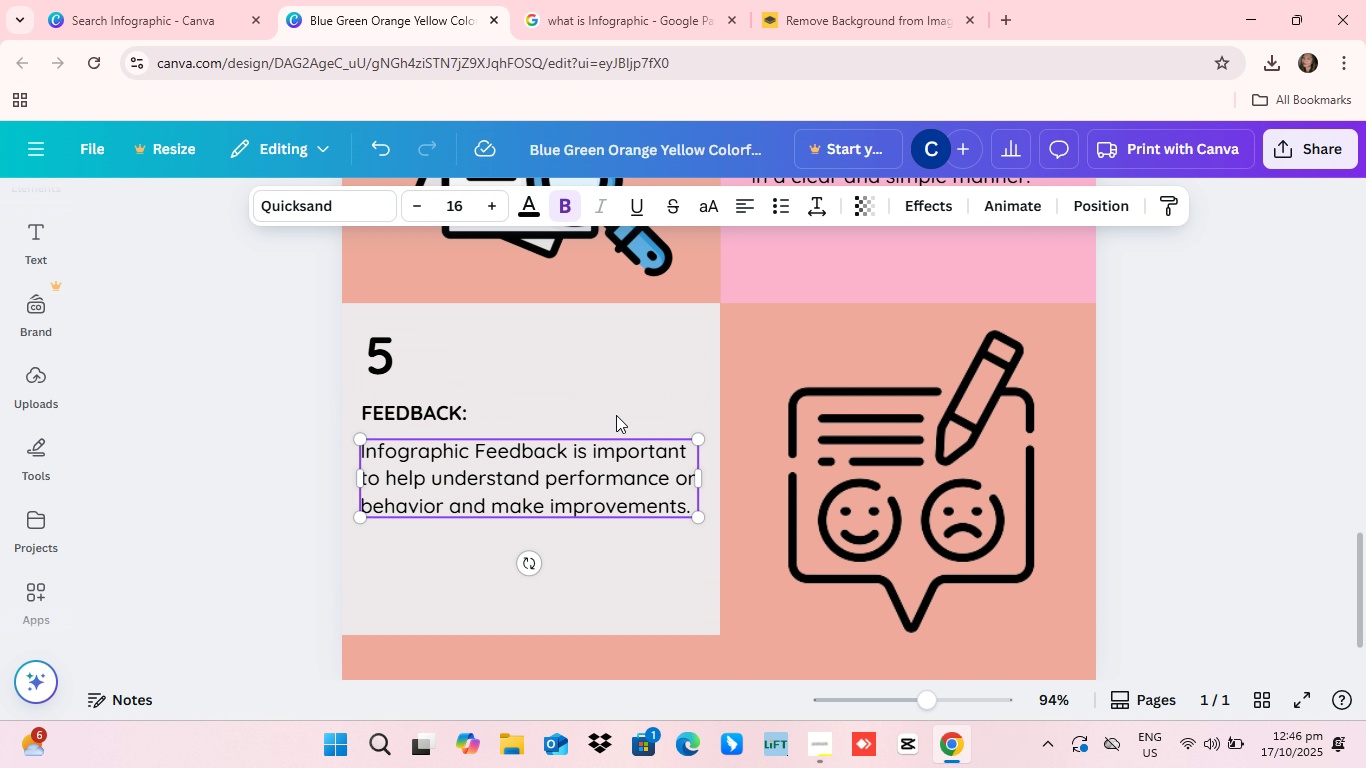 
scroll: coordinate [618, 411], scroll_direction: up, amount: 14.0
 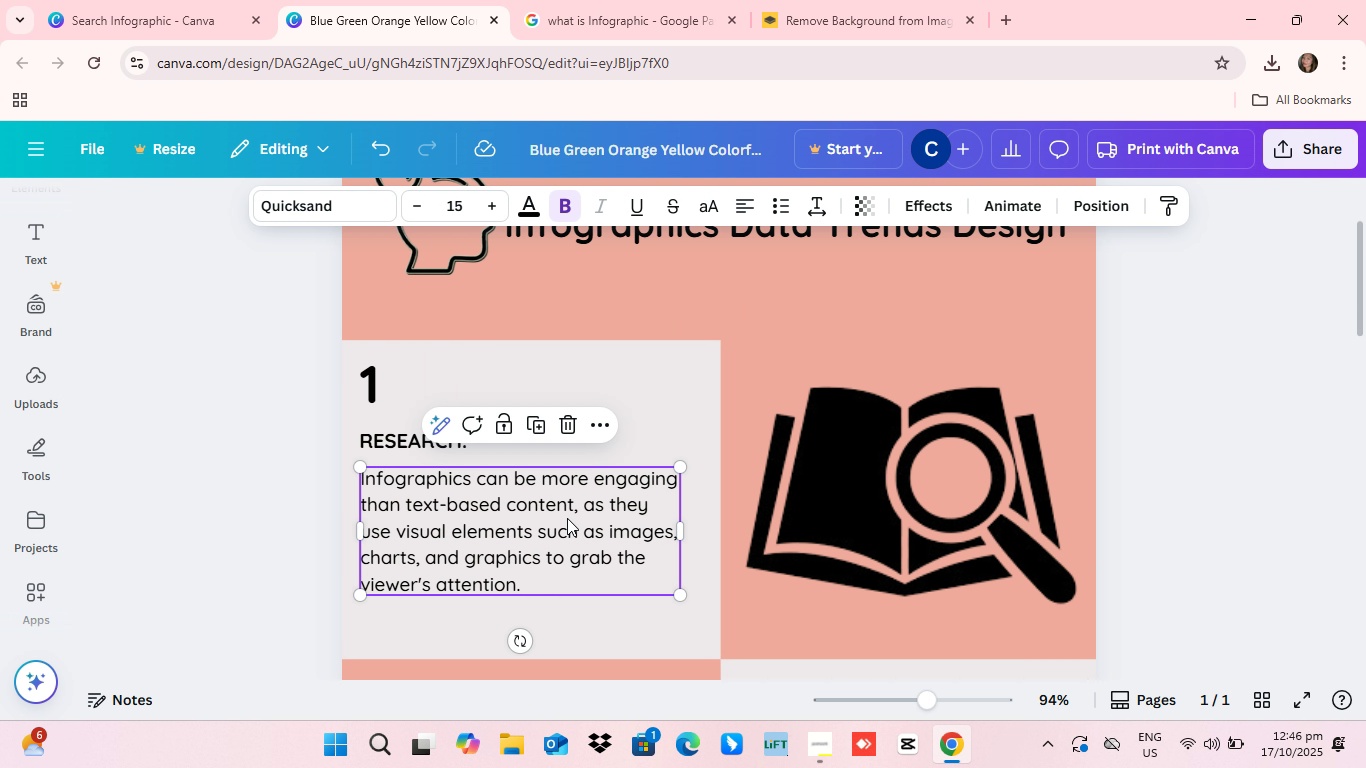 
left_click([568, 518])
 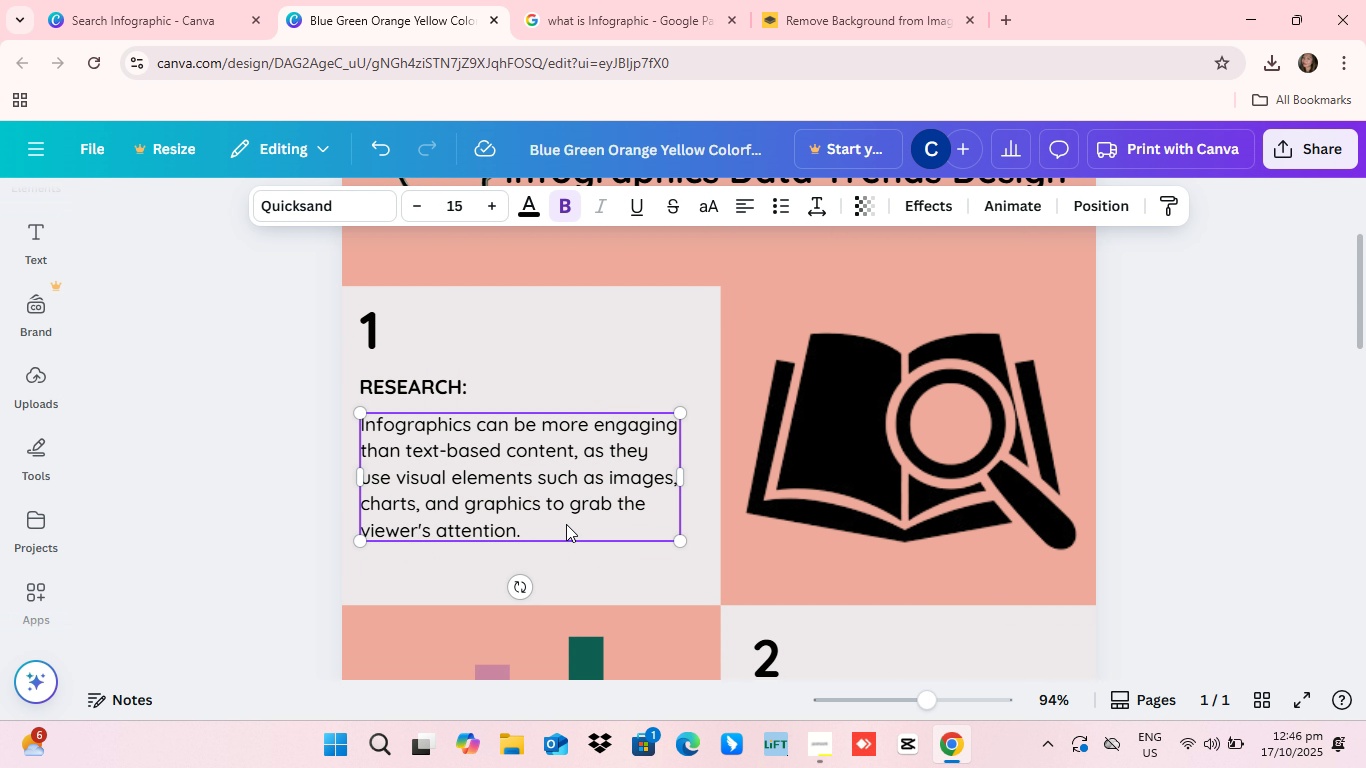 
scroll: coordinate [566, 524], scroll_direction: down, amount: 3.0
 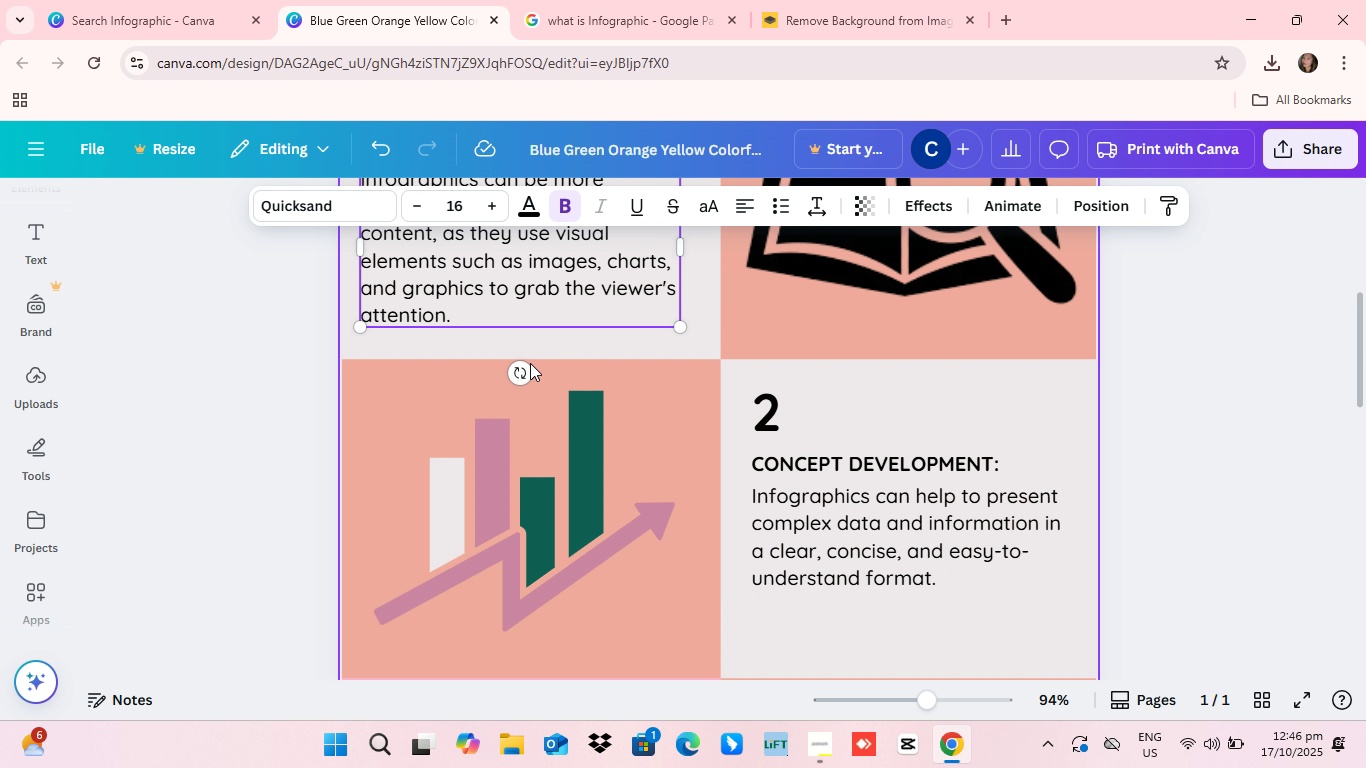 
left_click([488, 212])
 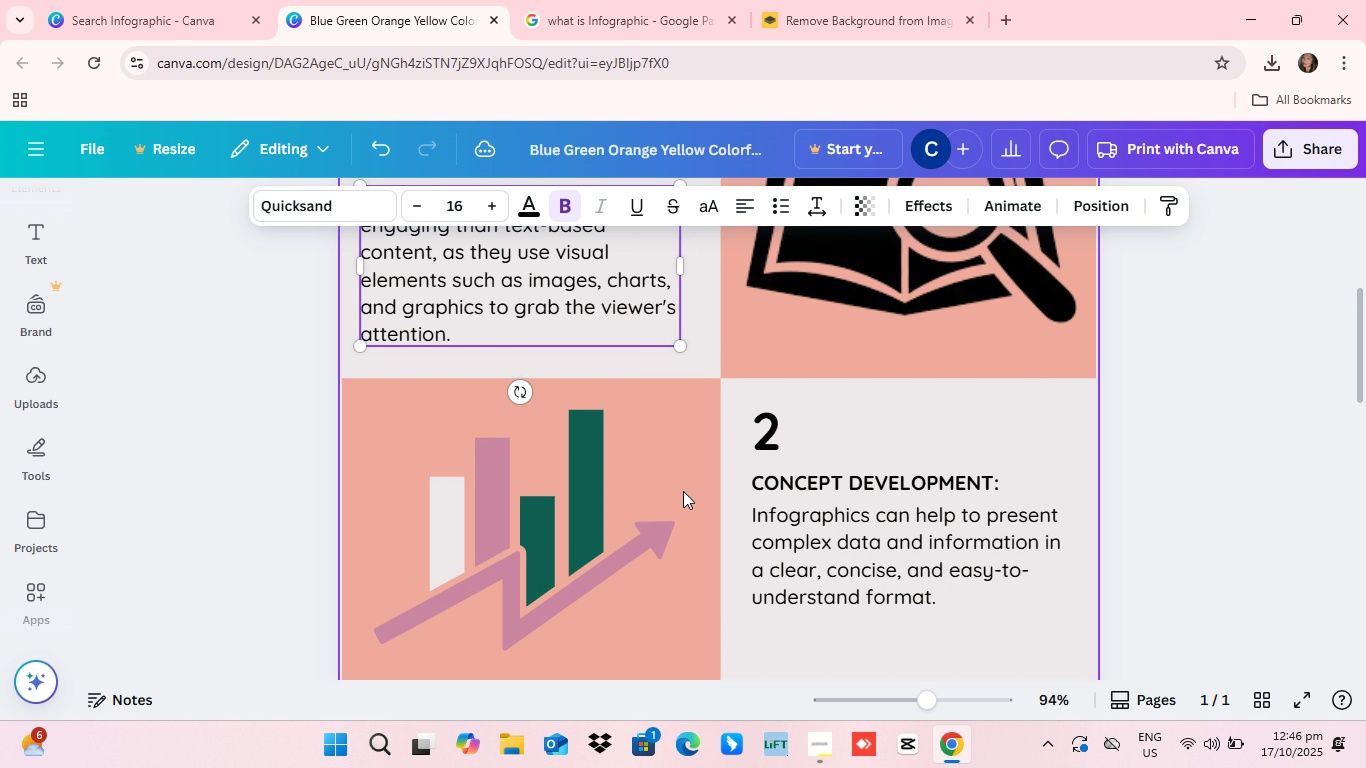 
scroll: coordinate [683, 491], scroll_direction: up, amount: 2.0
 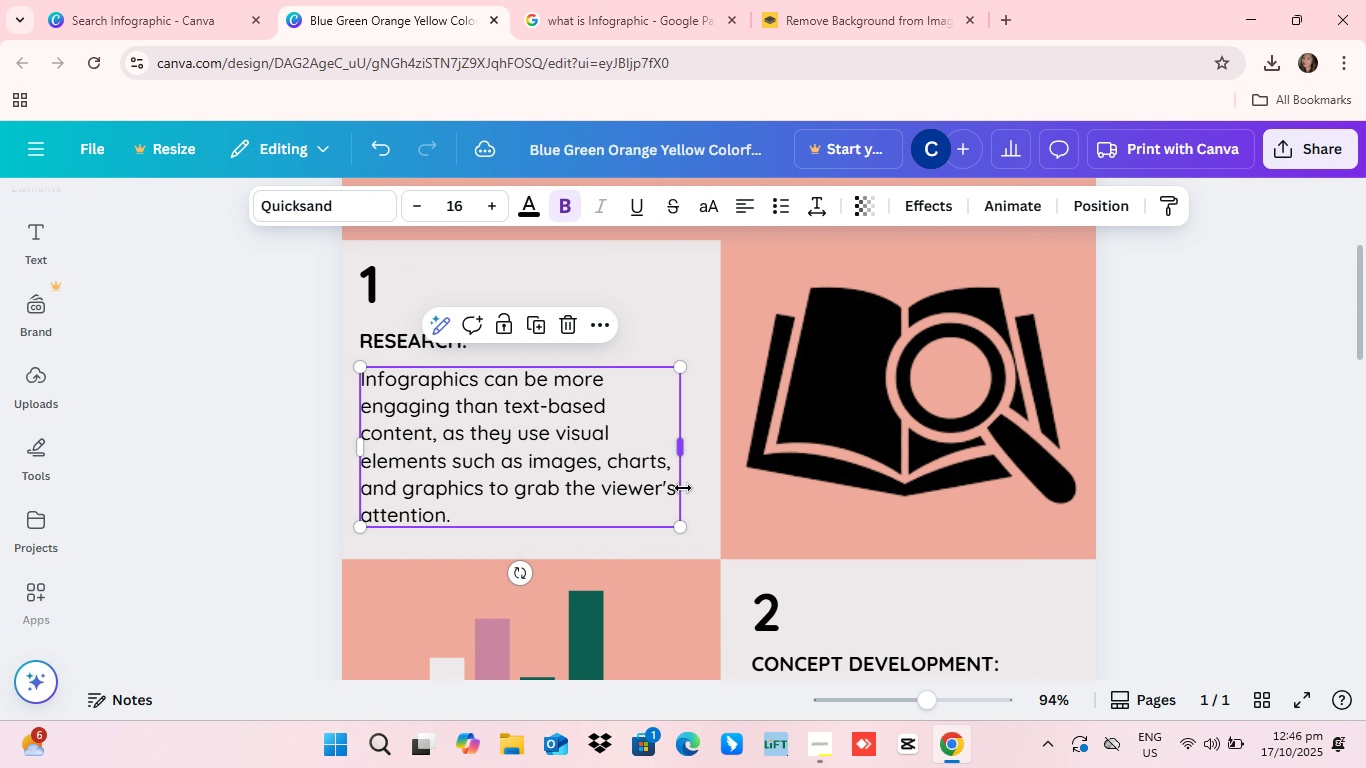 
scroll: coordinate [683, 488], scroll_direction: down, amount: 1.0
 